 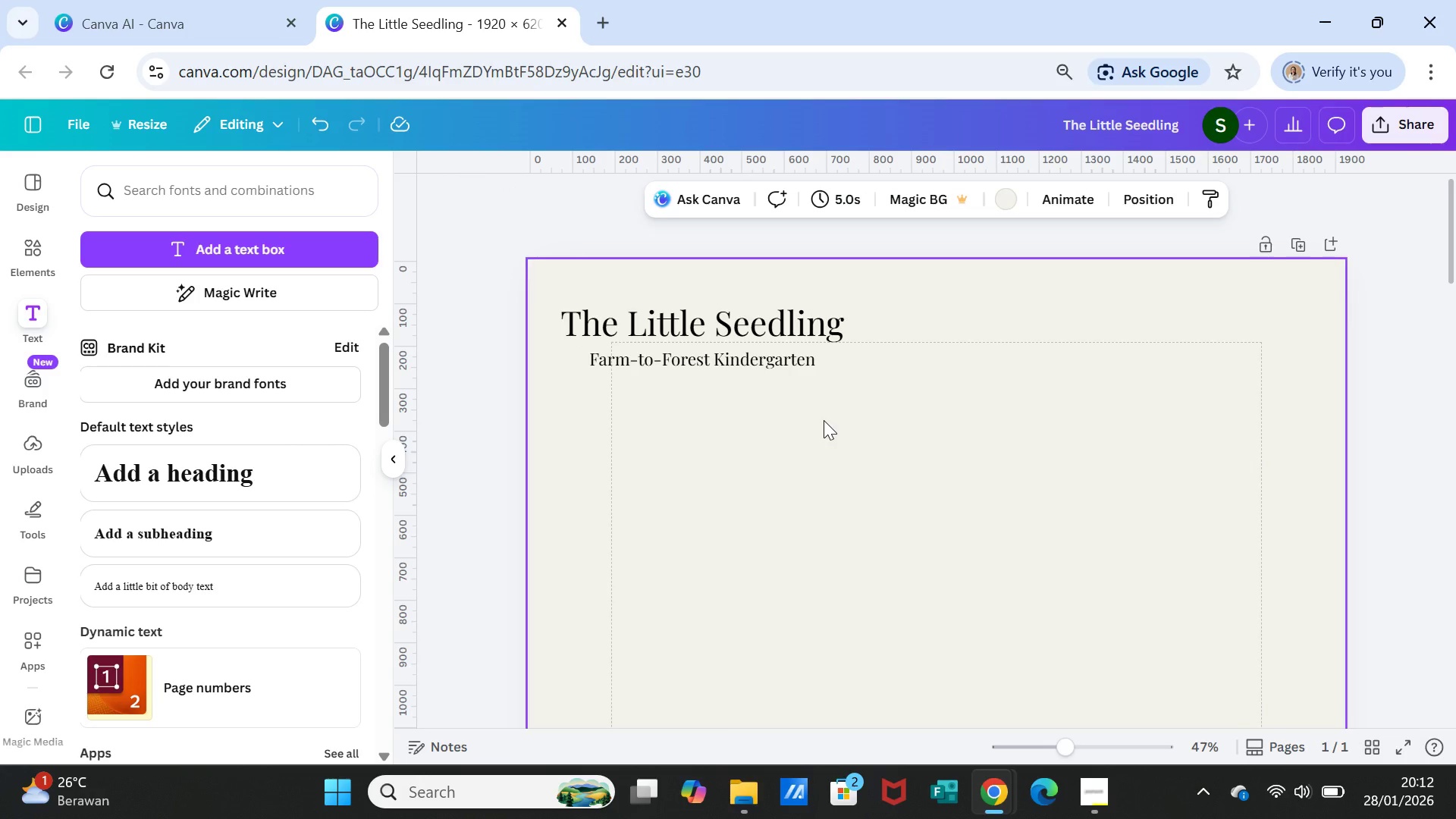 
left_click([669, 334])
 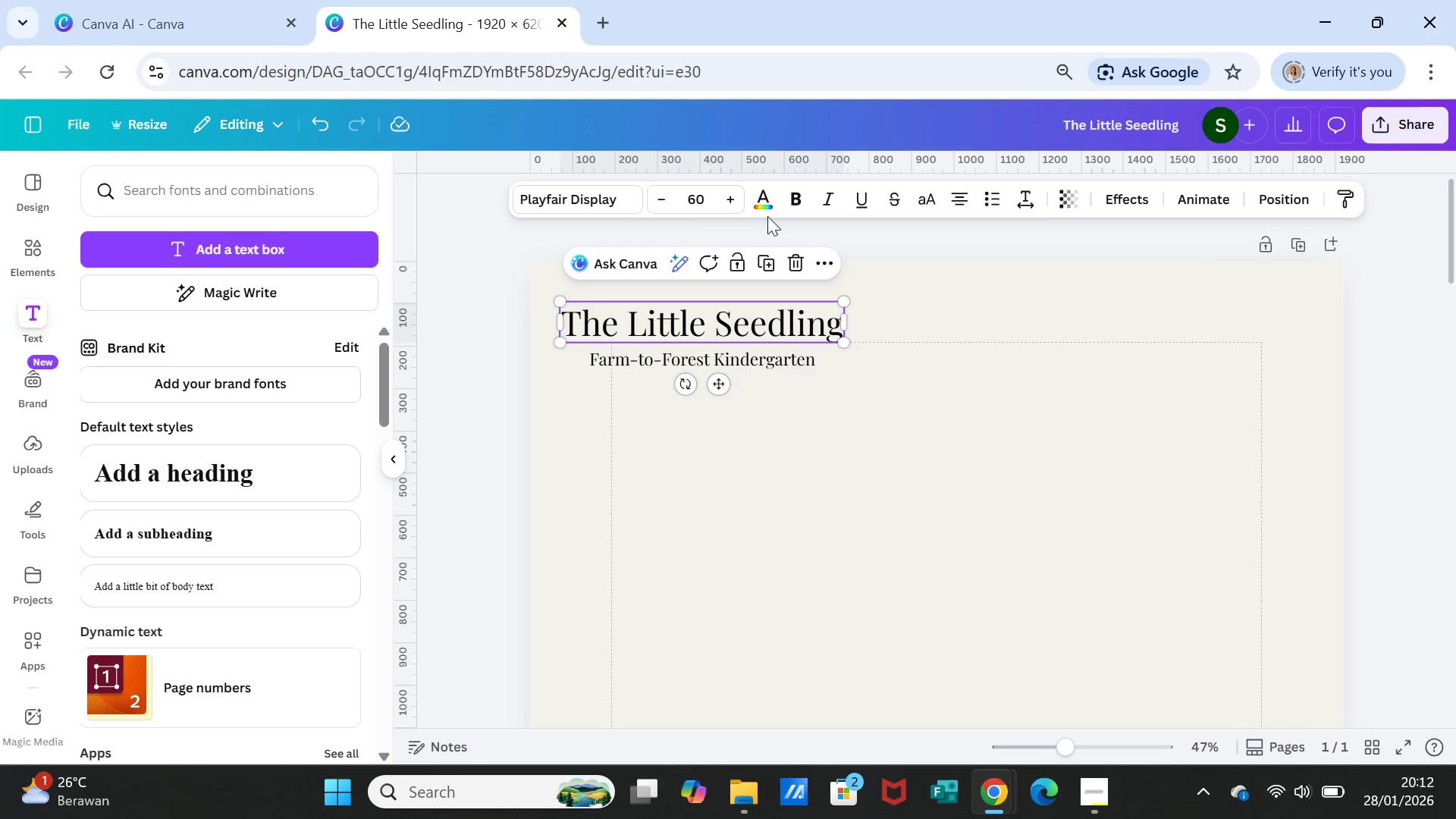 
left_click([768, 202])
 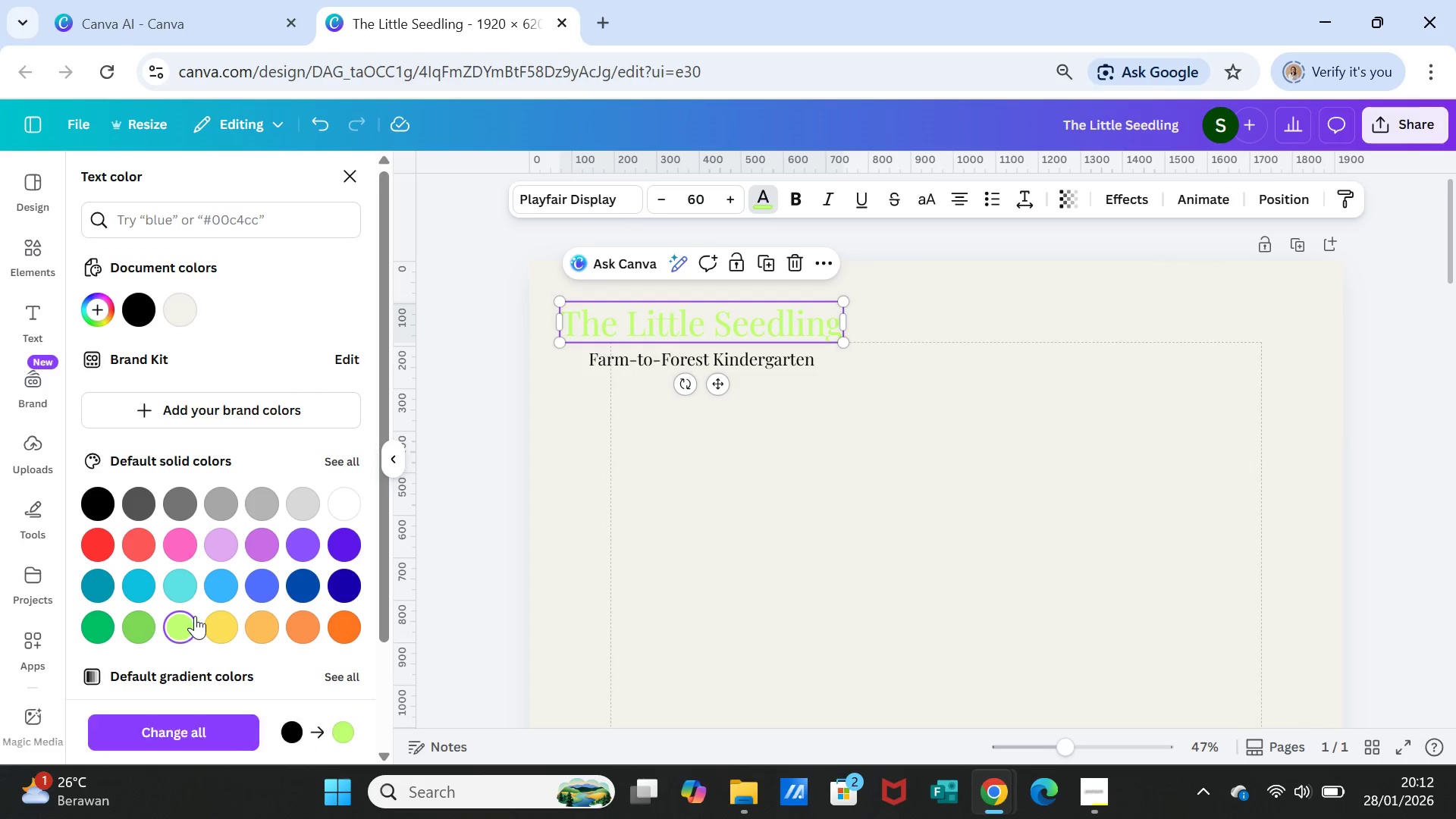 
wait(5.03)
 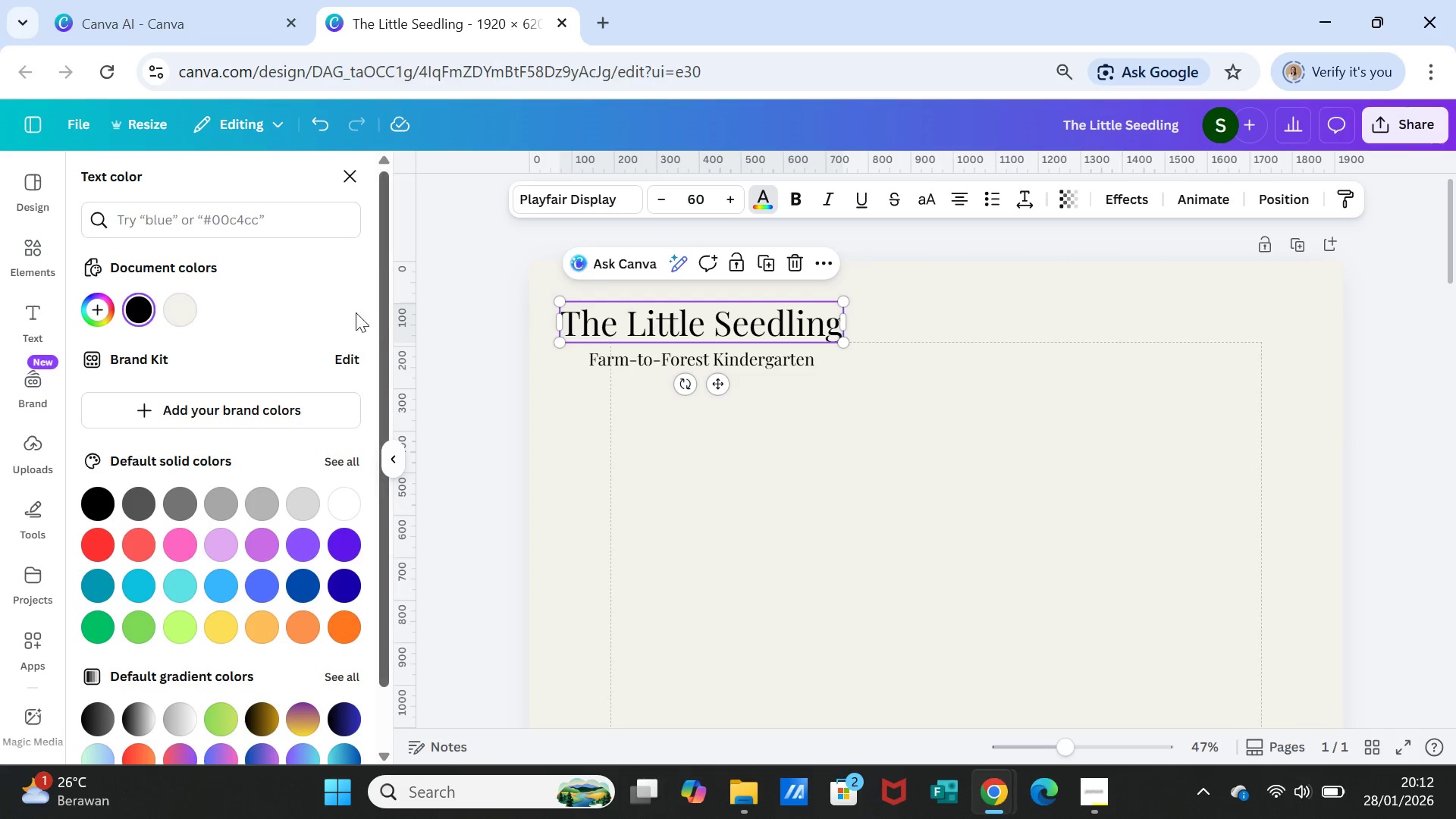 
mouse_move([150, 620])
 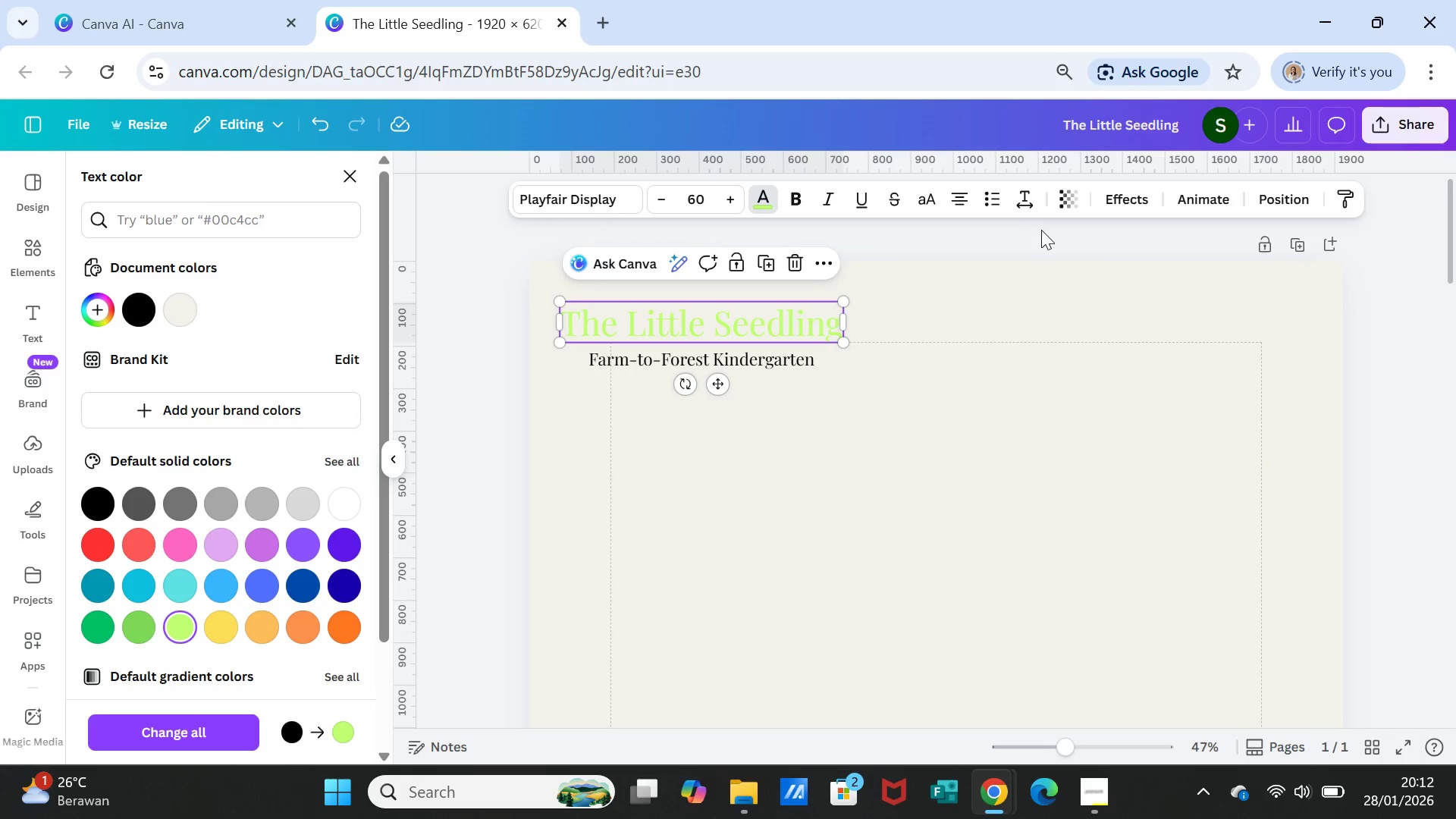 
wait(11.69)
 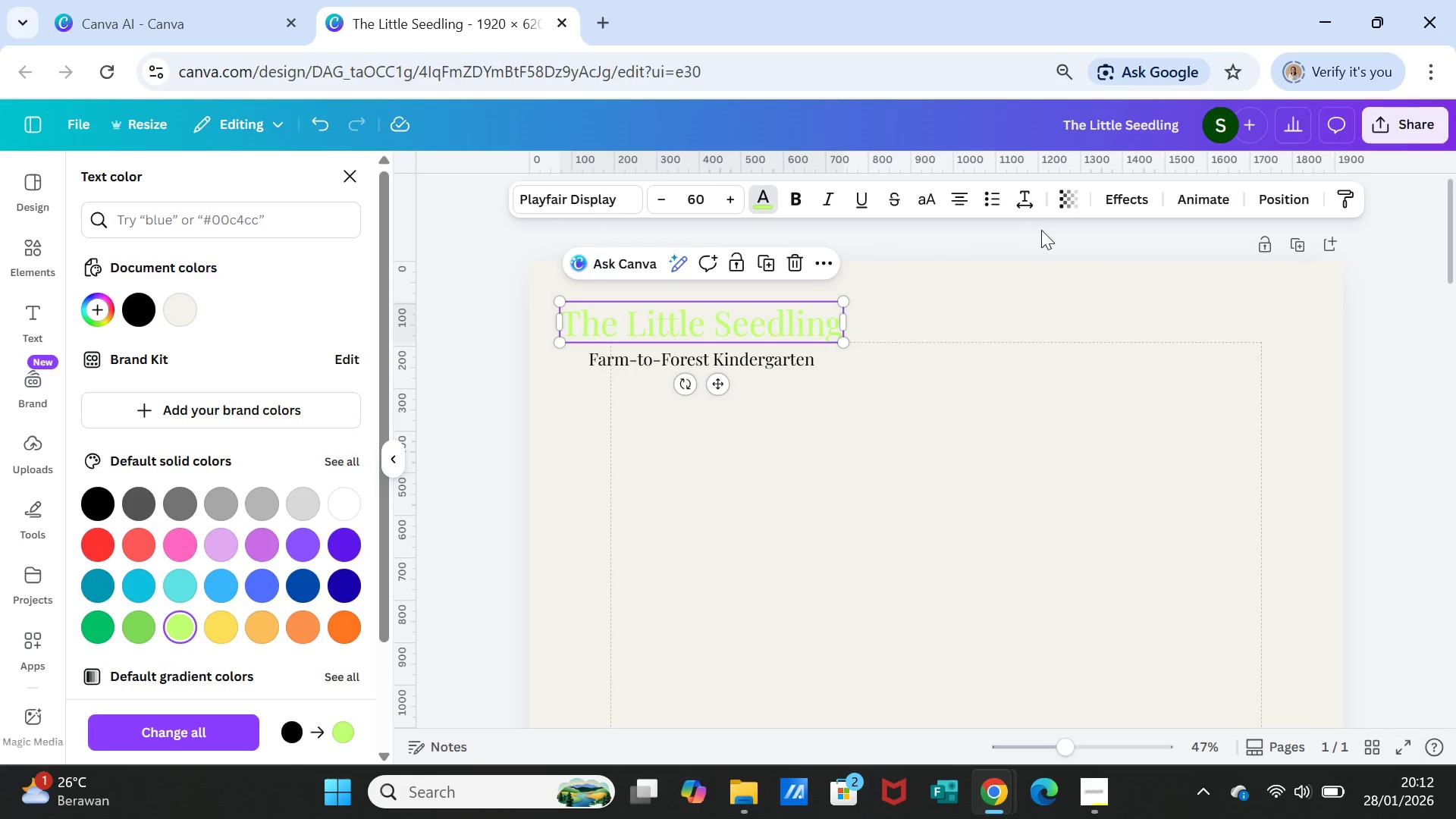 
left_click([149, 626])
 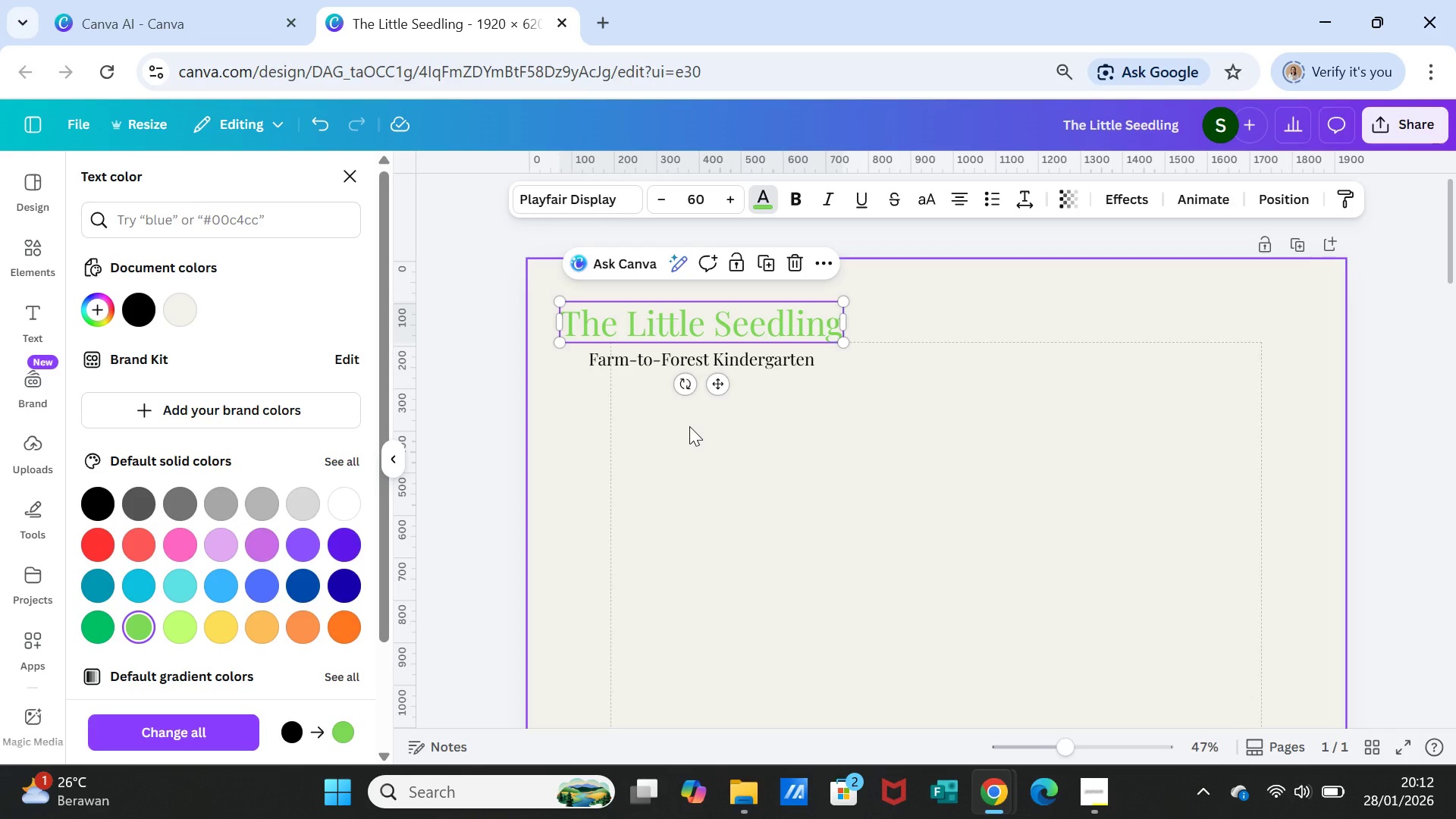 
scroll: coordinate [251, 602], scroll_direction: down, amount: 4.0
 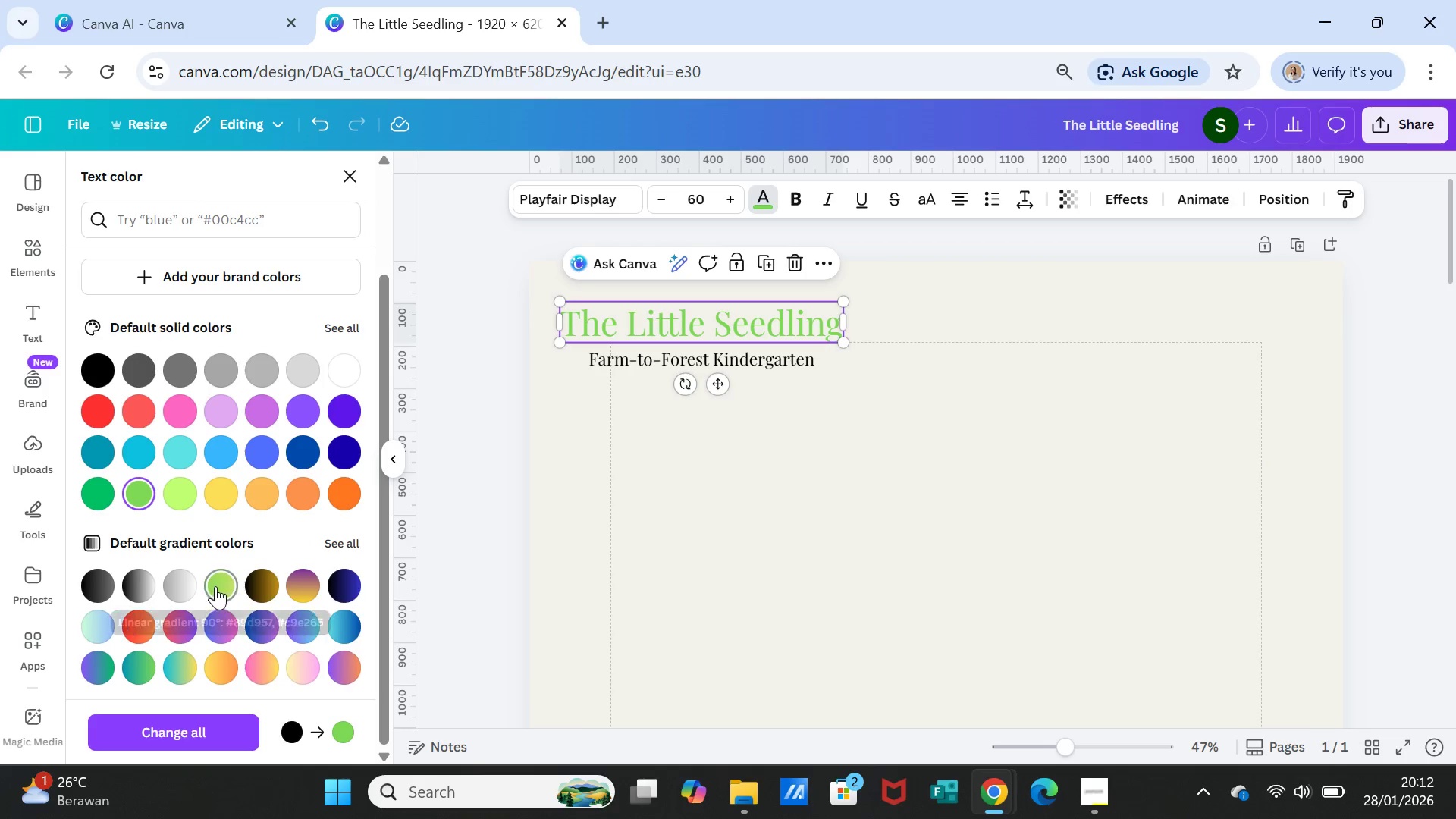 
left_click([218, 585])
 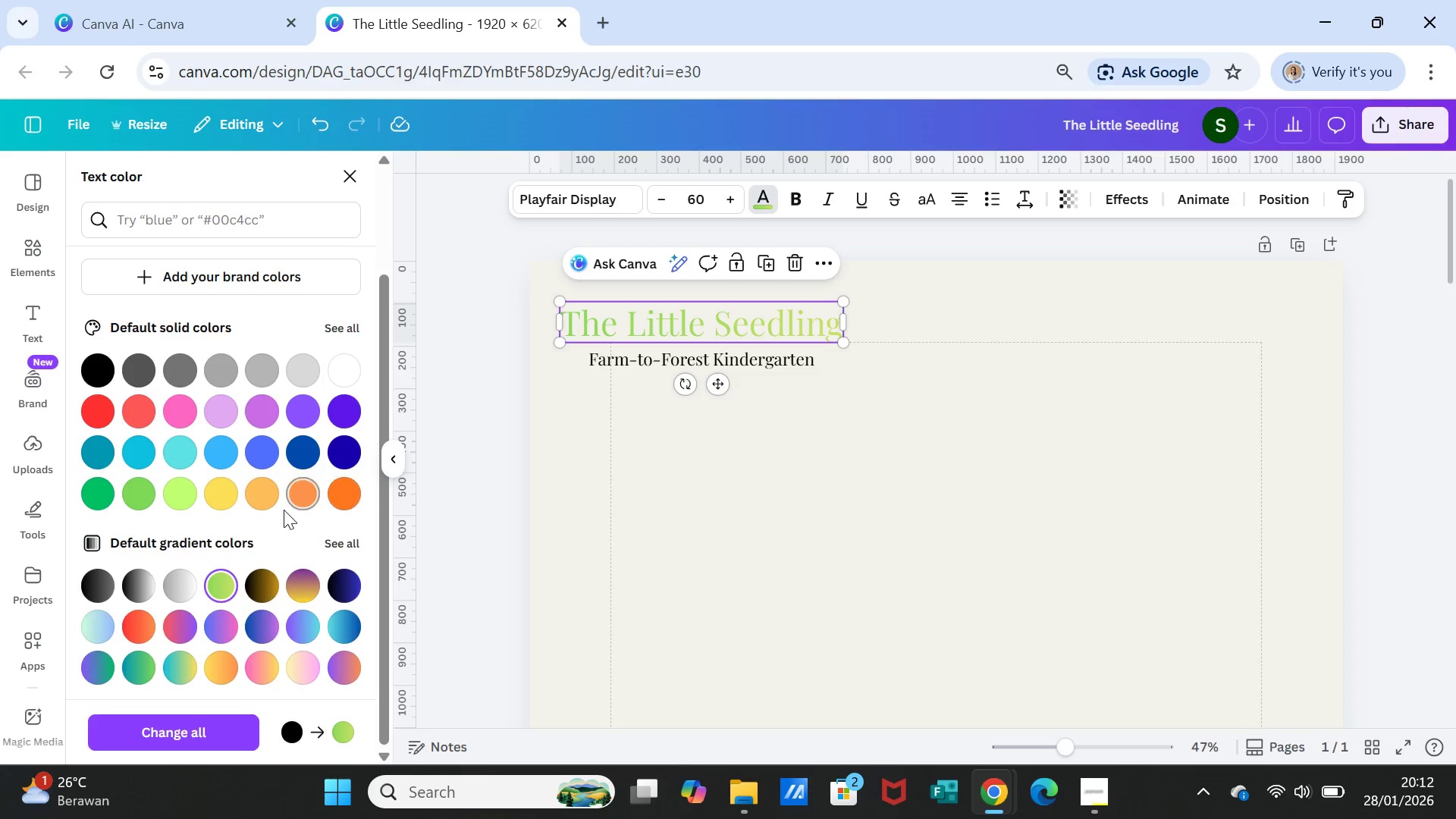 
wait(5.95)
 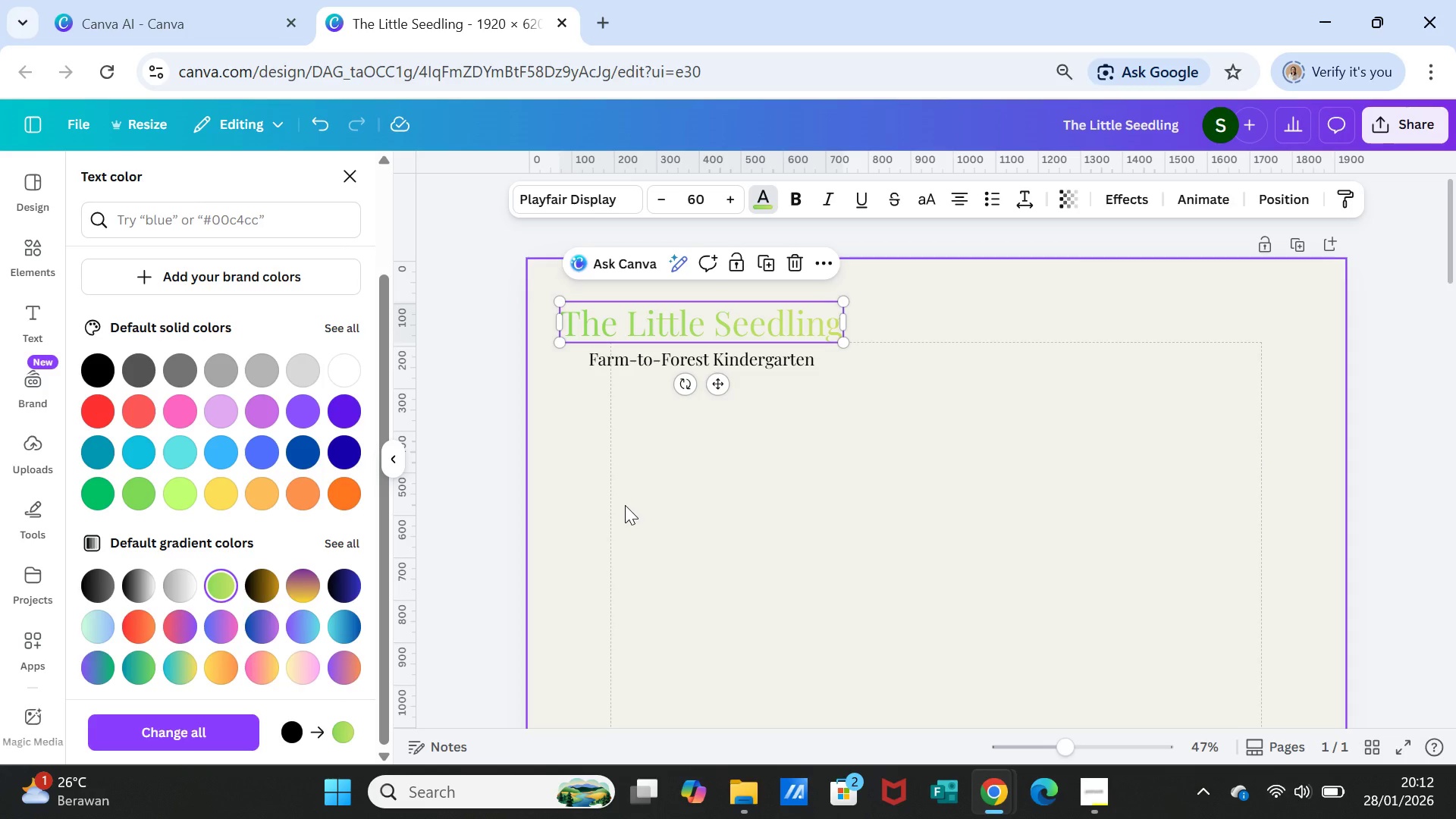 
left_click([231, 220])
 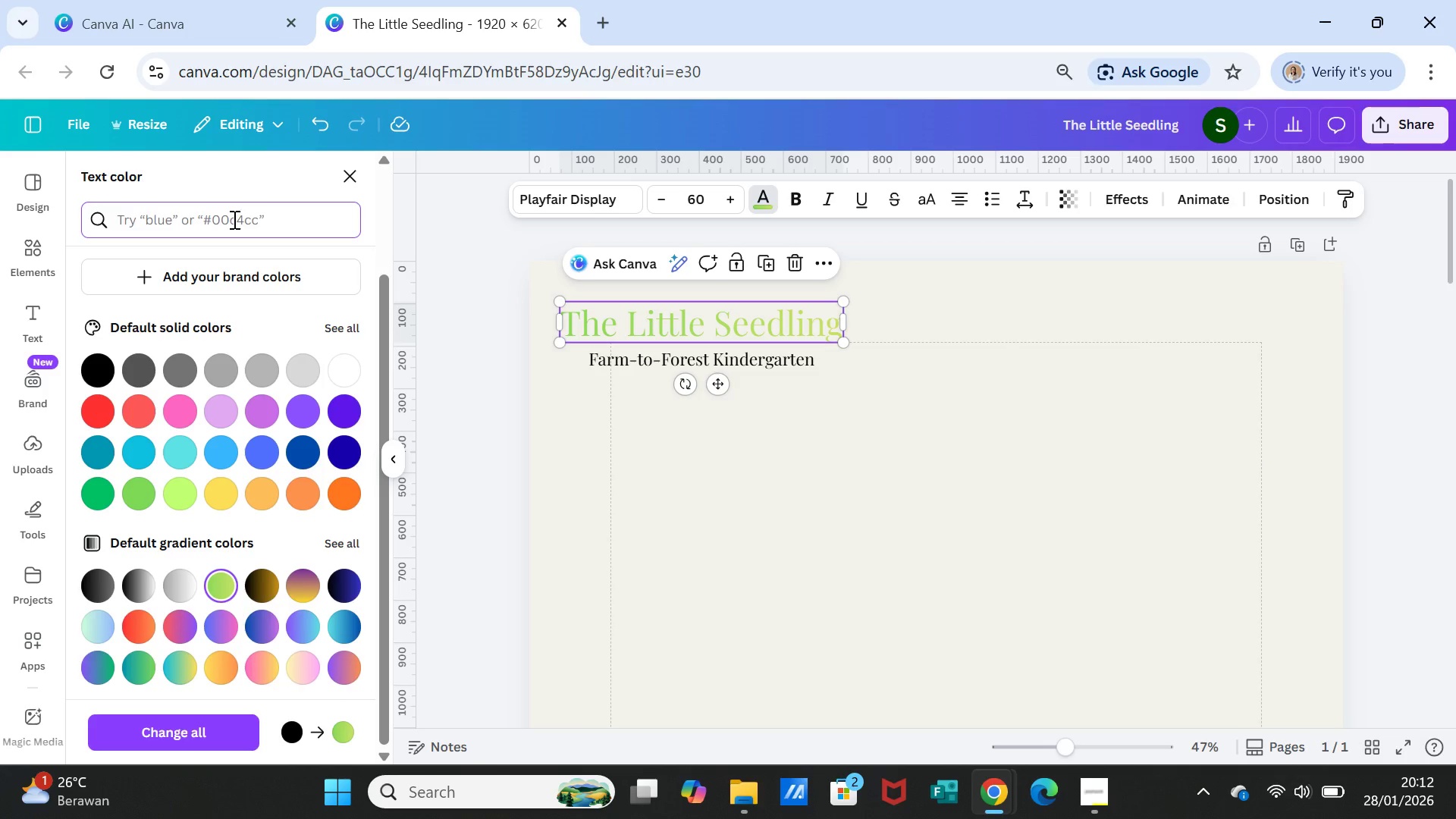 
type(GREEN)
 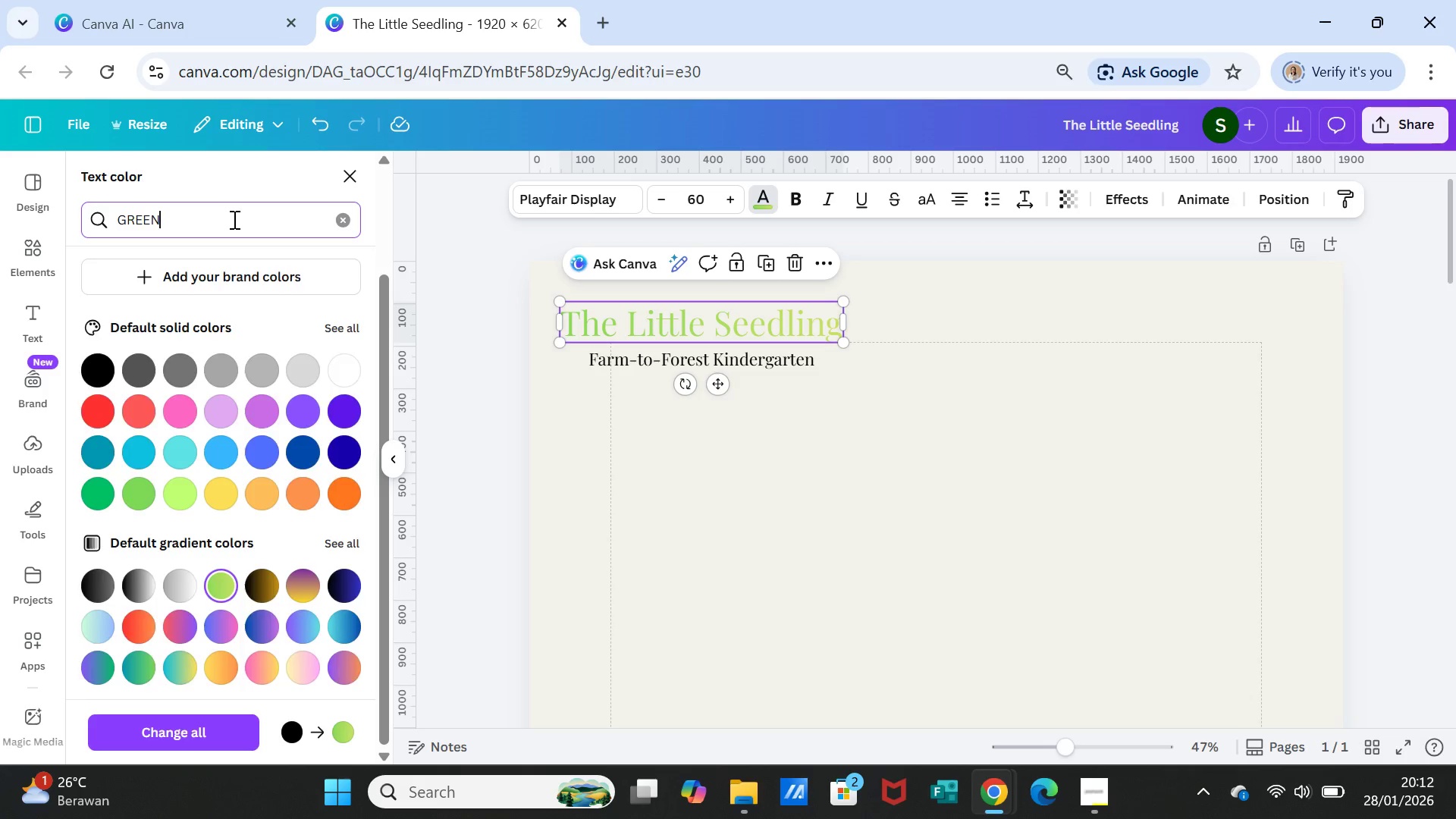 
key(Enter)
 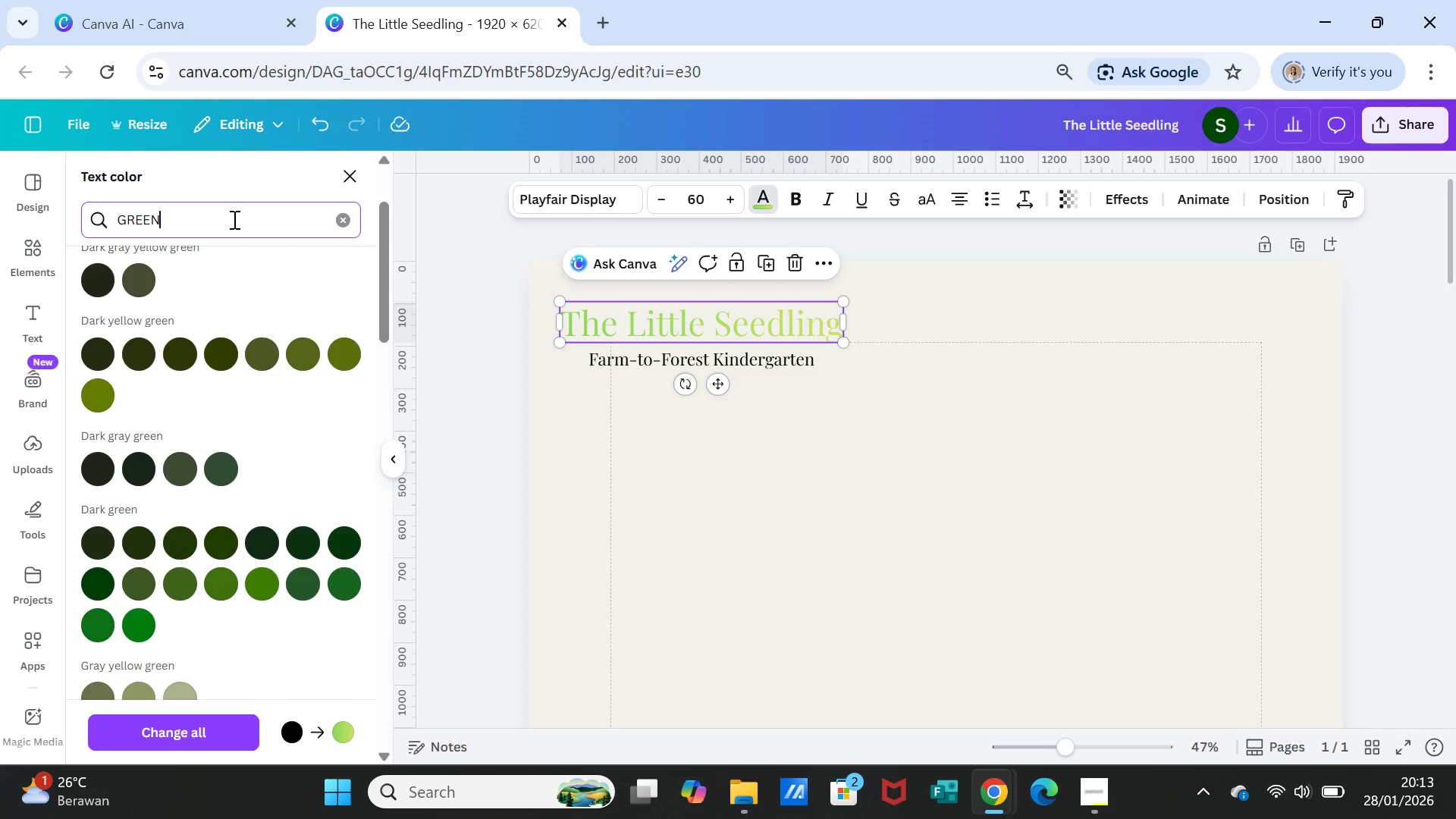 
wait(31.28)
 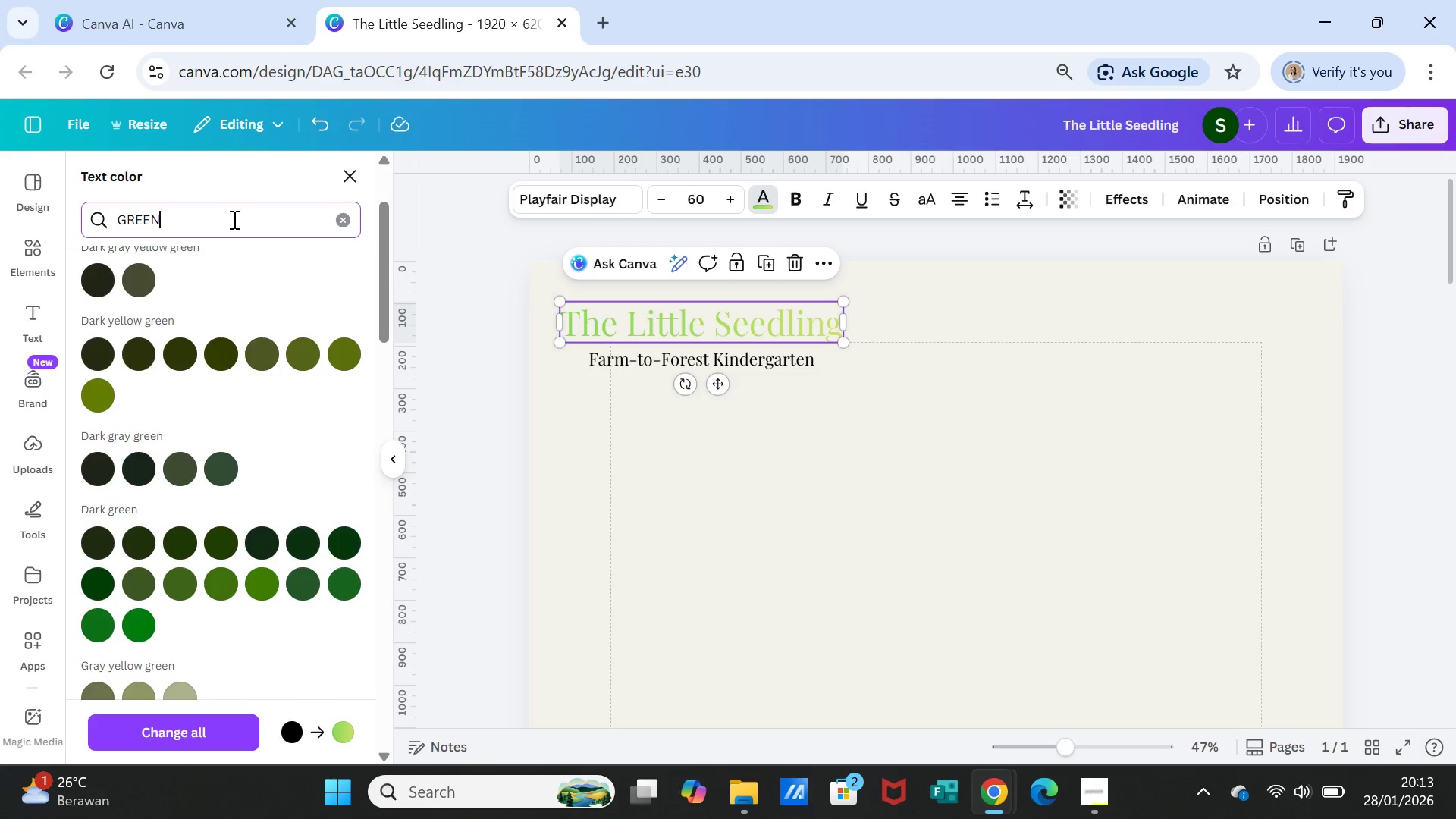 
left_click([101, 402])
 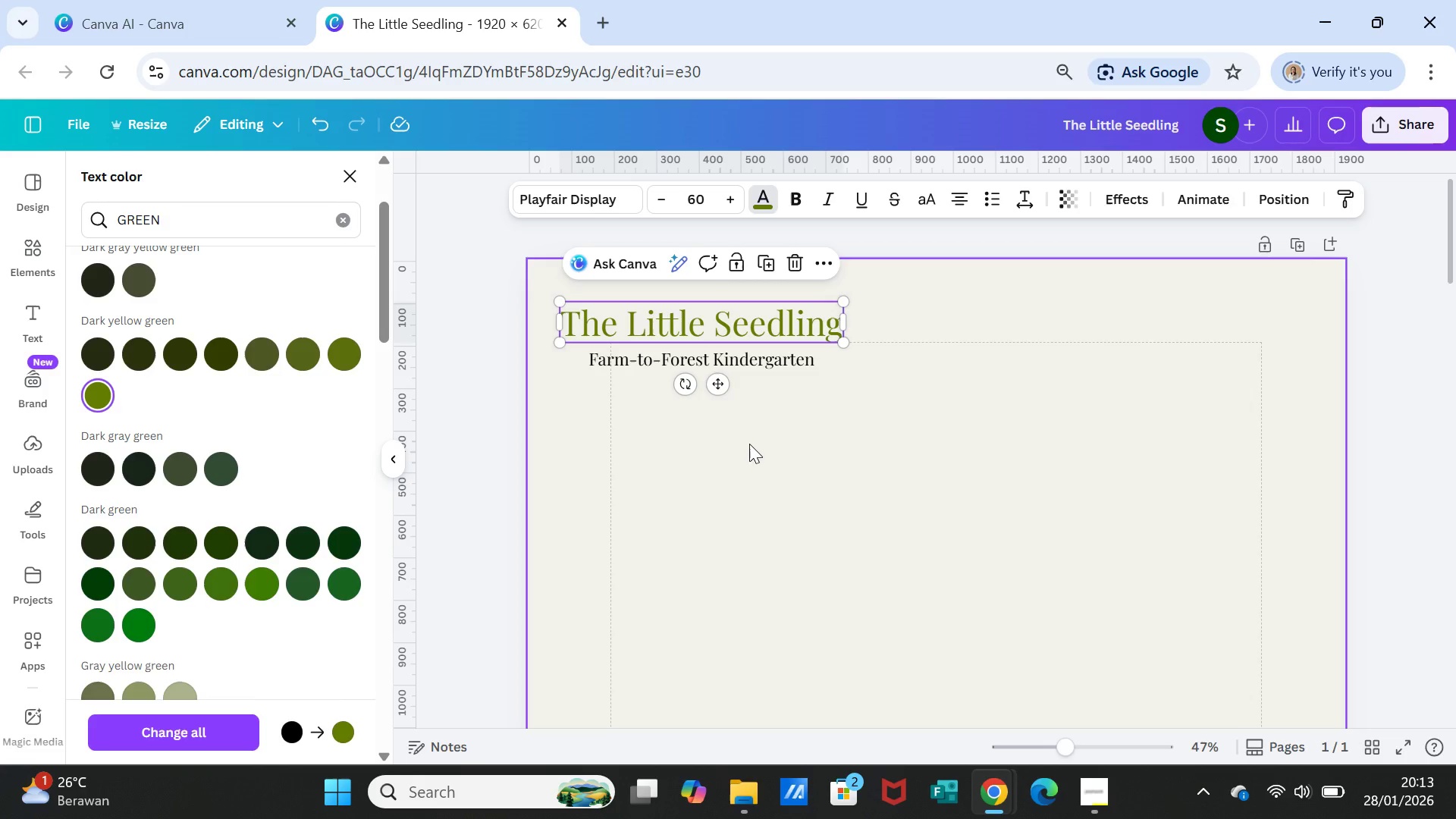 
wait(5.3)
 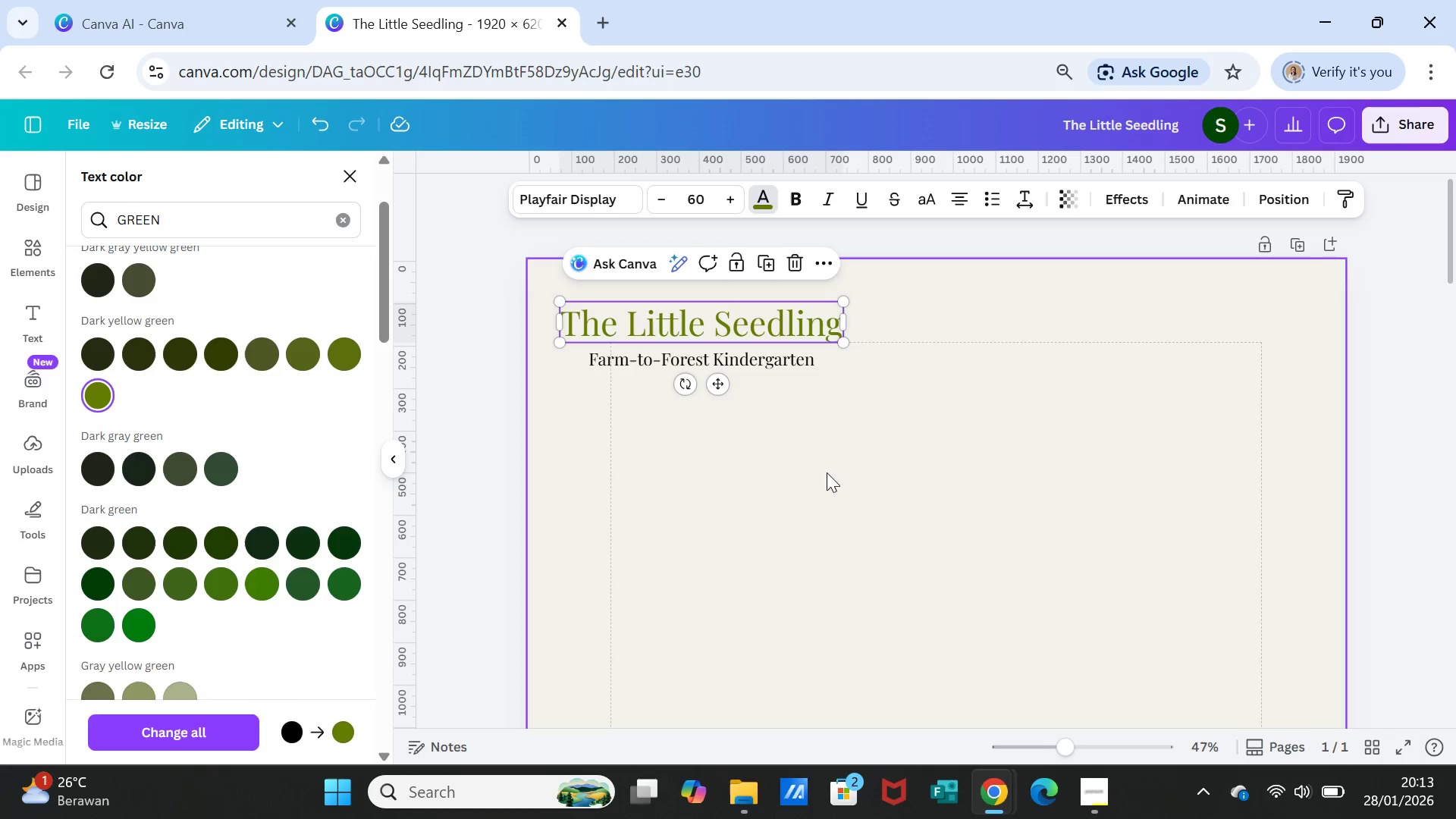 
left_click([750, 444])
 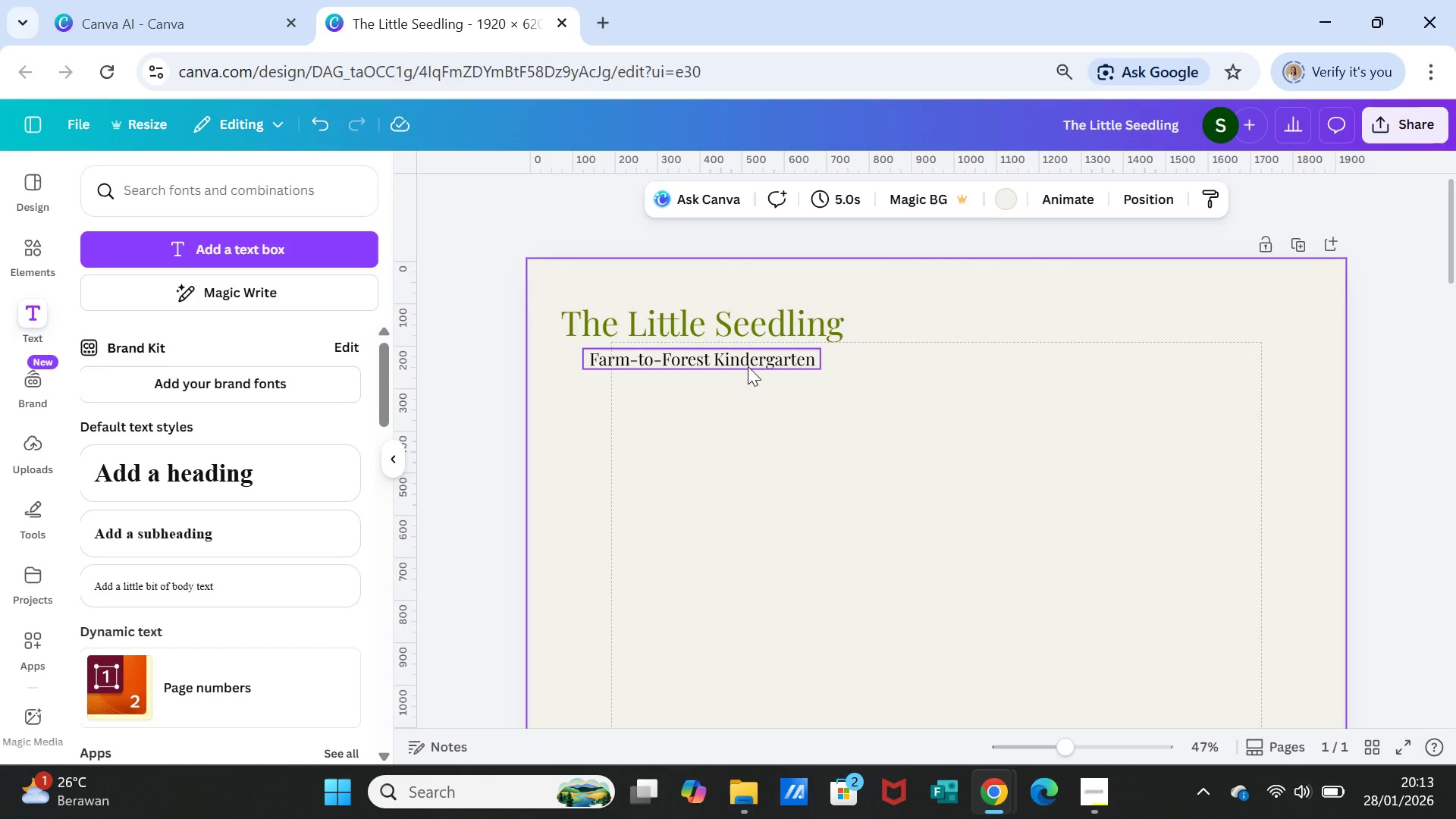 
left_click([748, 366])
 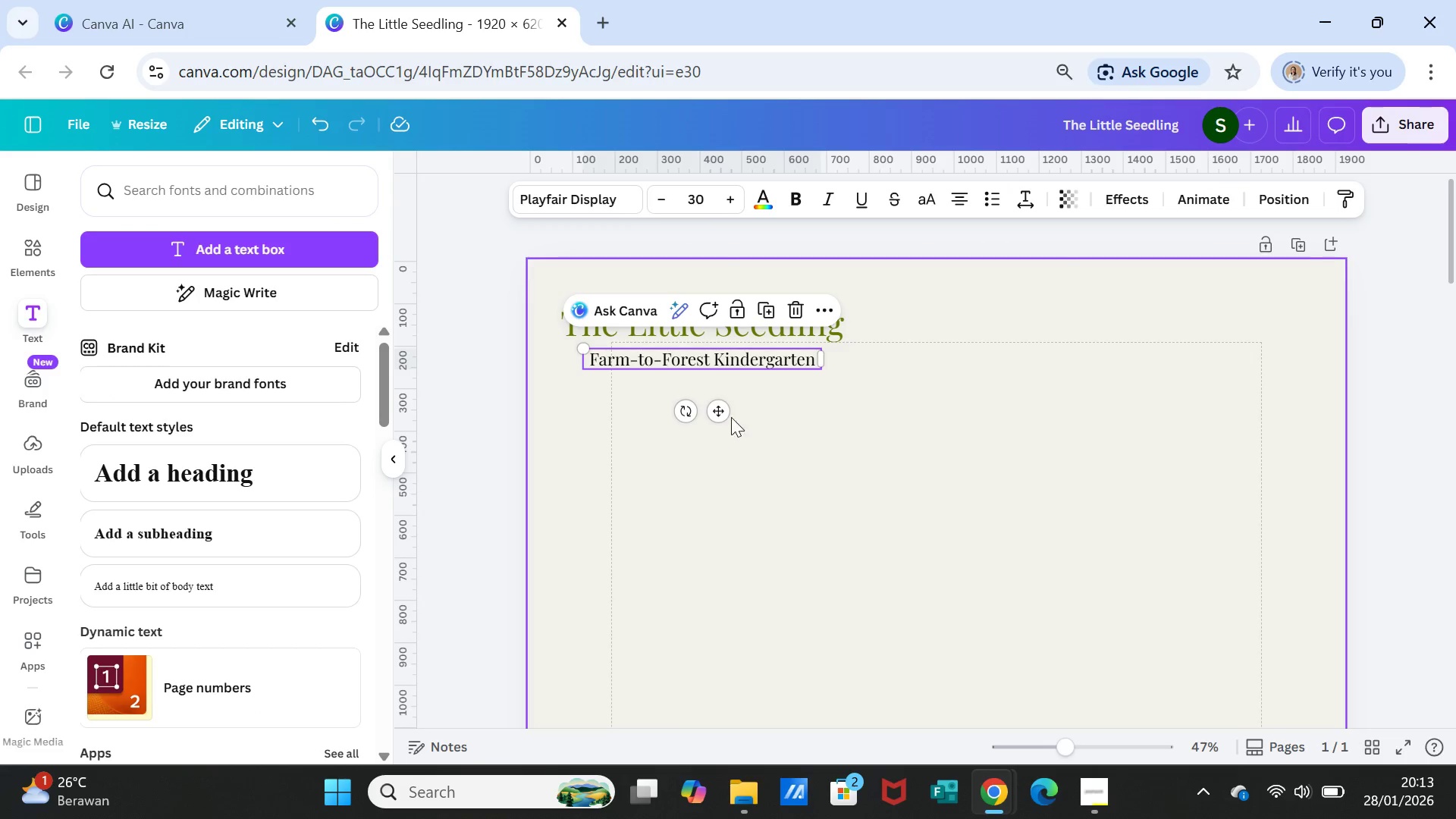 
left_click_drag(start_coordinate=[720, 407], to_coordinate=[719, 400])
 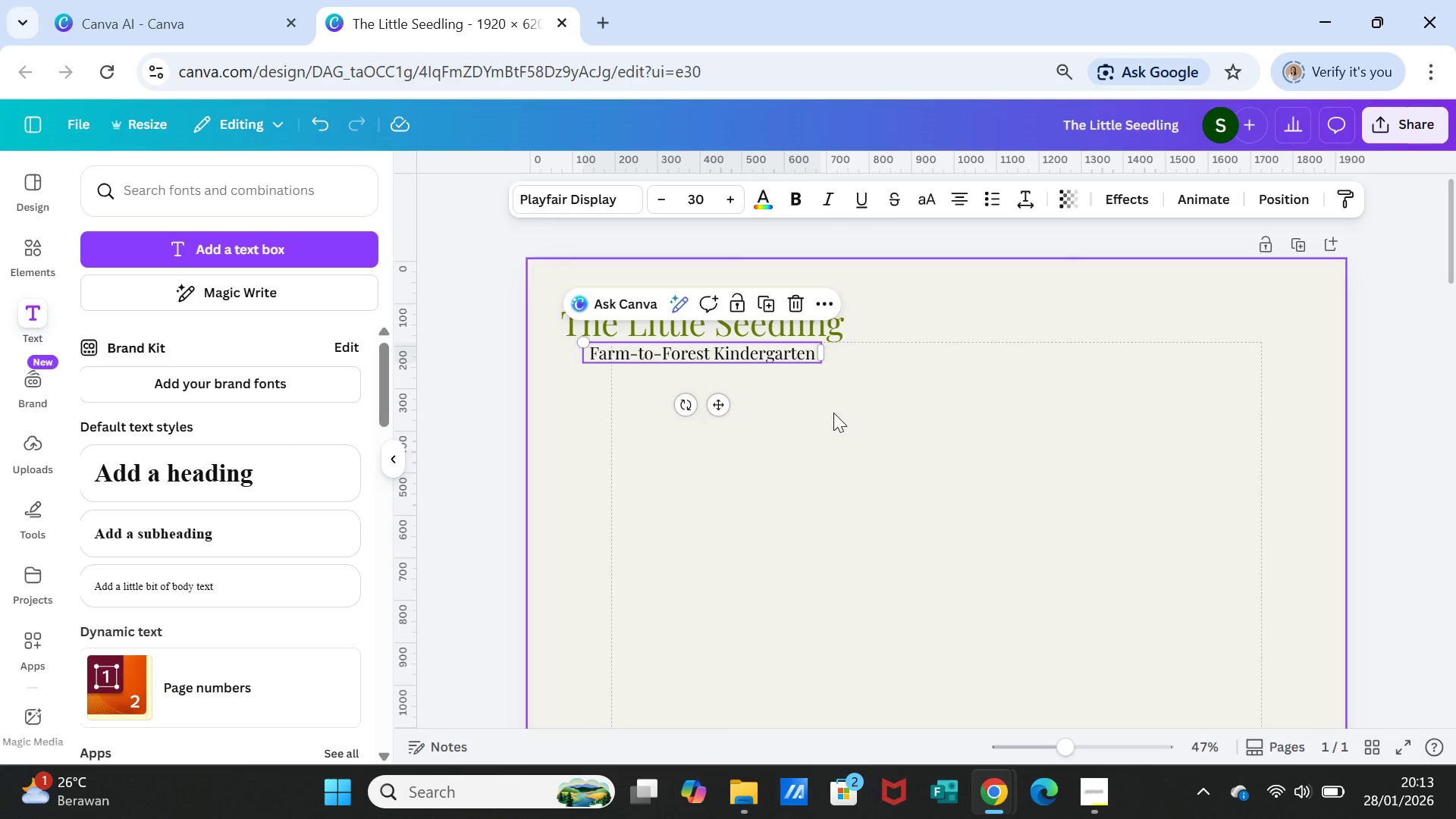 
left_click([833, 413])
 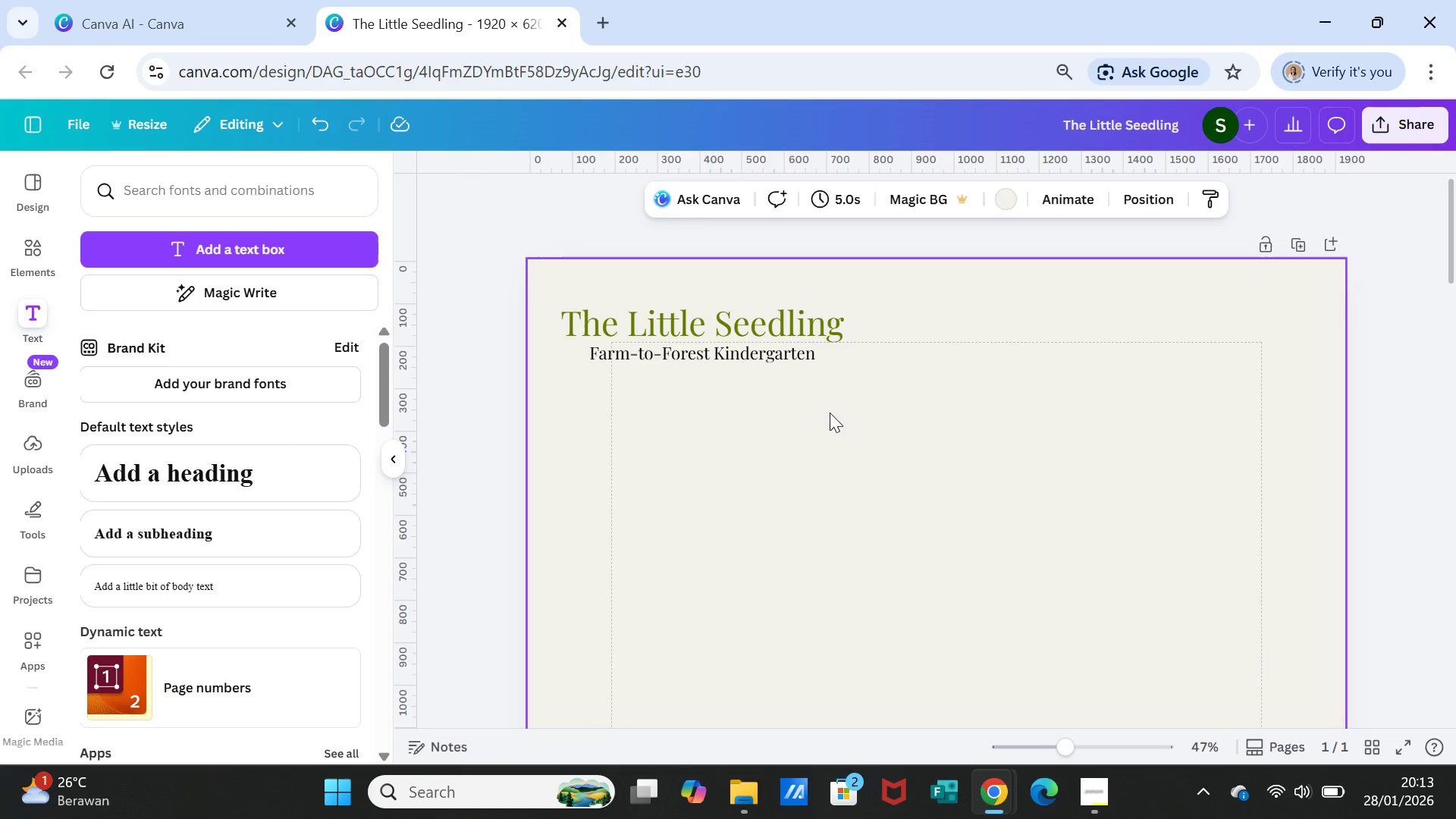 
left_click([756, 359])
 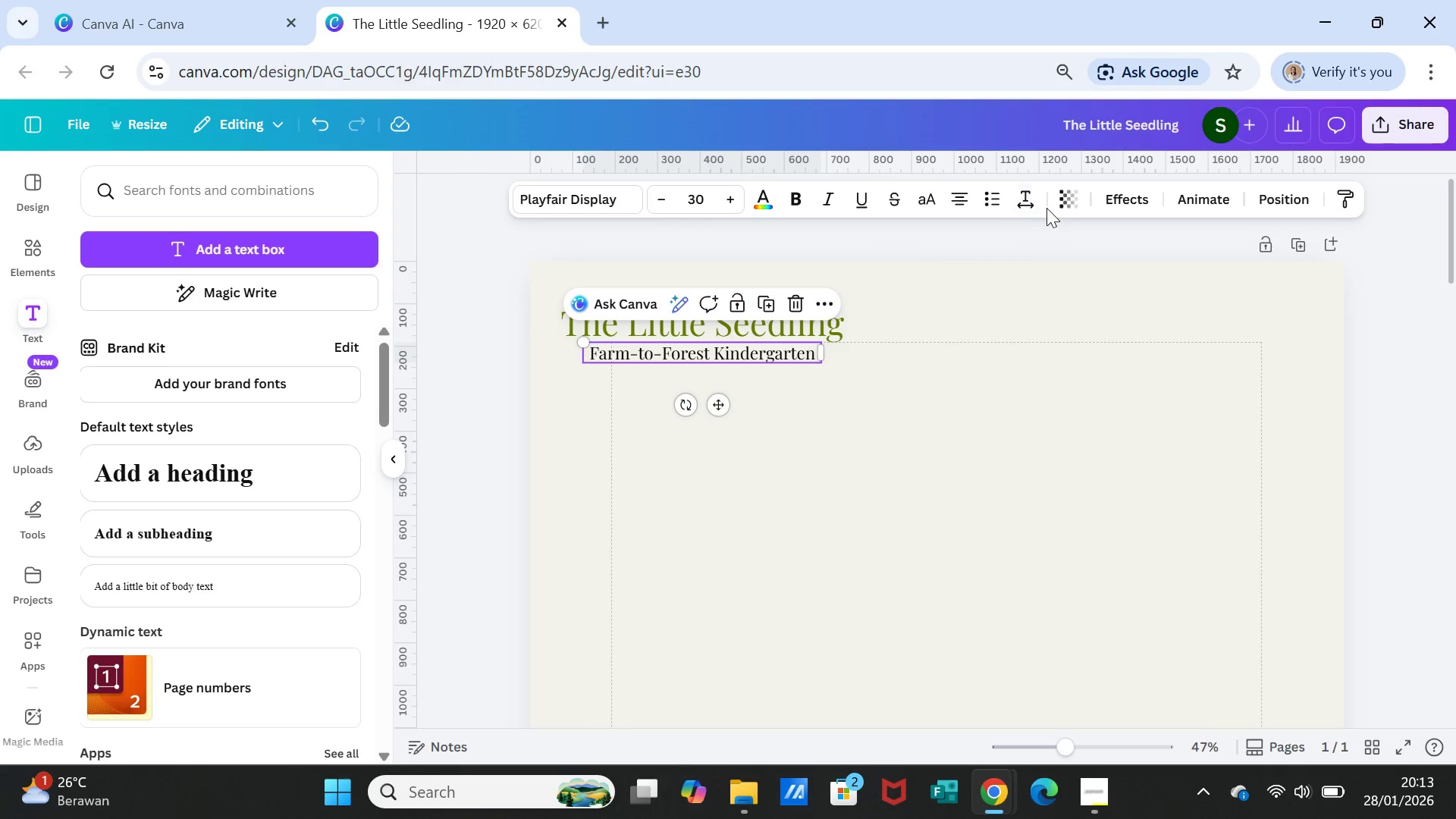 
left_click([1062, 203])
 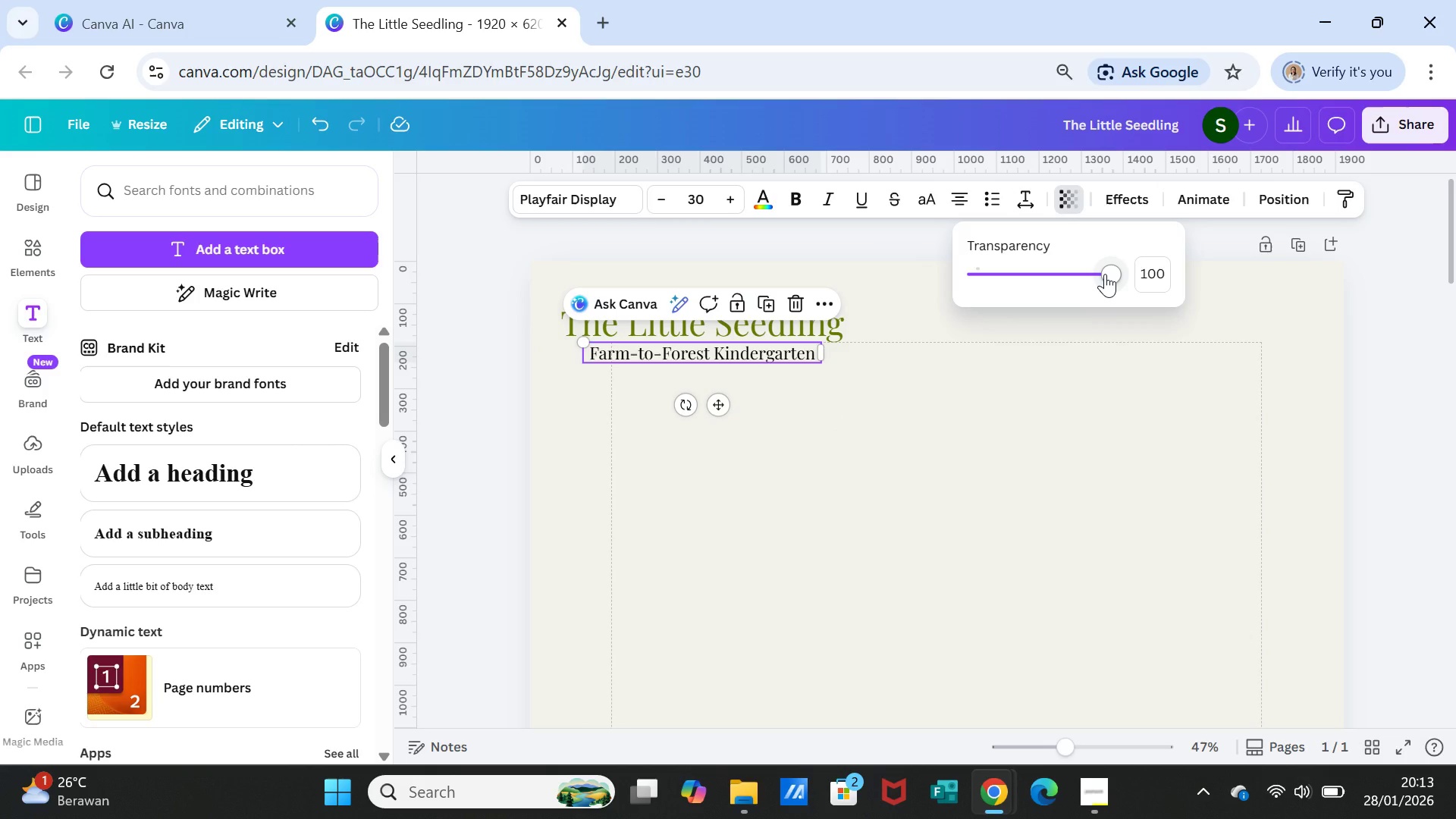 
left_click_drag(start_coordinate=[1105, 274], to_coordinate=[1068, 269])
 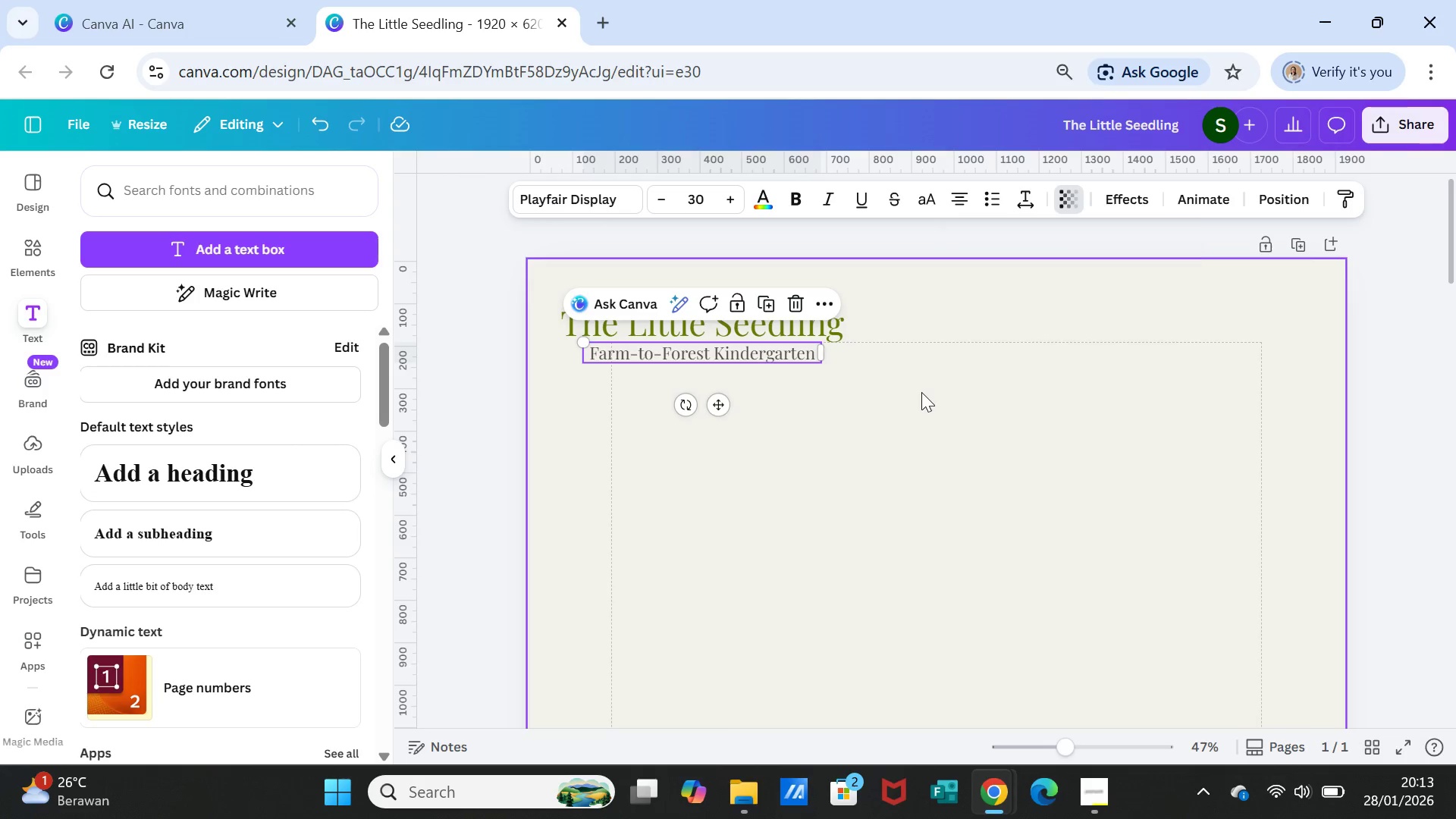 
left_click([921, 392])
 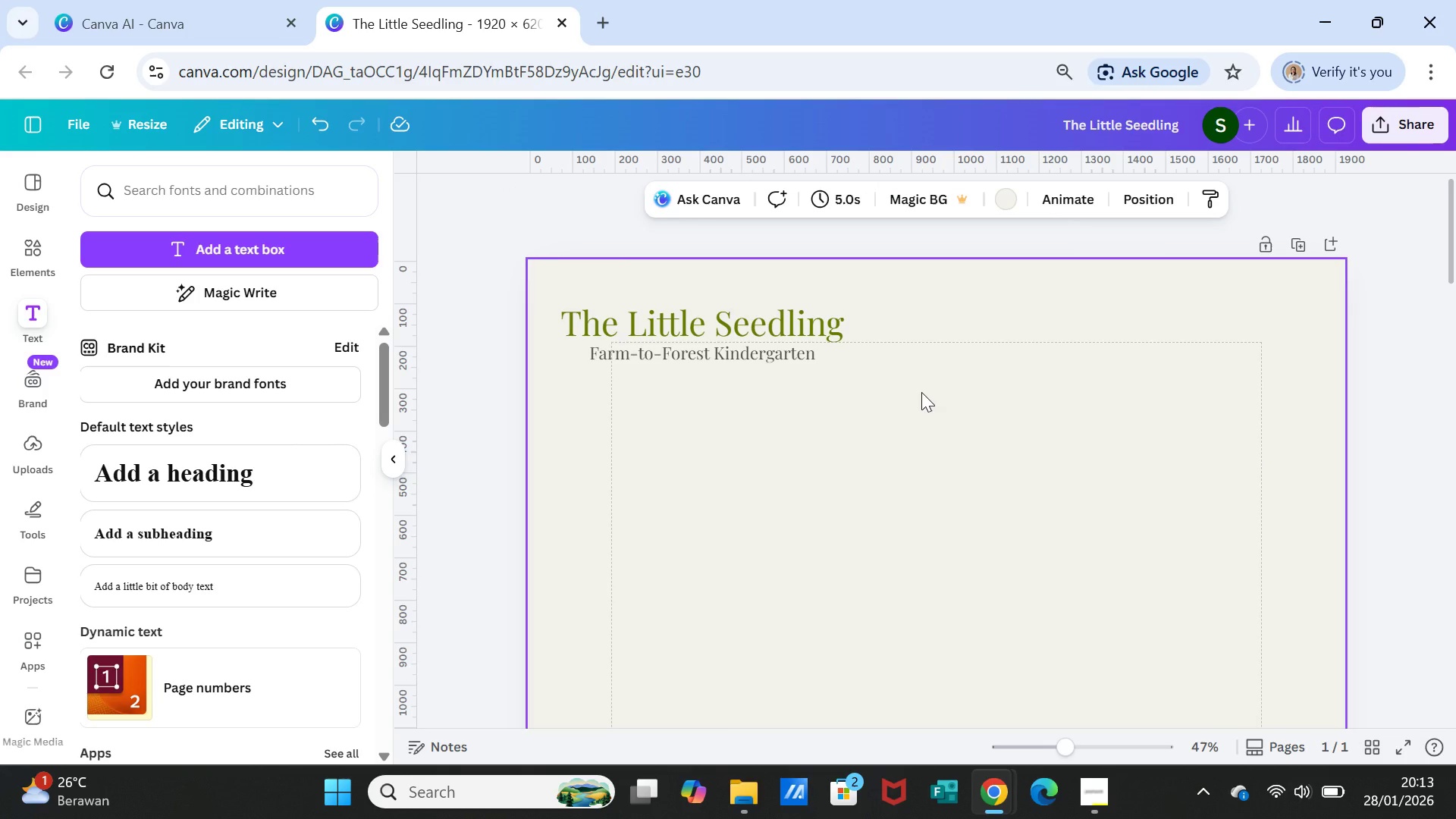 
left_click([921, 392])
 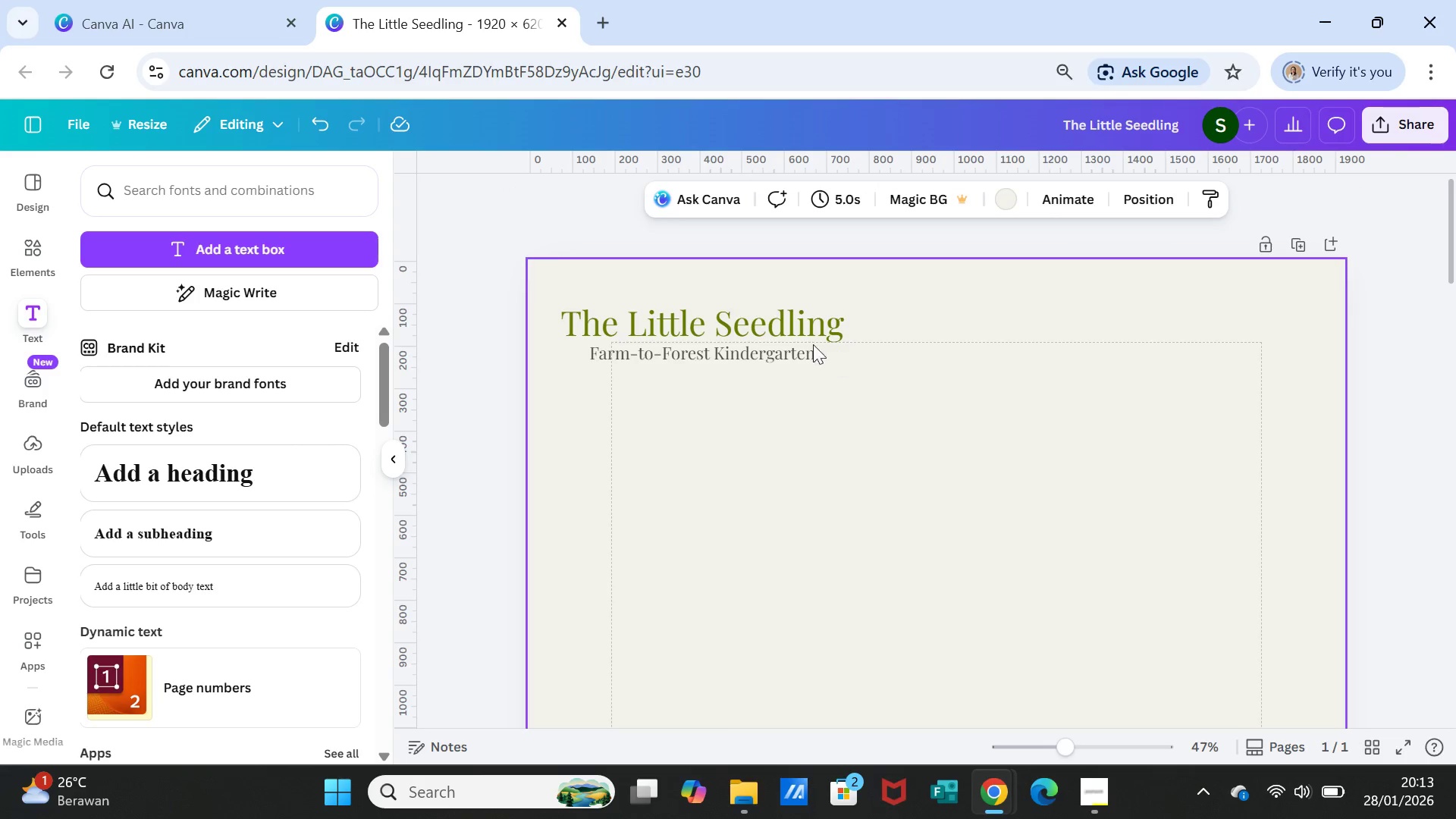 
mouse_move([817, 355])
 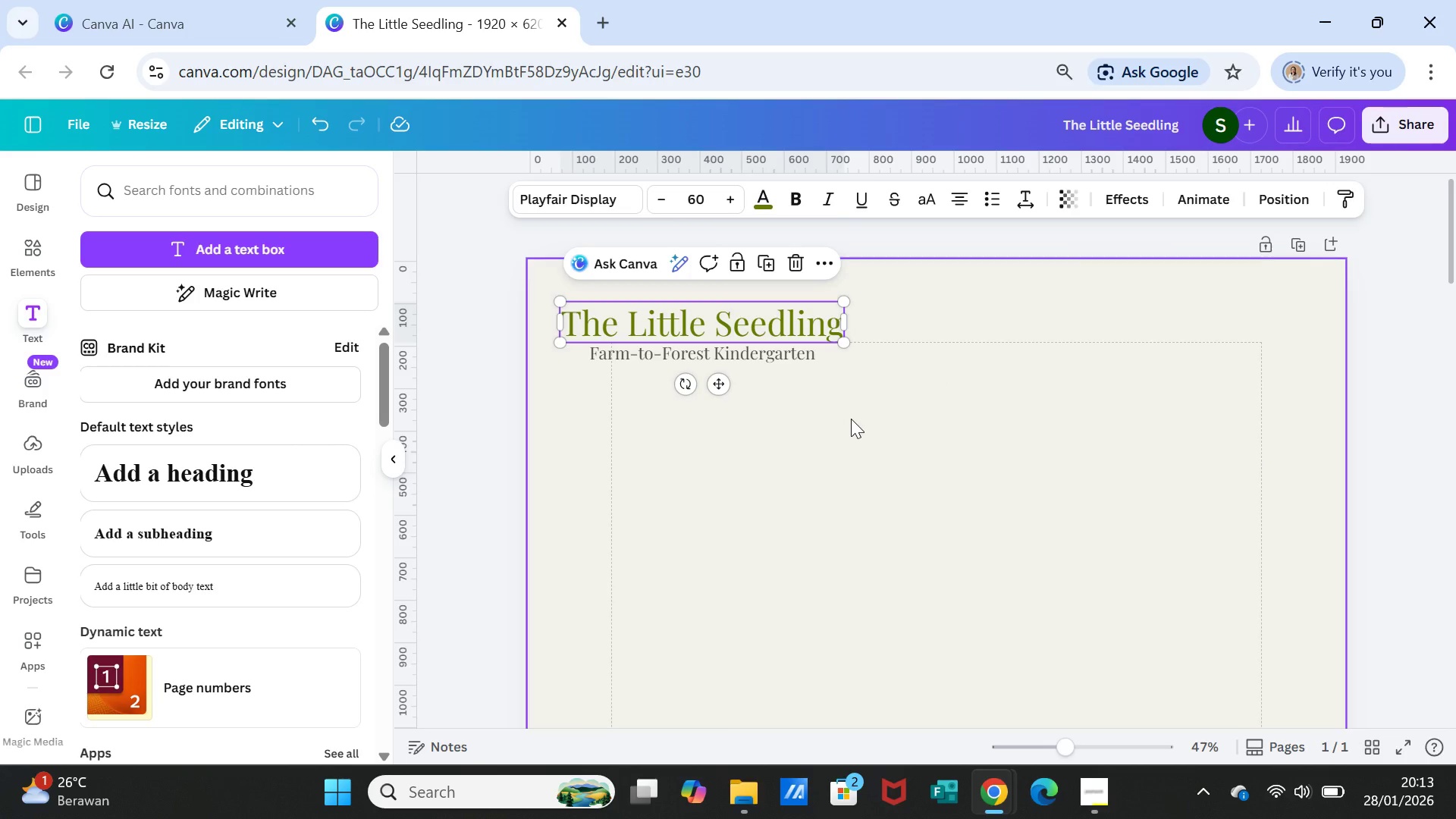 
left_click([851, 419])
 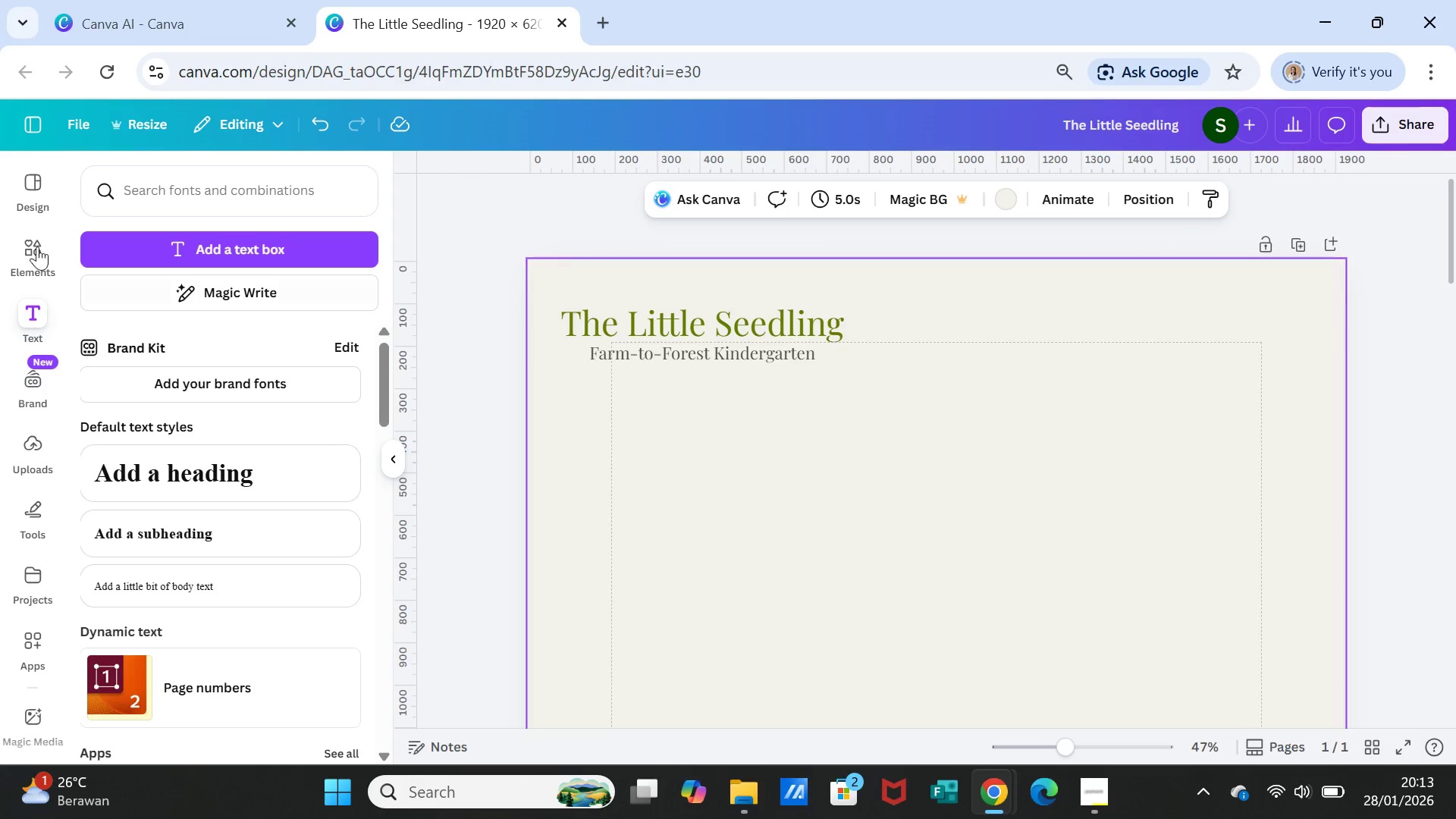 
left_click([32, 234])
 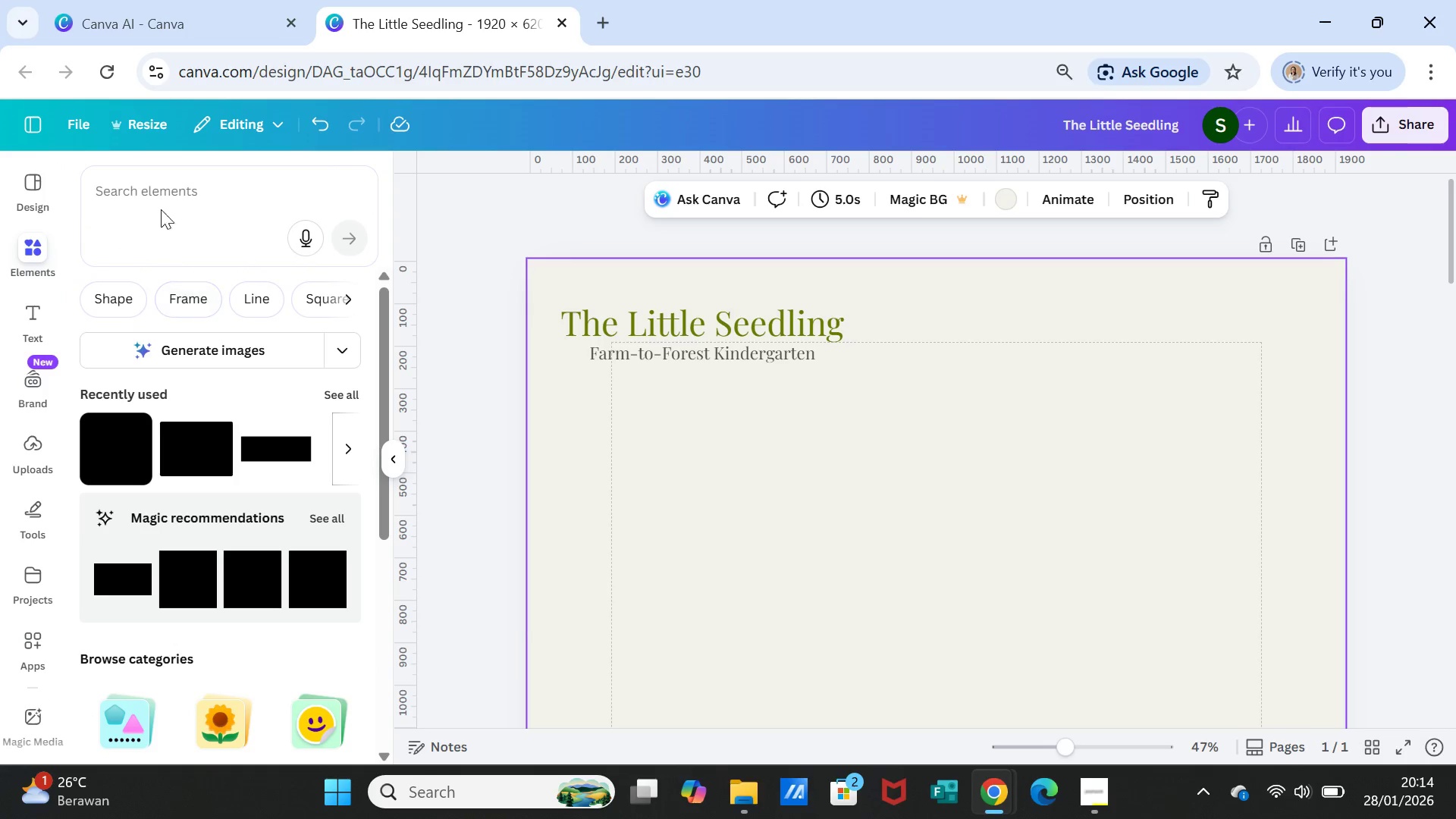 
left_click([187, 198])
 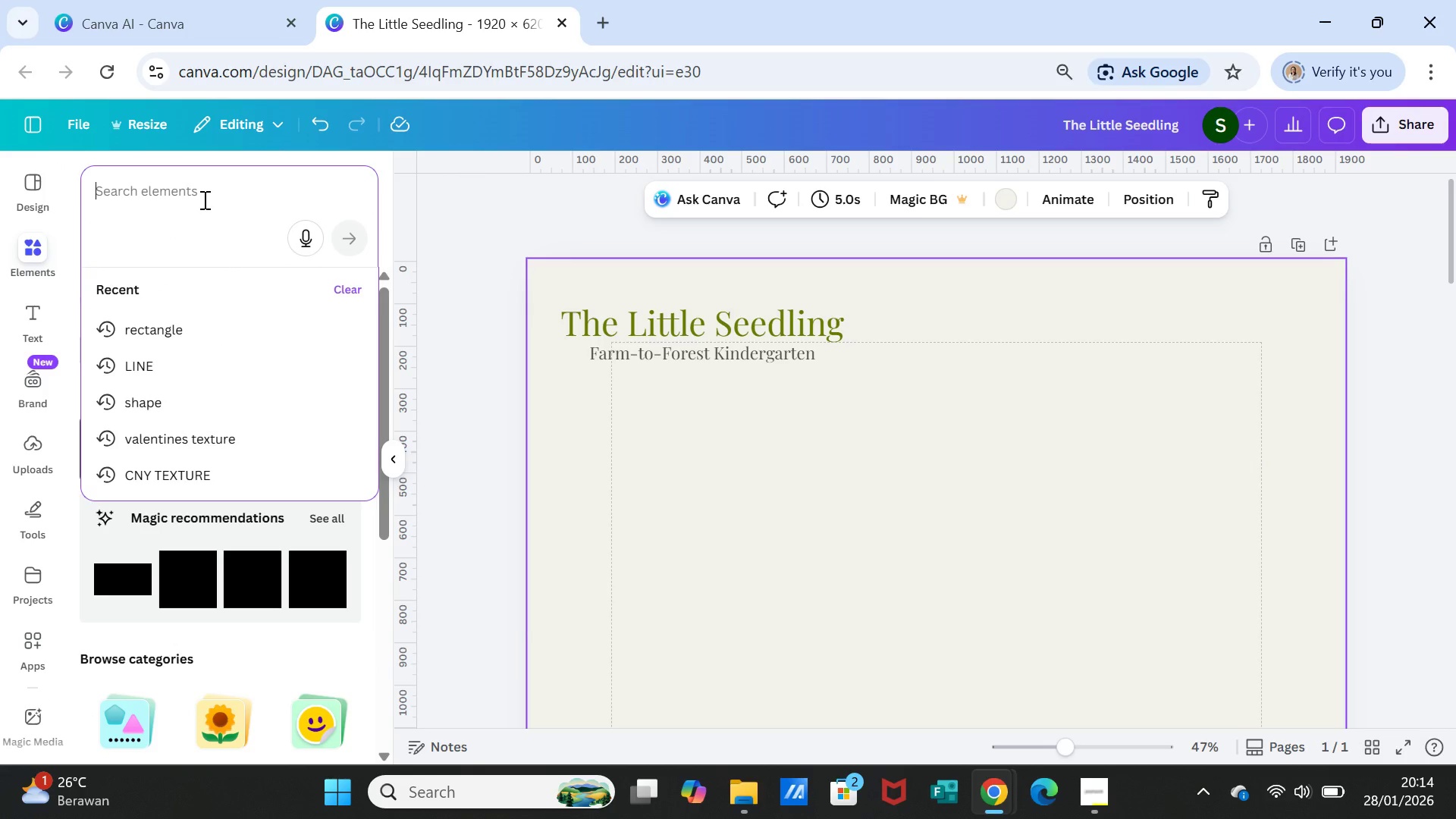 
type(leaves)
 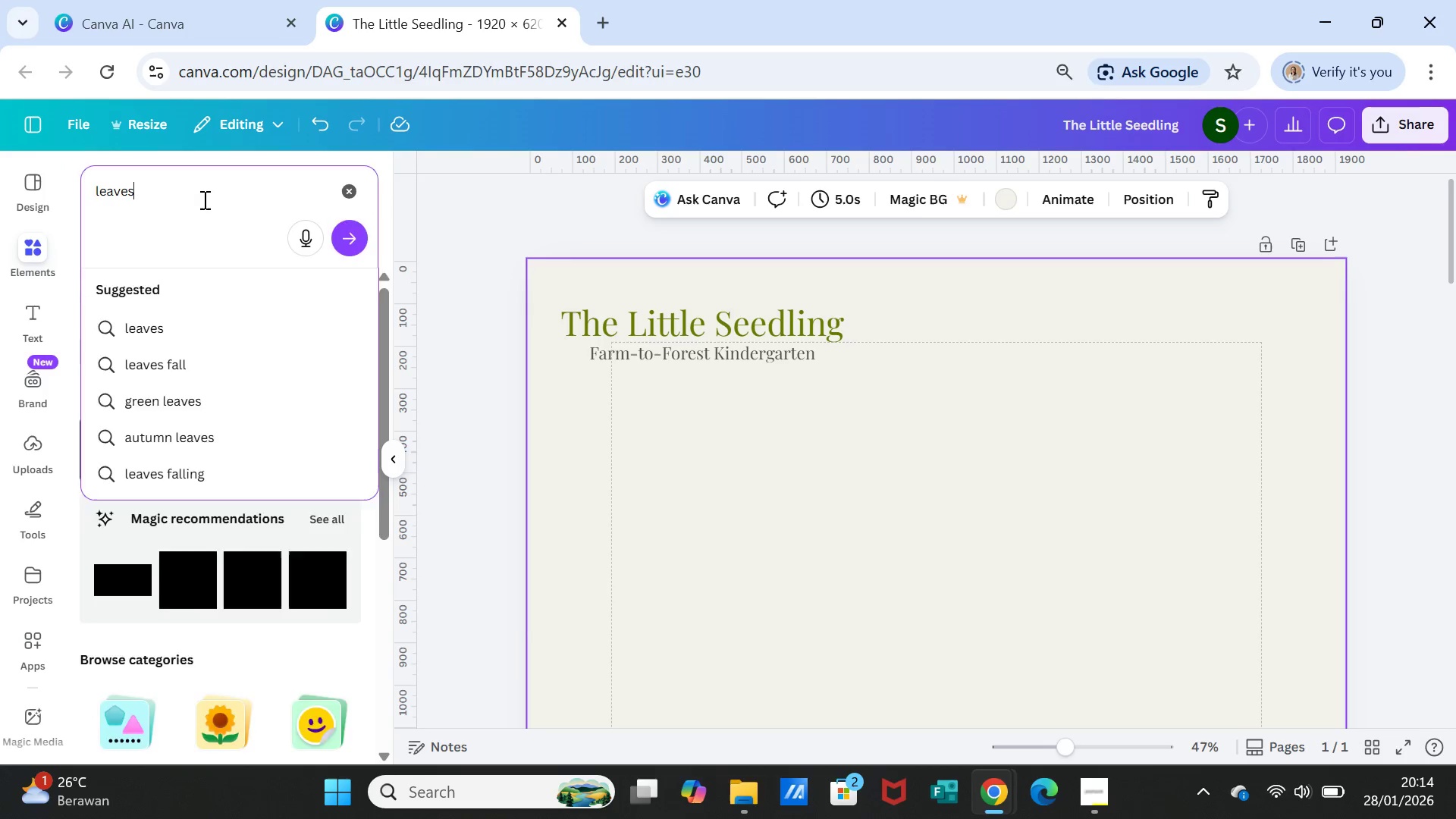 
key(Enter)
 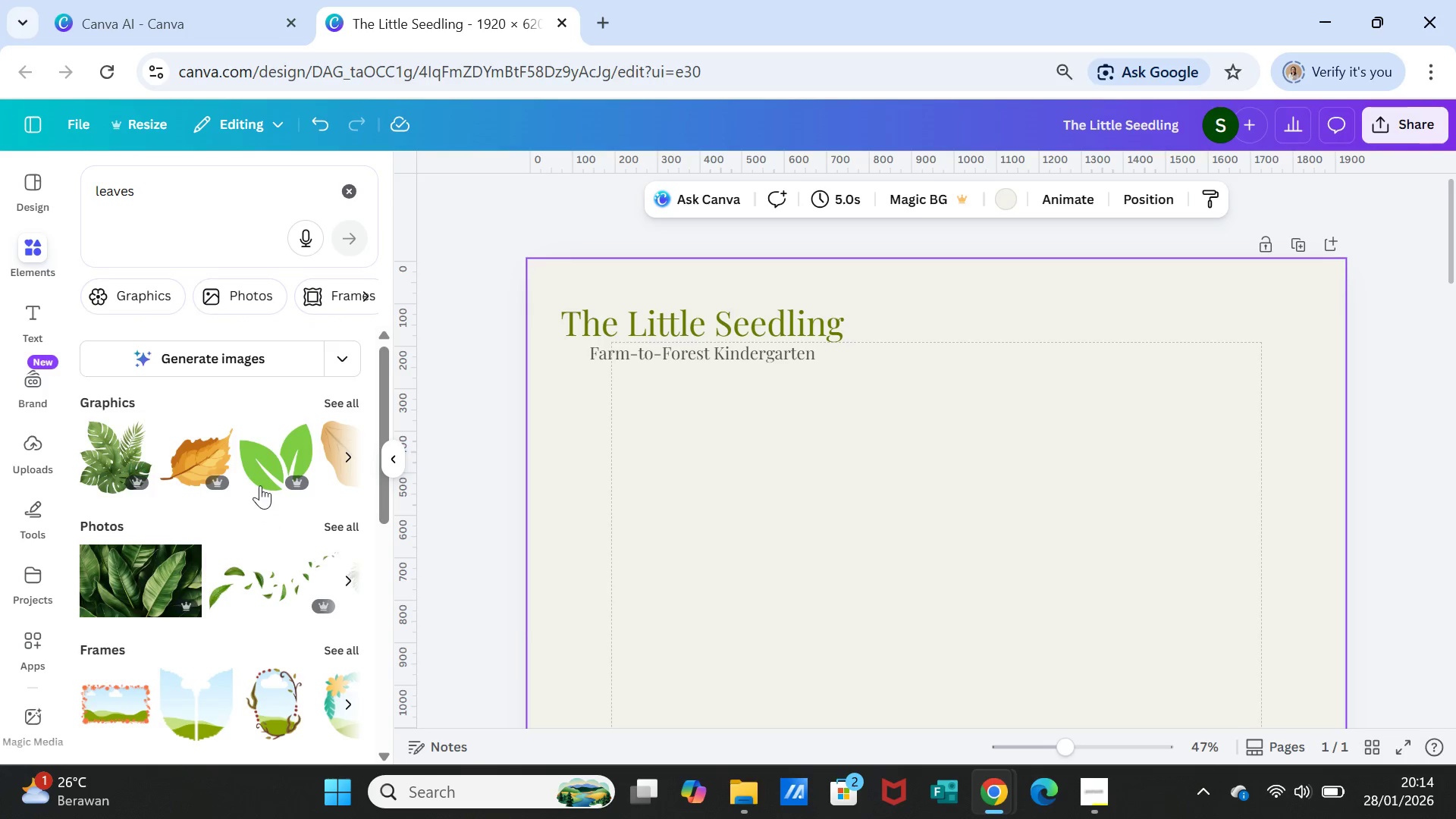 
wait(5.64)
 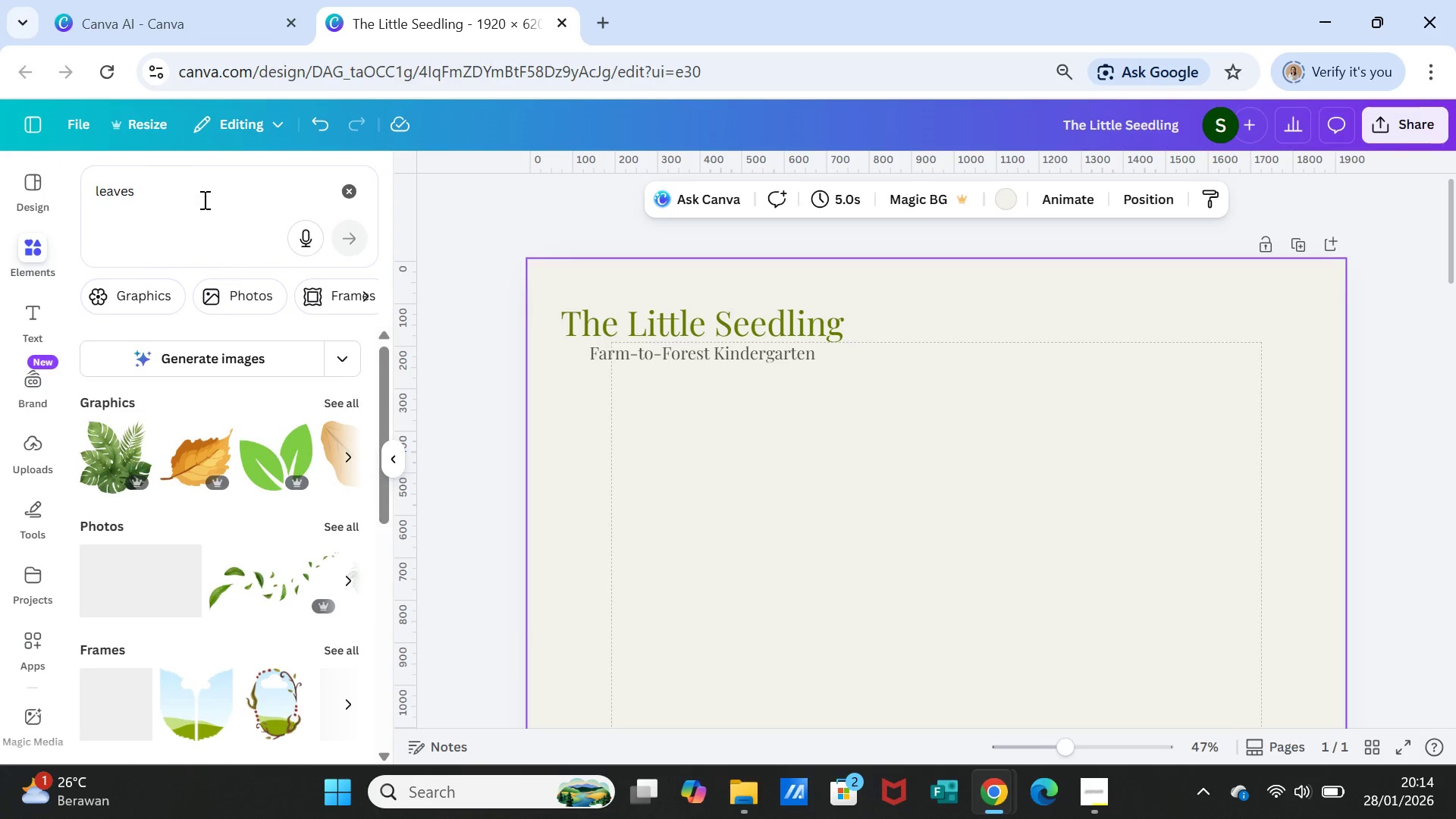 
left_click([262, 469])
 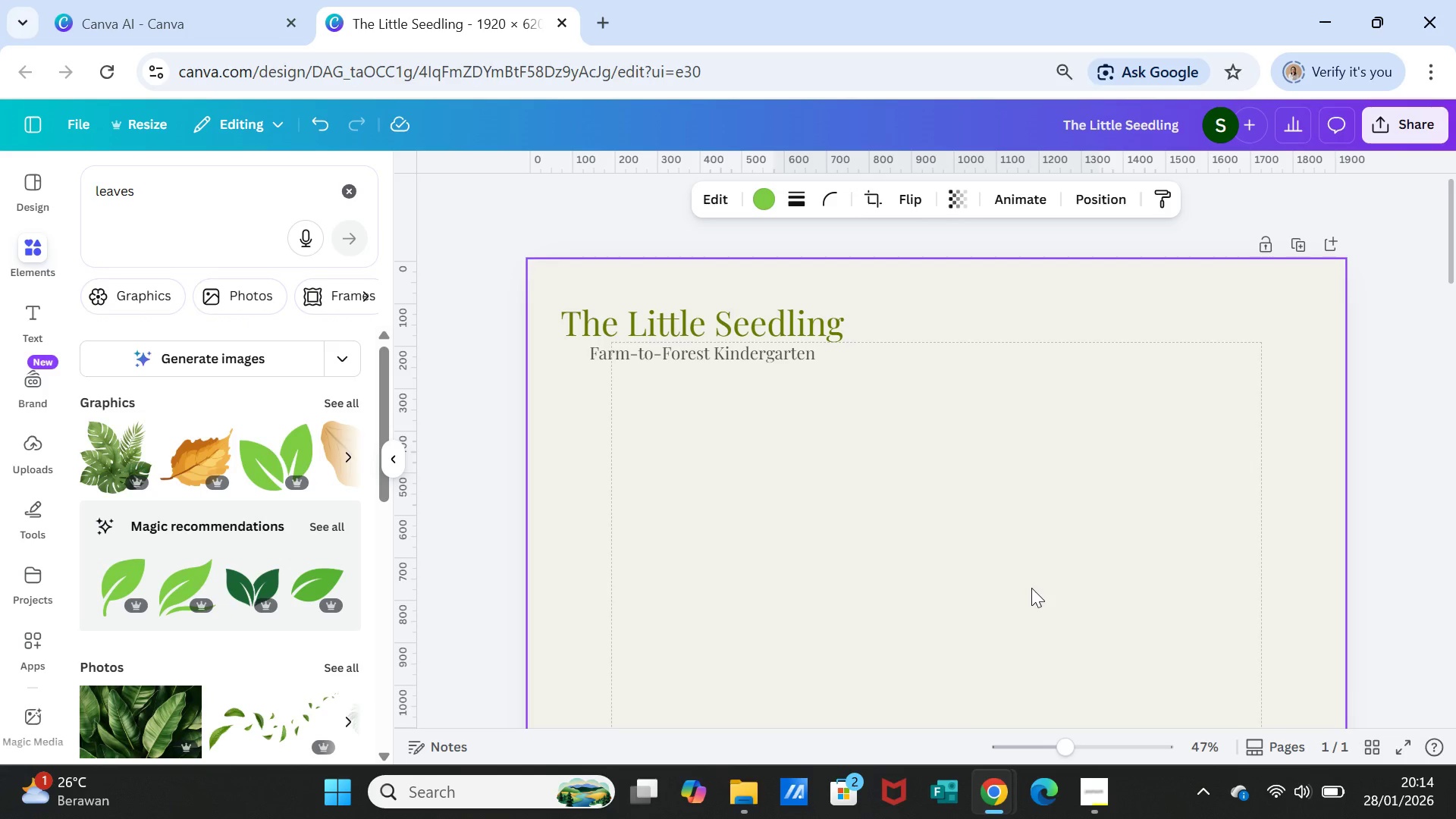 
scroll: coordinate [1031, 585], scroll_direction: down, amount: 11.0
 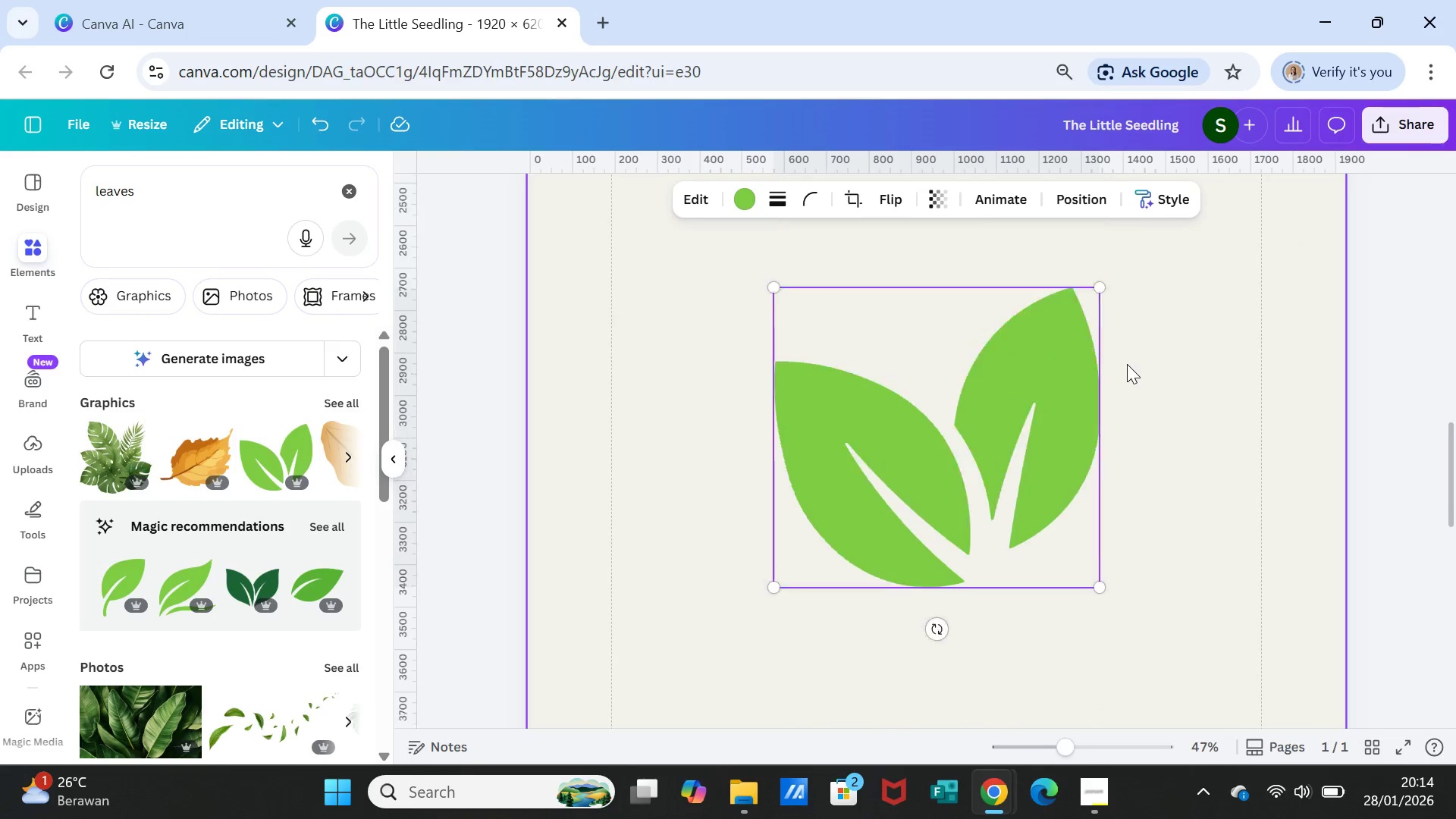 
scroll: coordinate [1127, 364], scroll_direction: up, amount: 2.0
 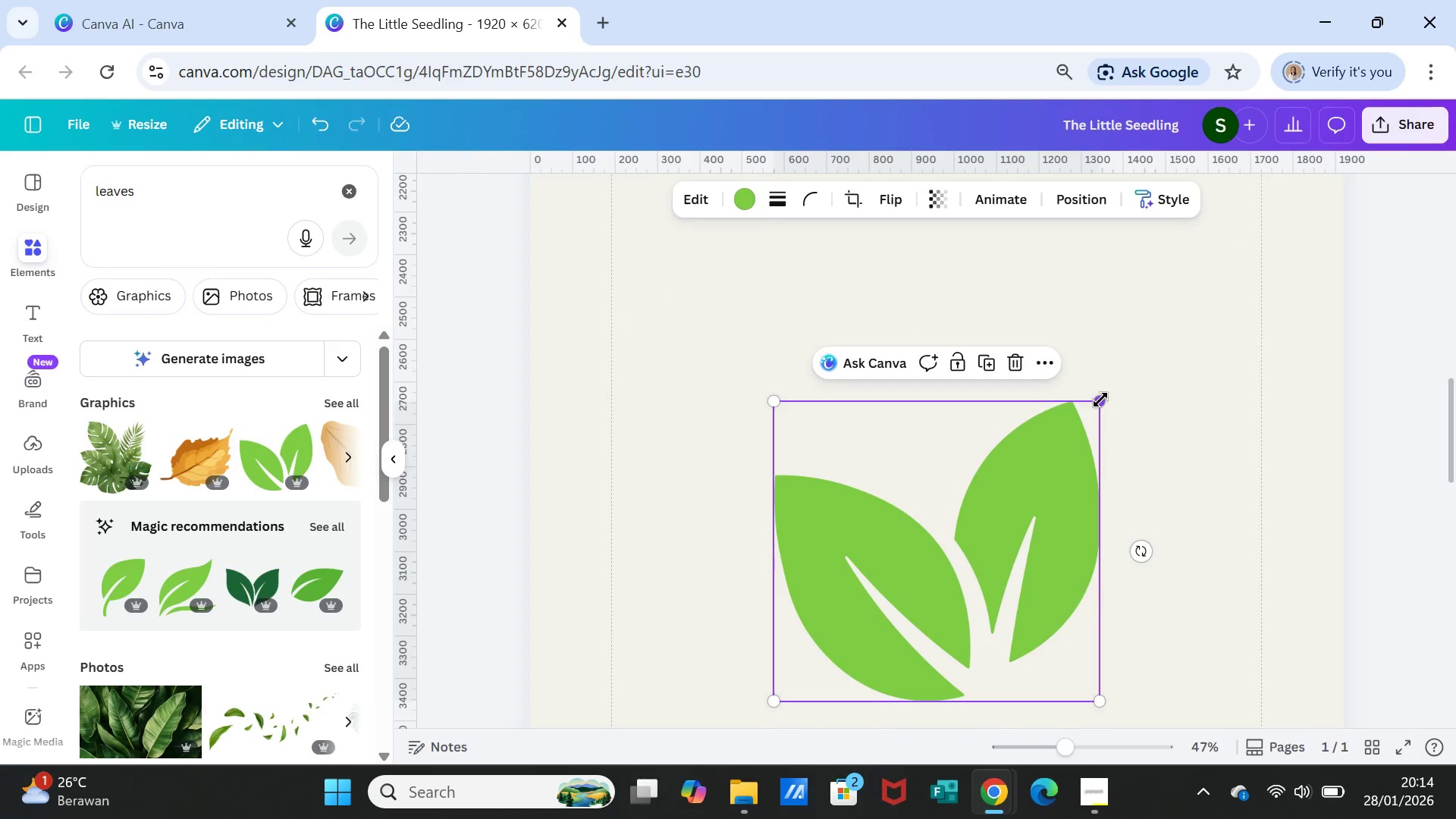 
left_click_drag(start_coordinate=[1103, 395], to_coordinate=[829, 635])
 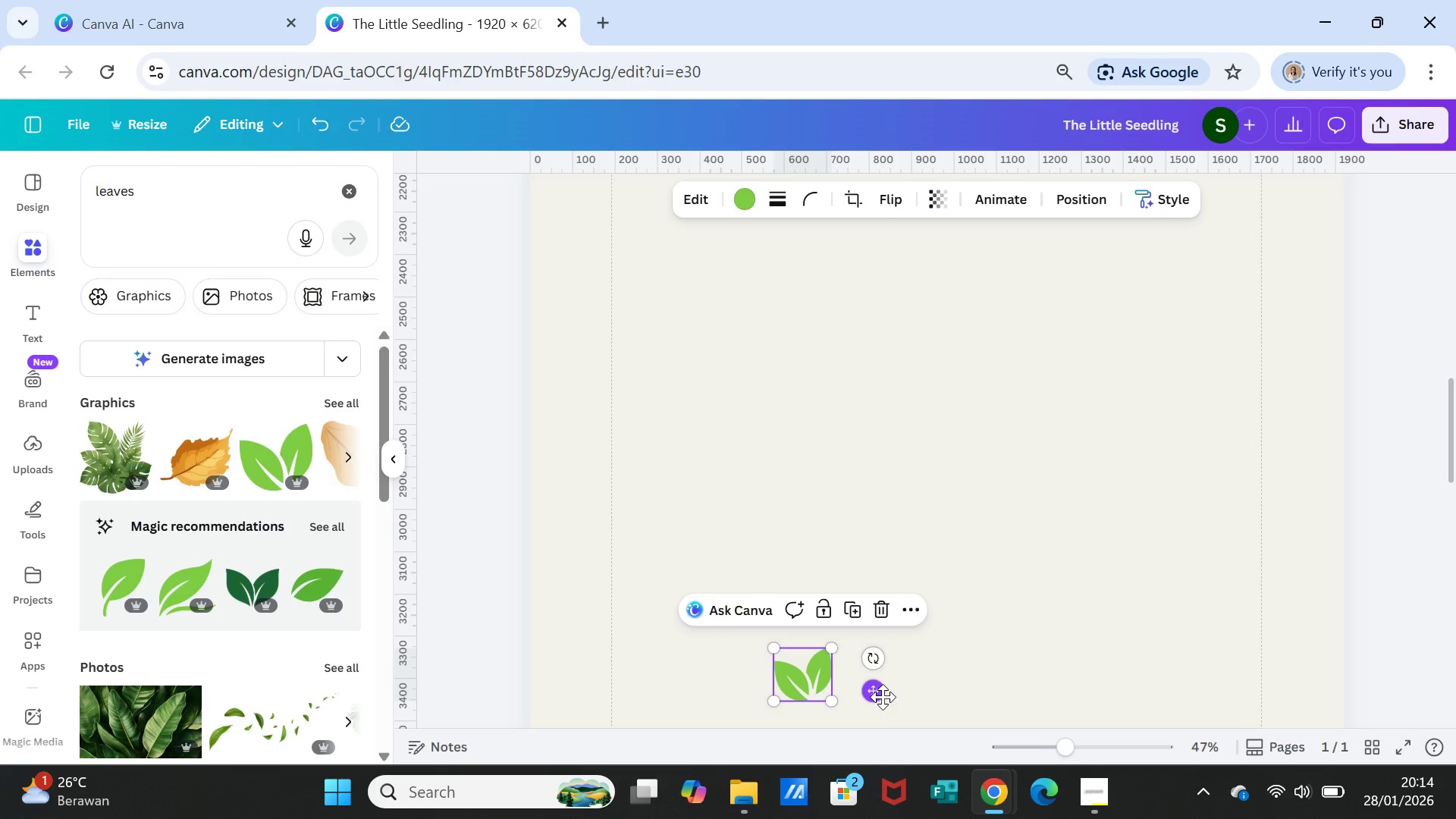 
left_click_drag(start_coordinate=[874, 697], to_coordinate=[861, 319])
 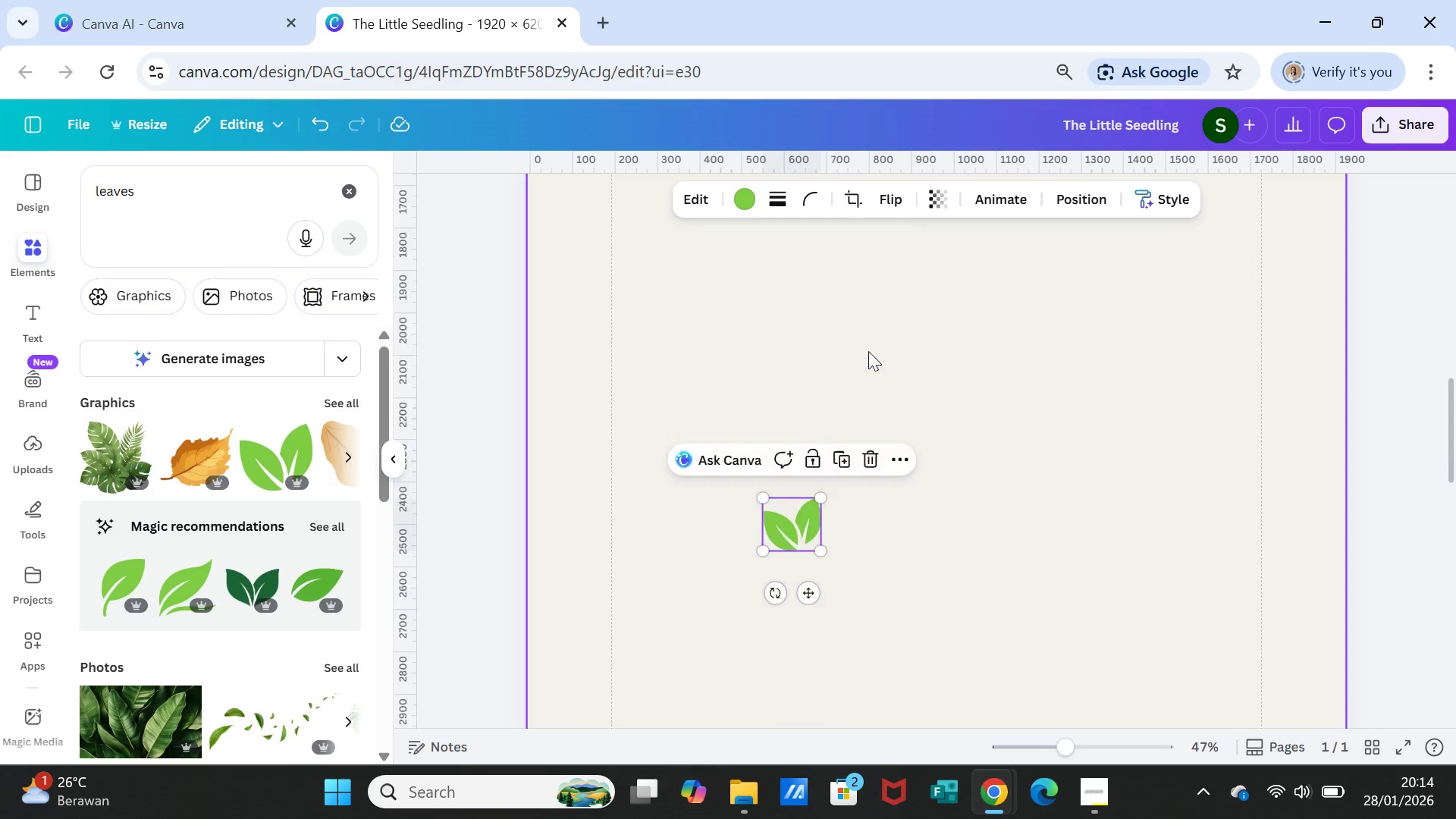 
scroll: coordinate [868, 346], scroll_direction: up, amount: 2.0
 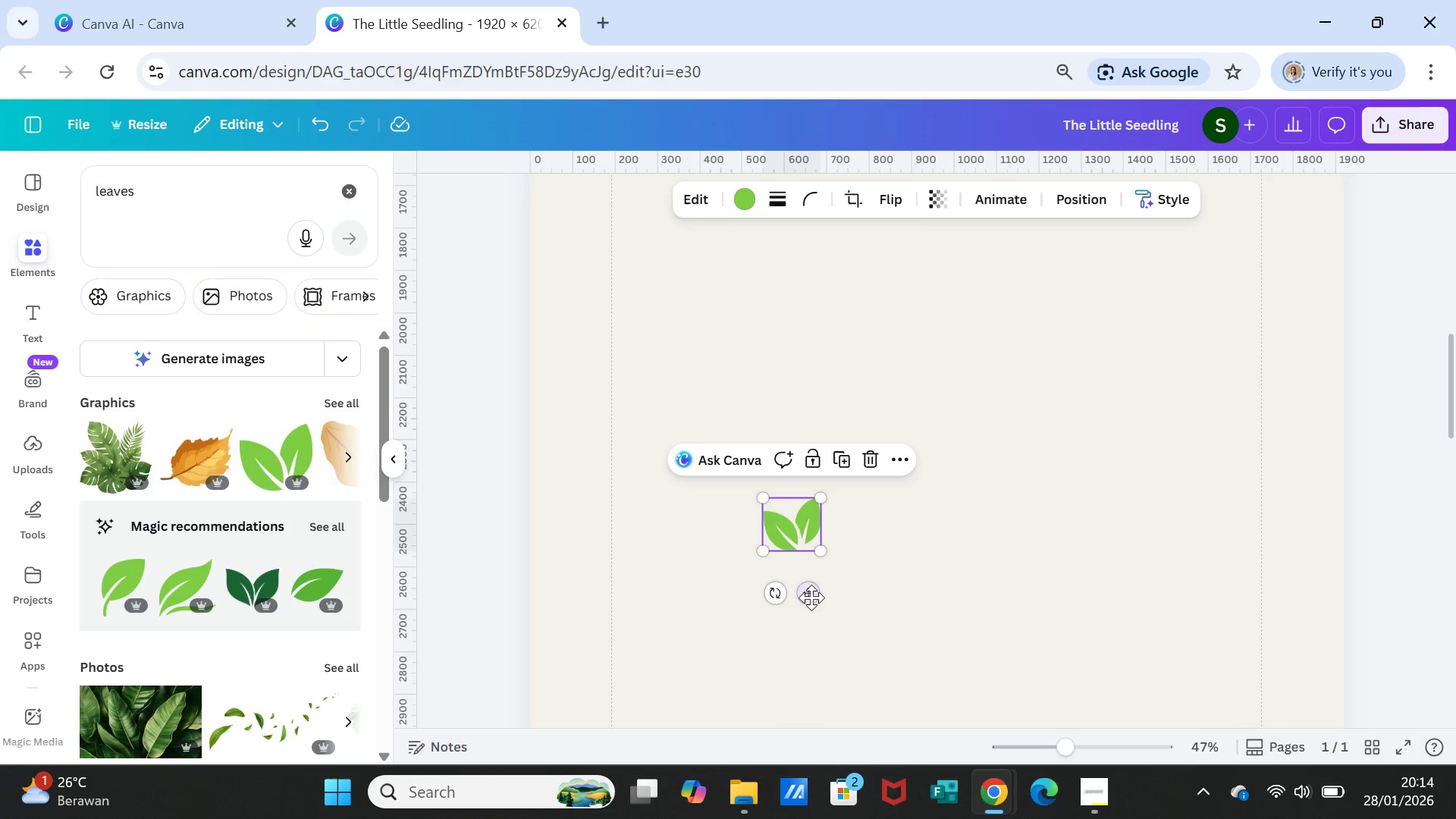 
left_click_drag(start_coordinate=[811, 597], to_coordinate=[786, 322])
 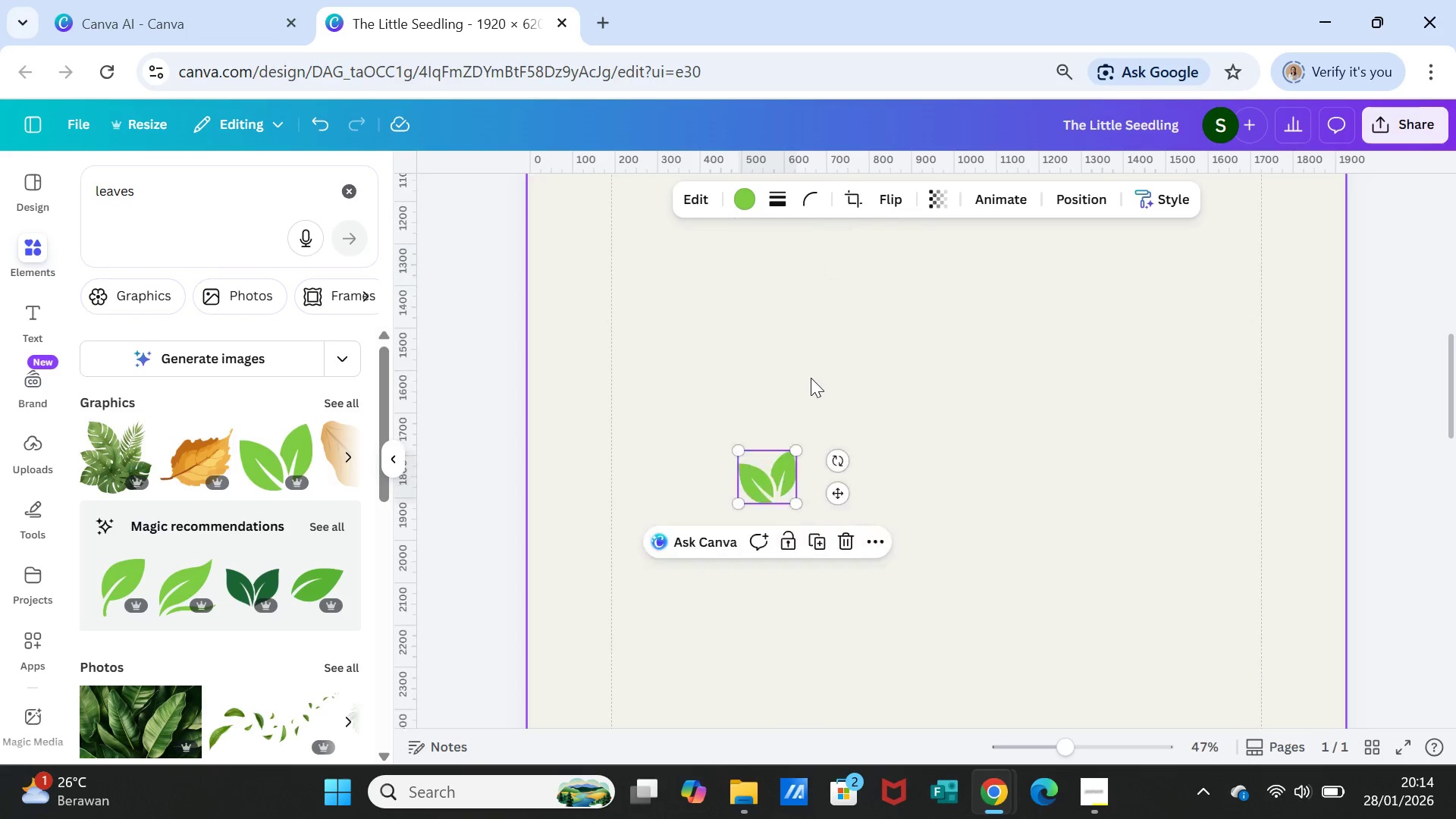 
scroll: coordinate [811, 378], scroll_direction: up, amount: 3.0
 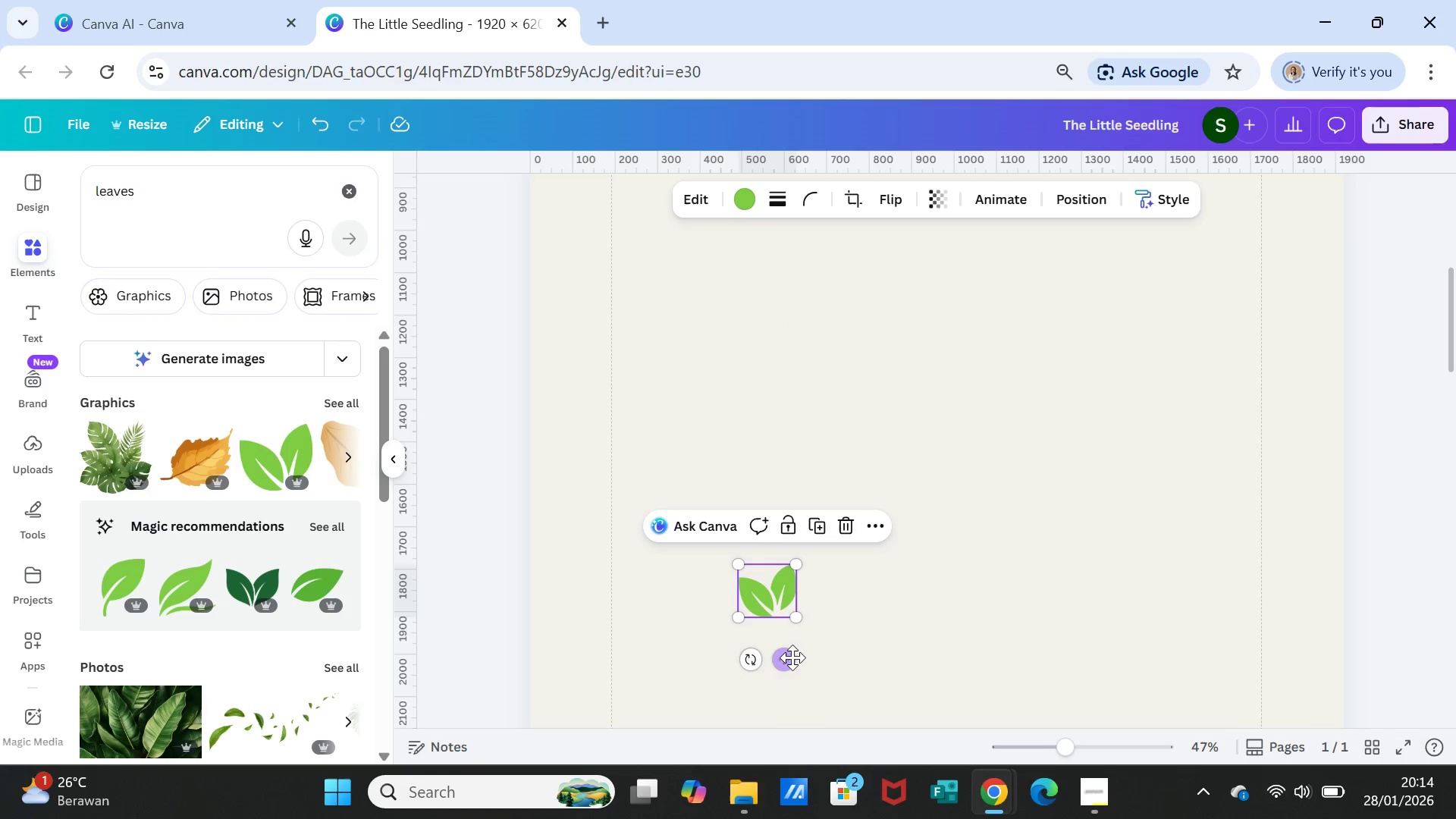 
left_click_drag(start_coordinate=[789, 660], to_coordinate=[808, 334])
 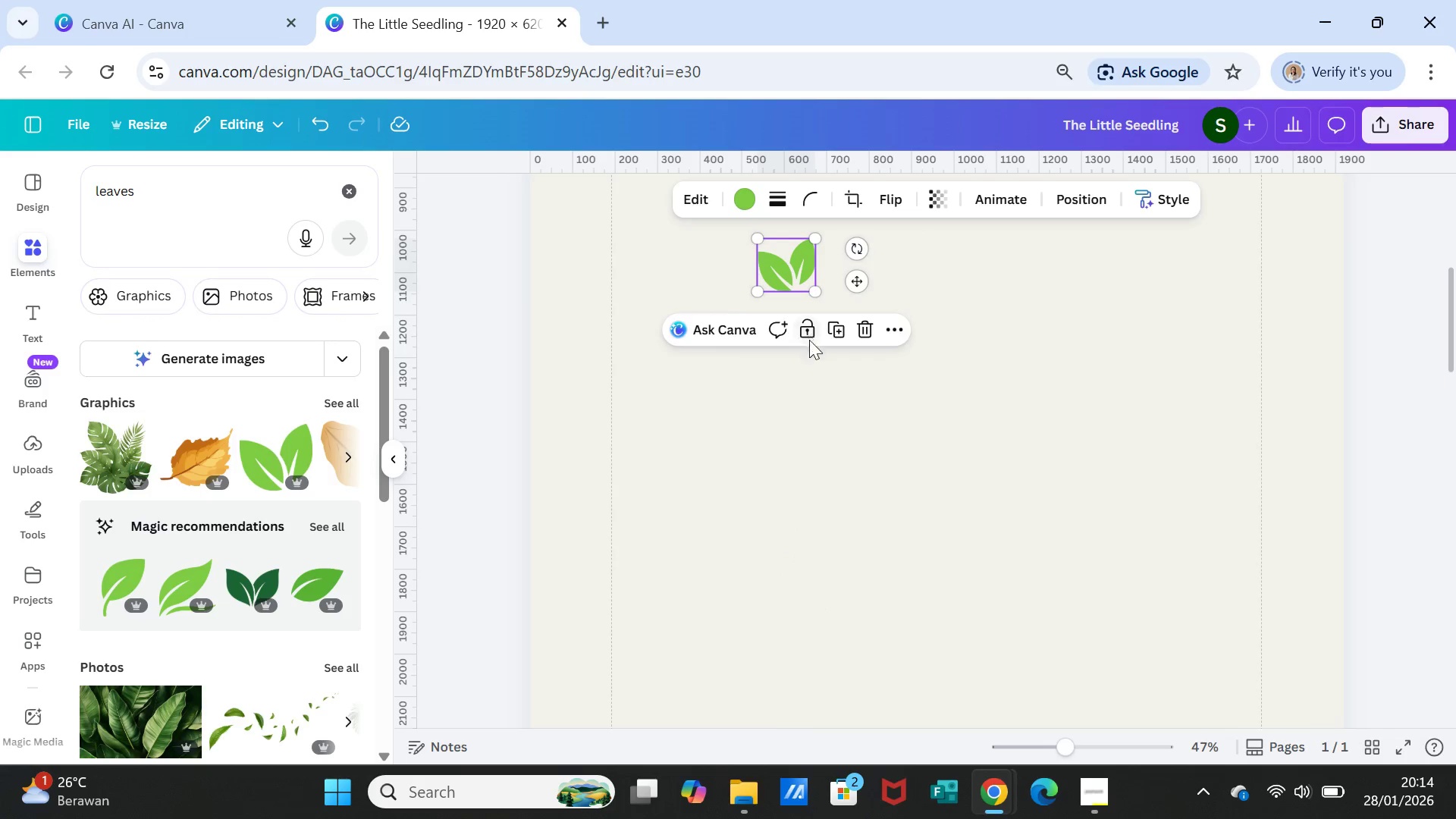 
scroll: coordinate [808, 334], scroll_direction: up, amount: 2.0
 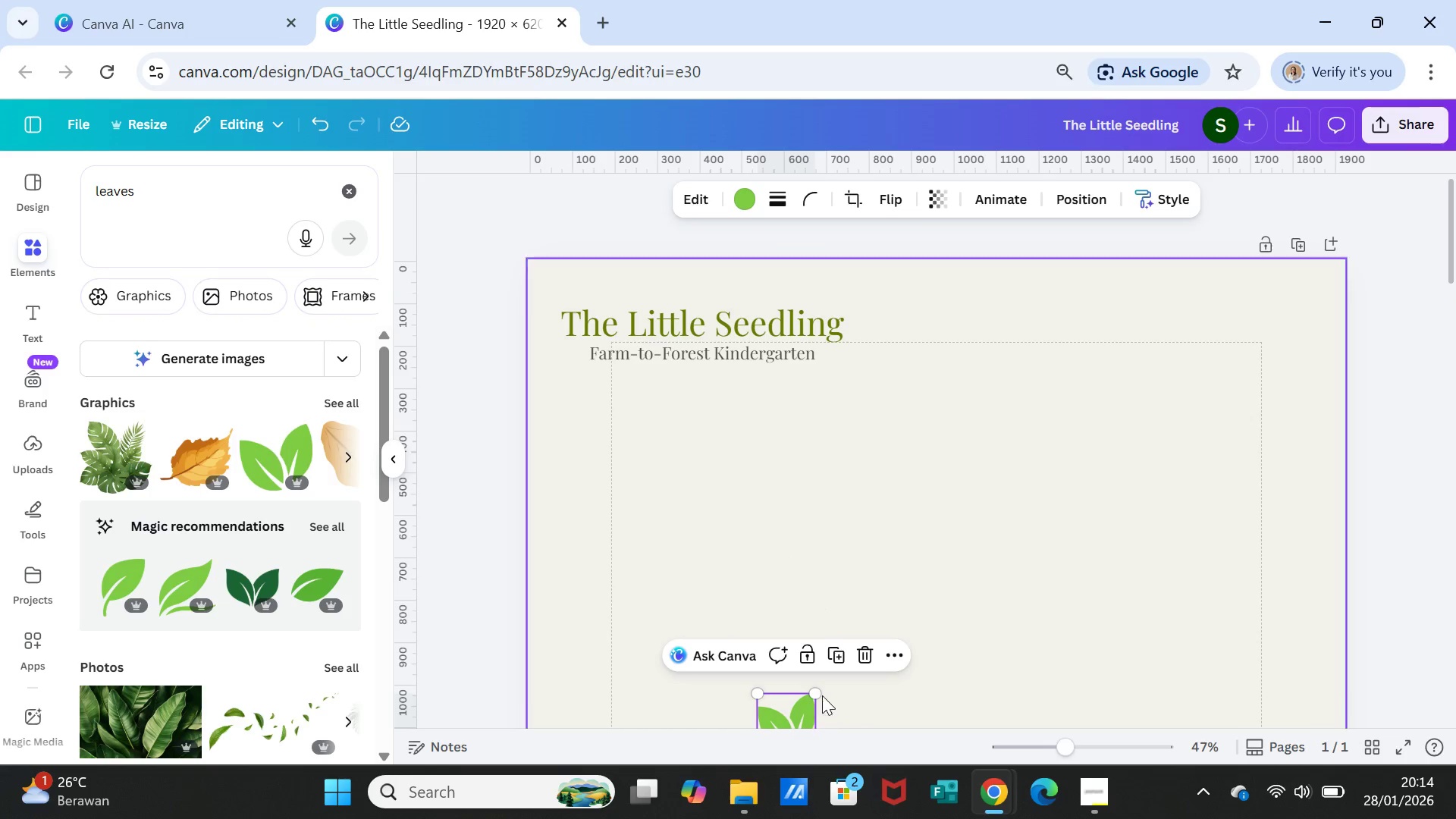 
scroll: coordinate [873, 633], scroll_direction: down, amount: 1.0
 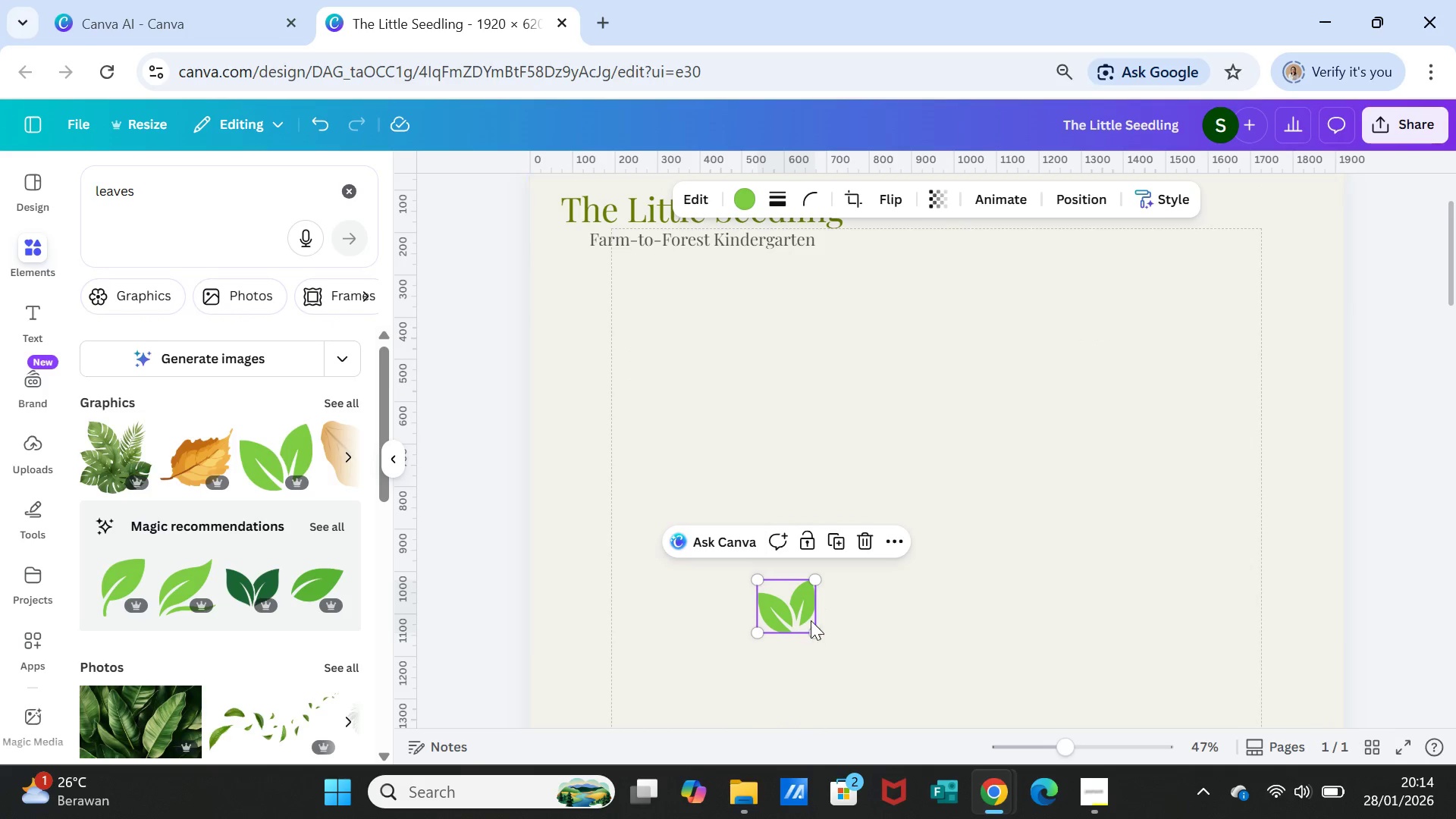 
left_click([811, 616])
 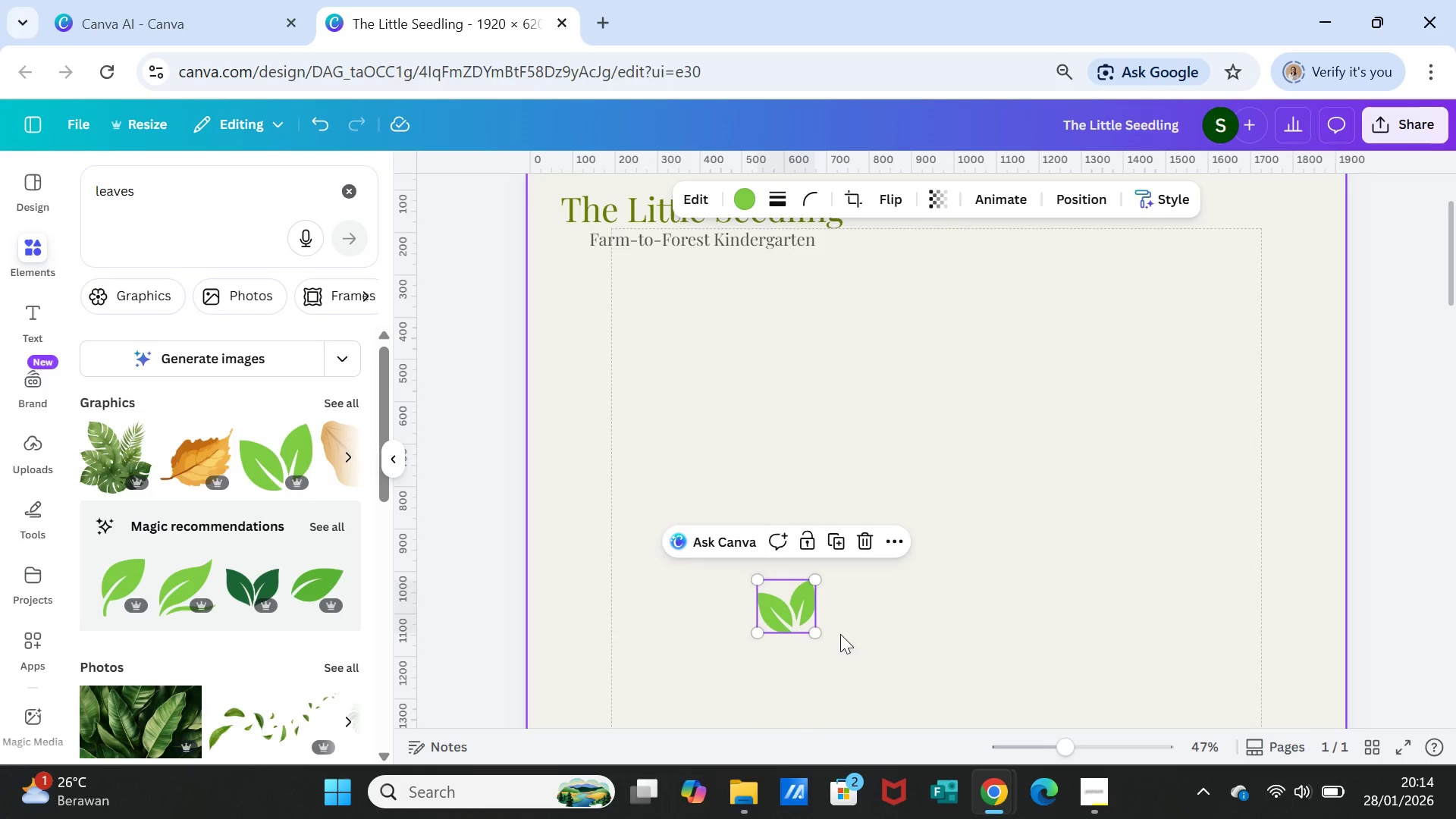 
left_click([845, 632])
 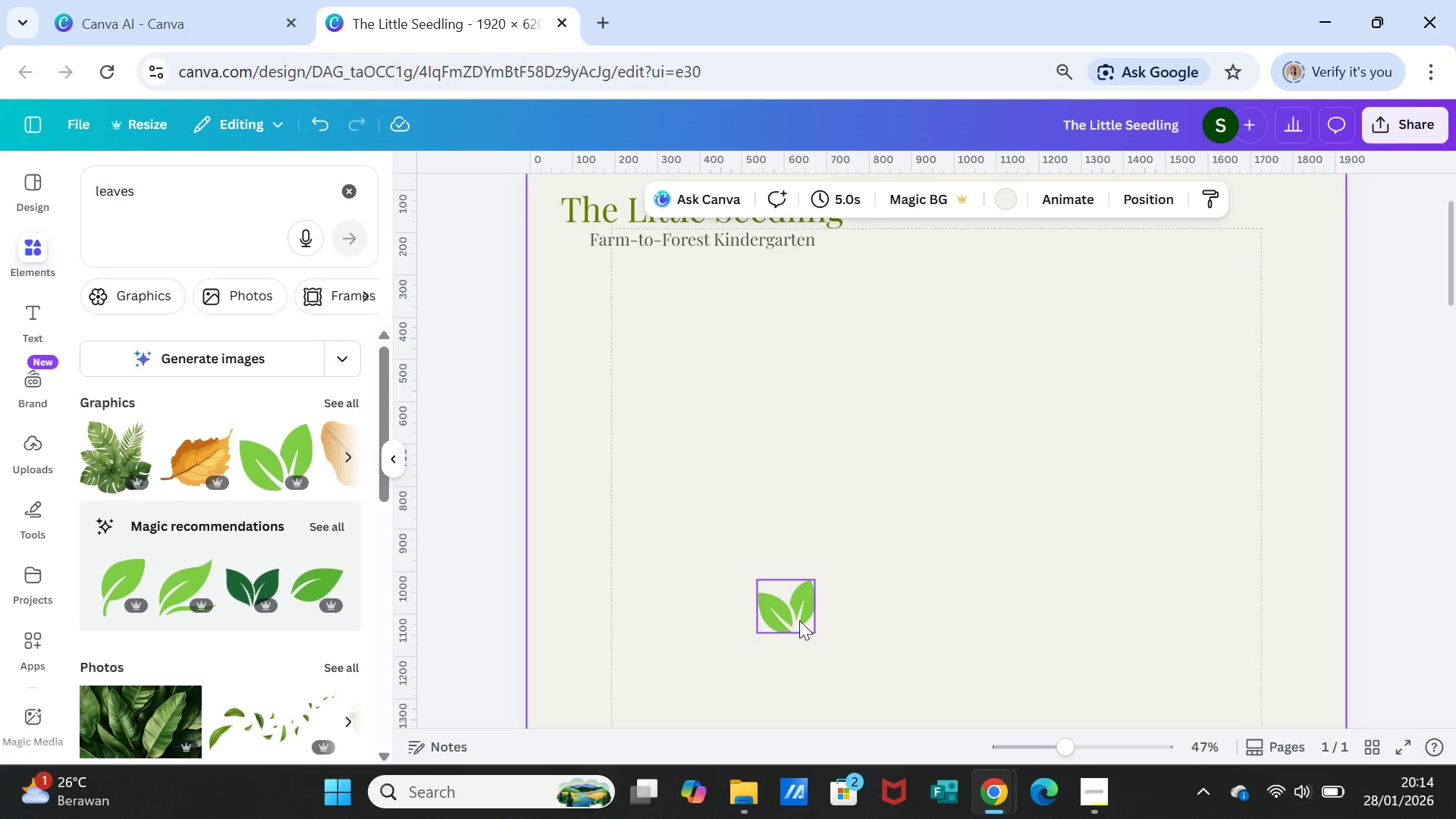 
left_click([799, 620])
 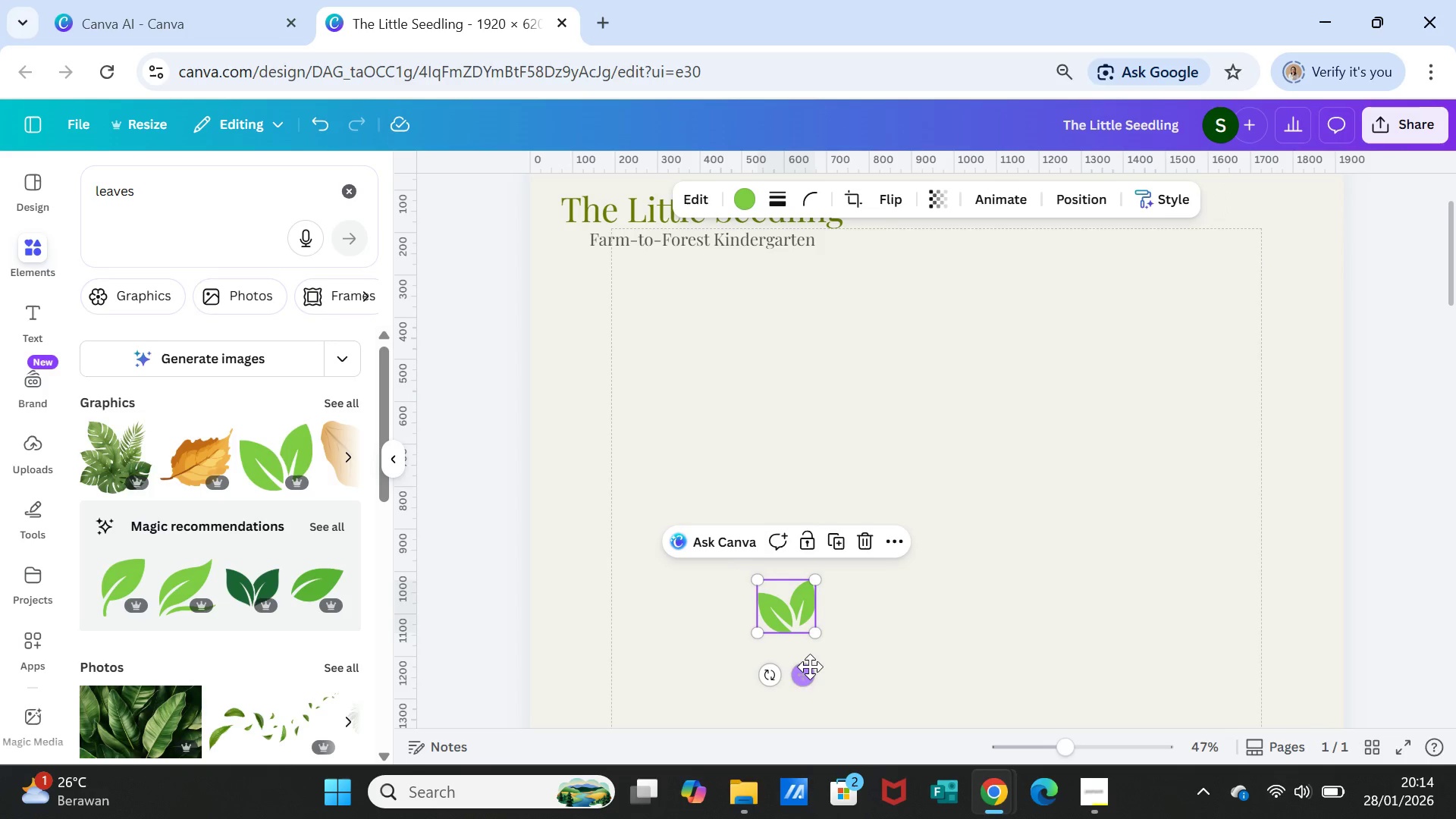 
left_click_drag(start_coordinate=[809, 667], to_coordinate=[755, 322])
 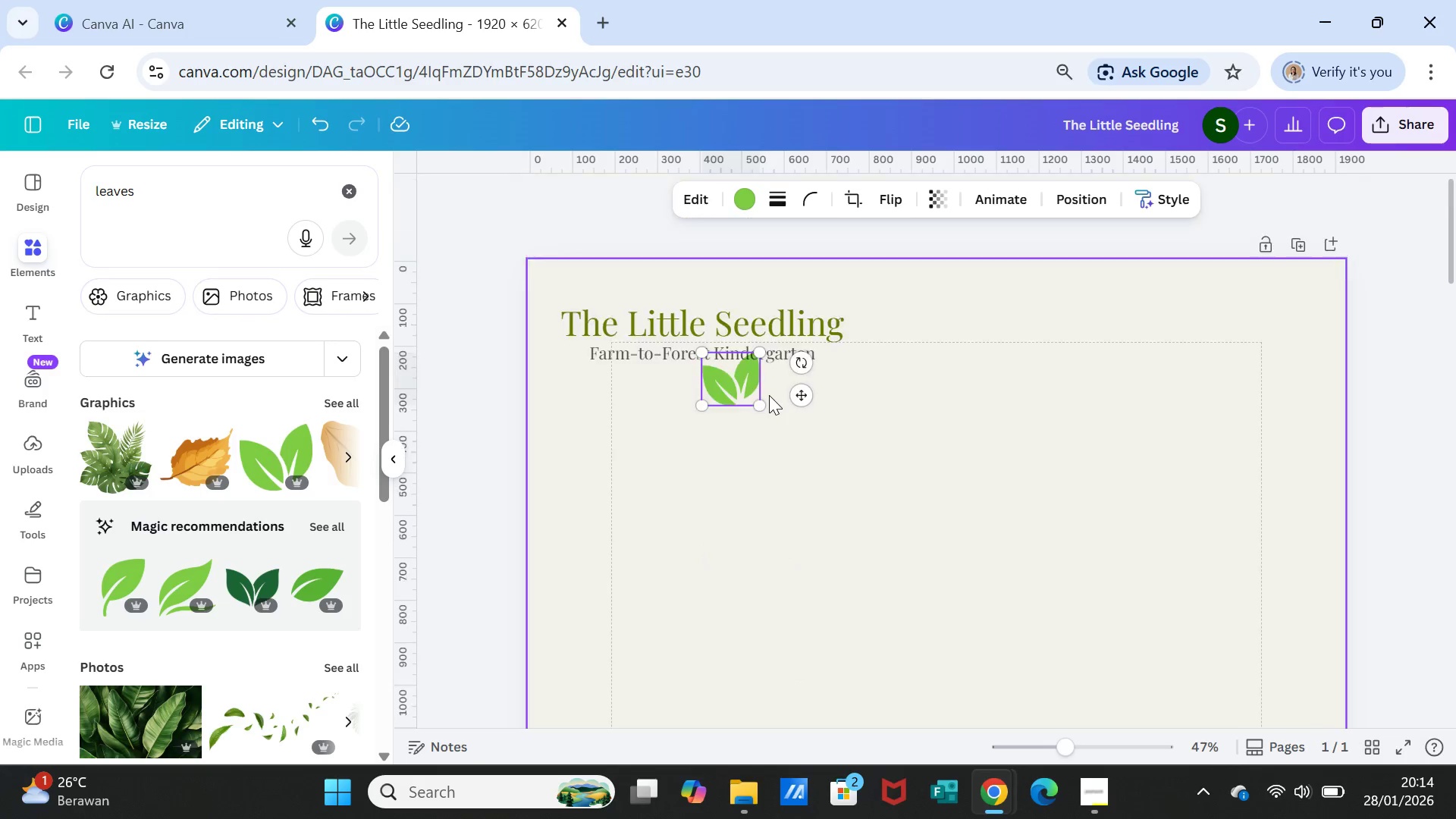 
scroll: coordinate [769, 395], scroll_direction: up, amount: 3.0
 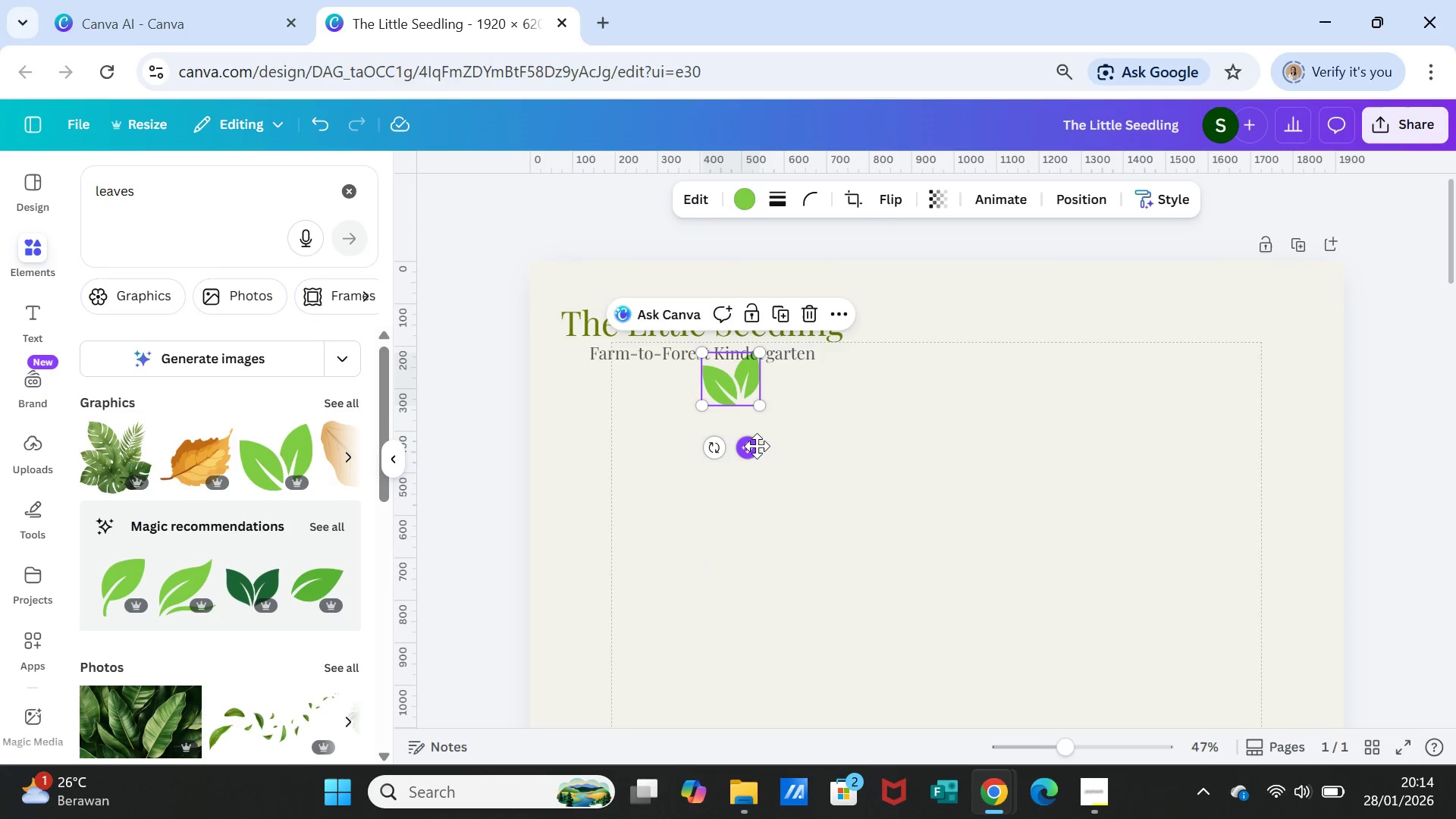 
left_click_drag(start_coordinate=[757, 446], to_coordinate=[742, 381])
 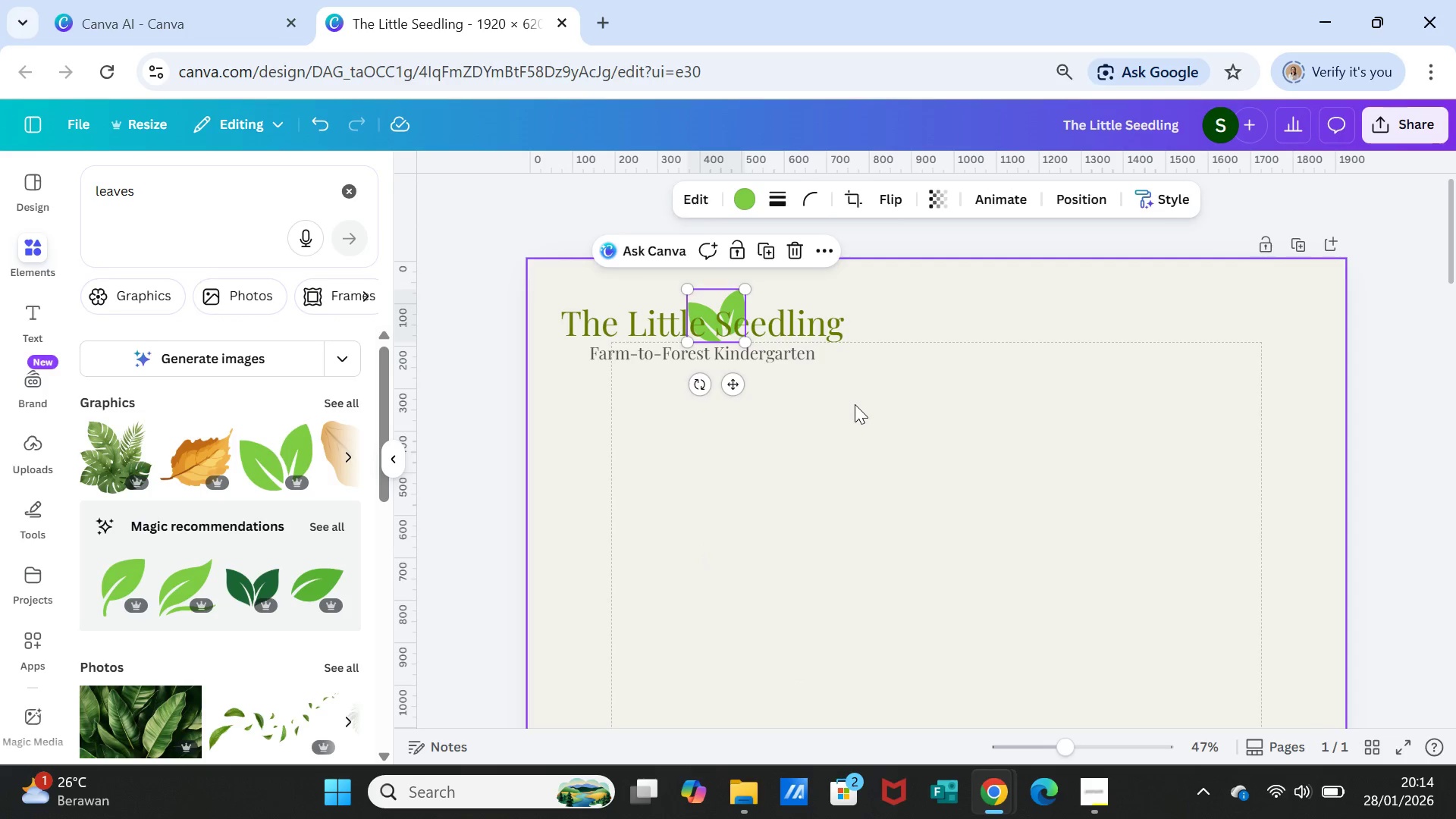 
left_click([855, 404])
 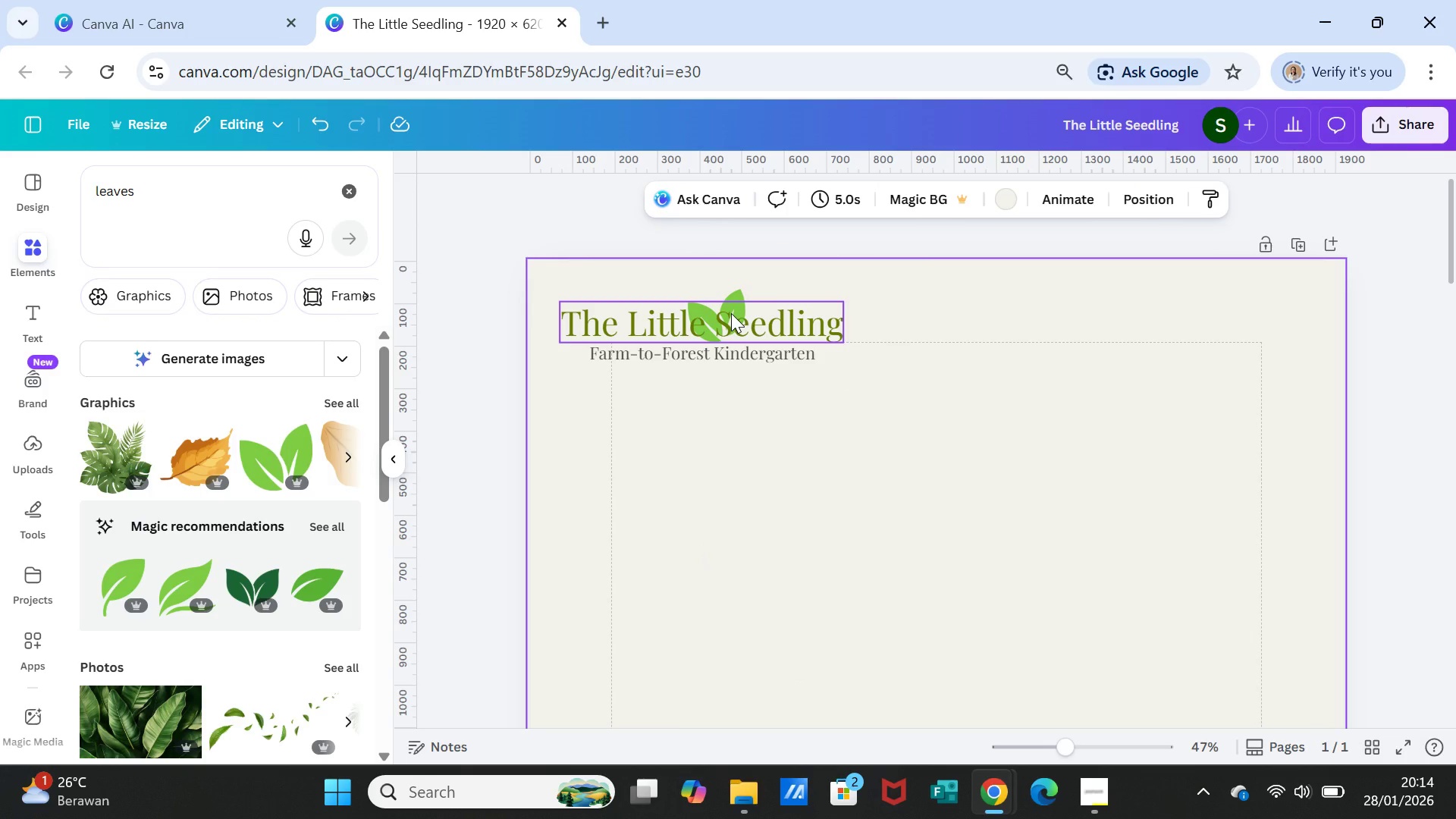 
left_click([905, 439])
 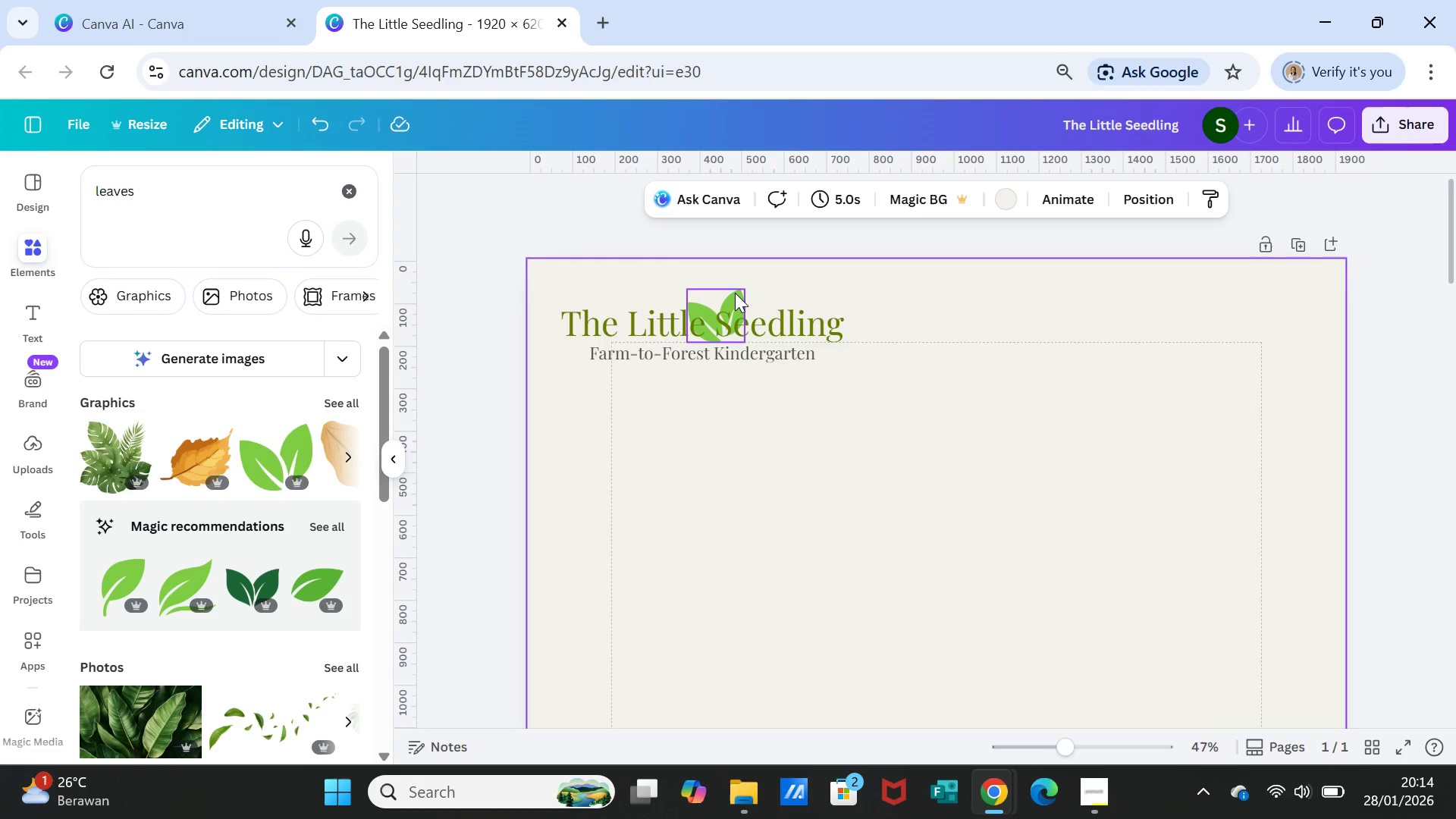 
left_click([735, 293])
 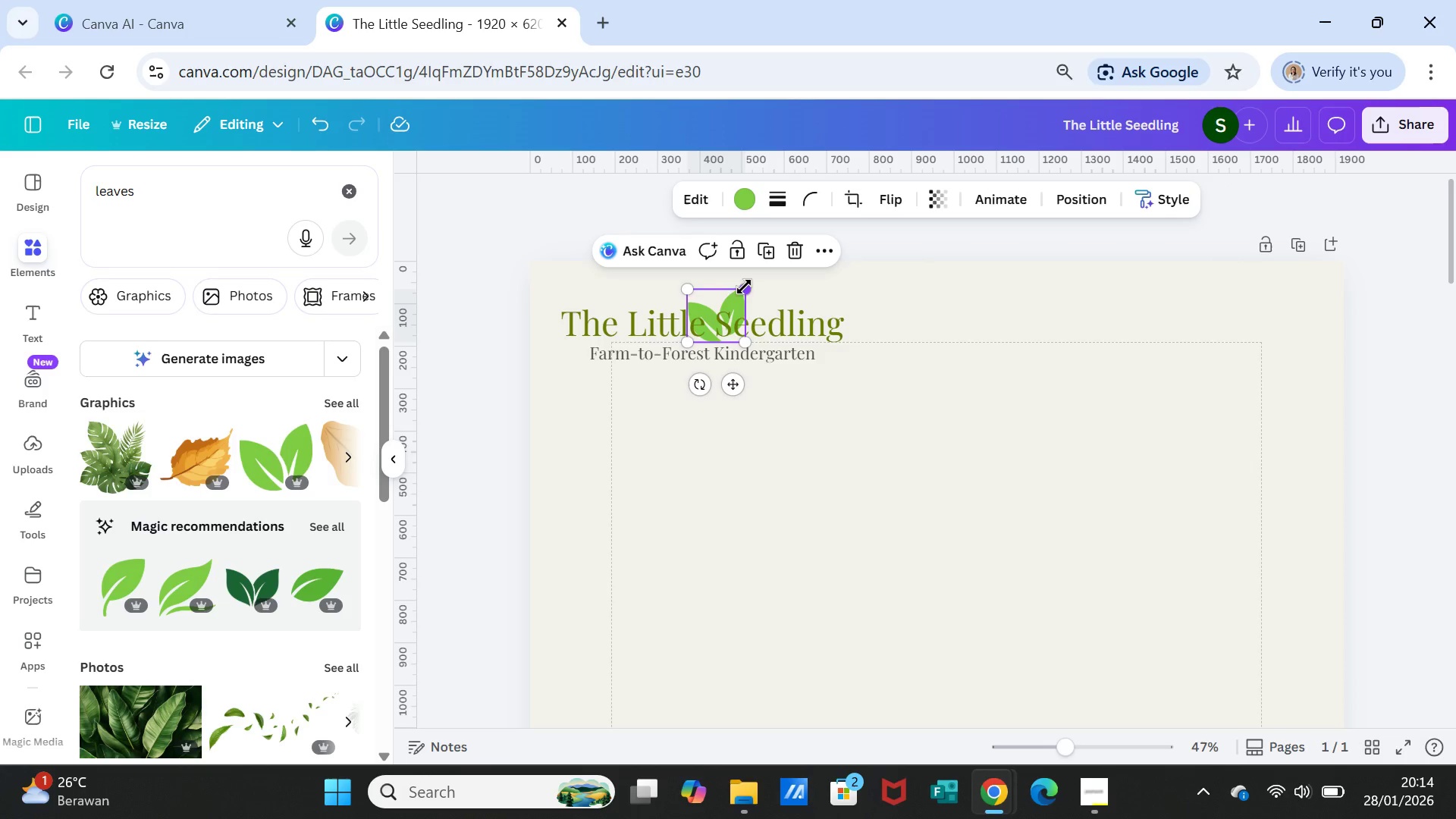 
left_click_drag(start_coordinate=[744, 287], to_coordinate=[741, 292])
 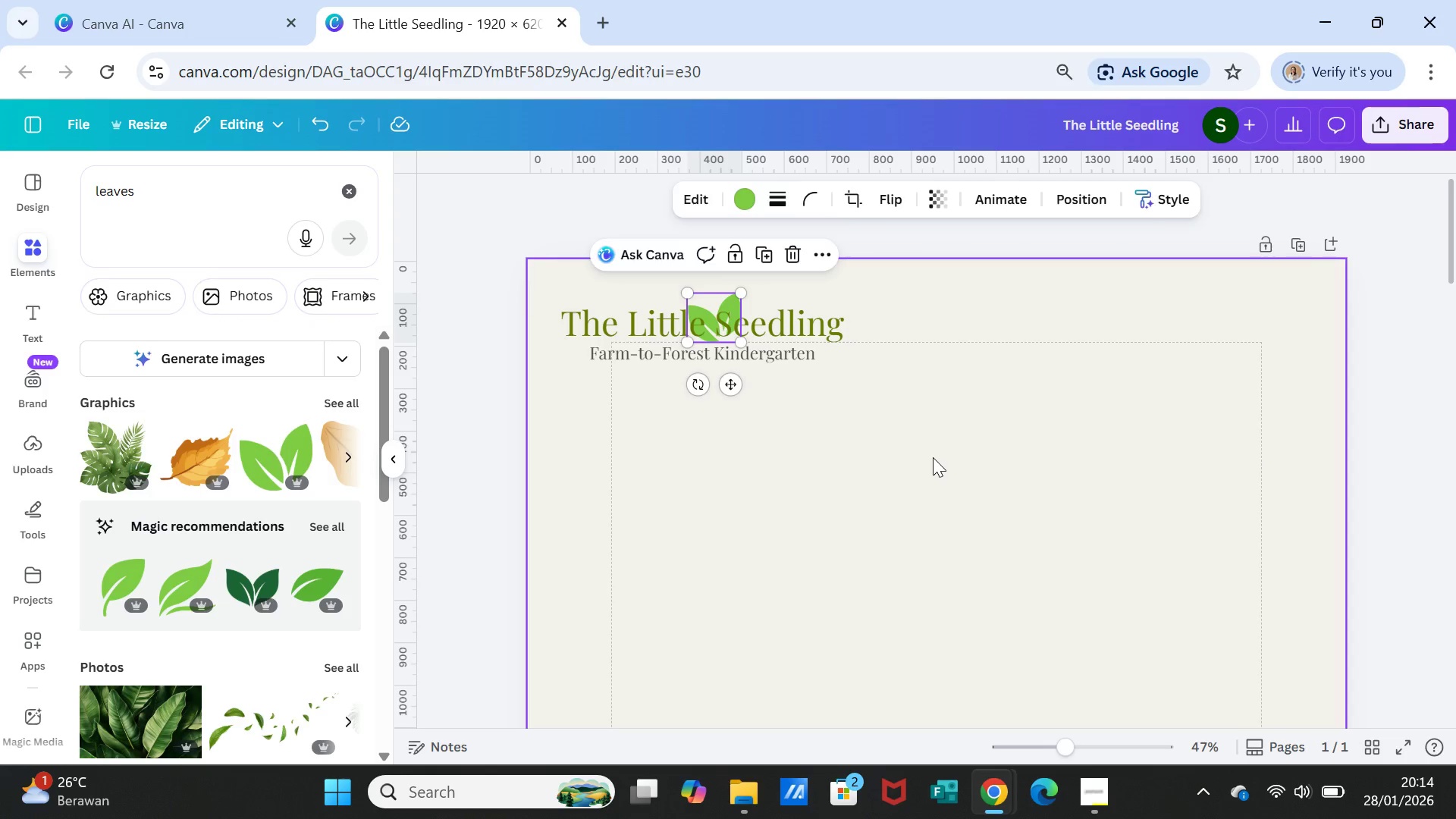 
left_click([933, 457])
 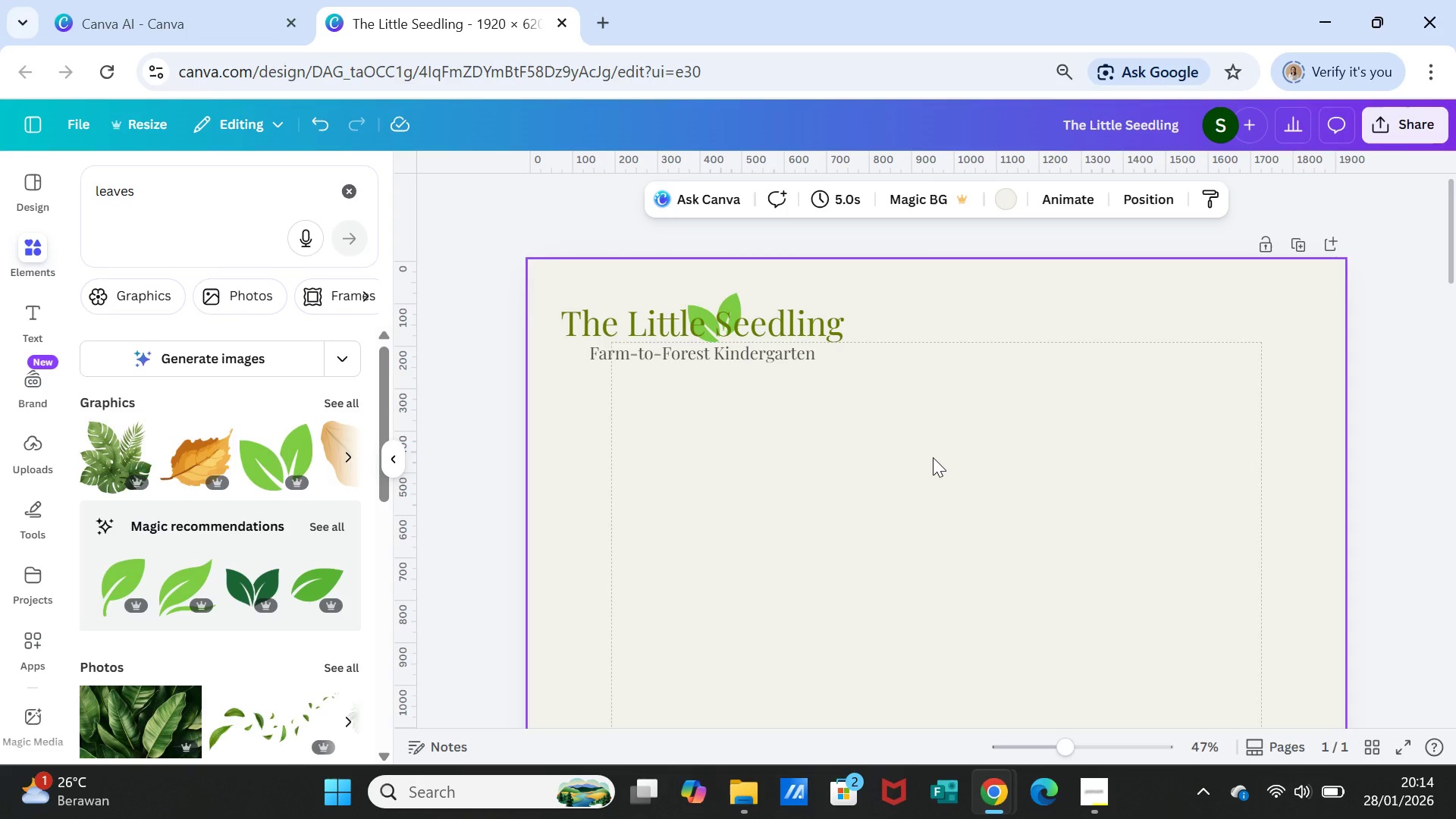 
left_click([933, 456])
 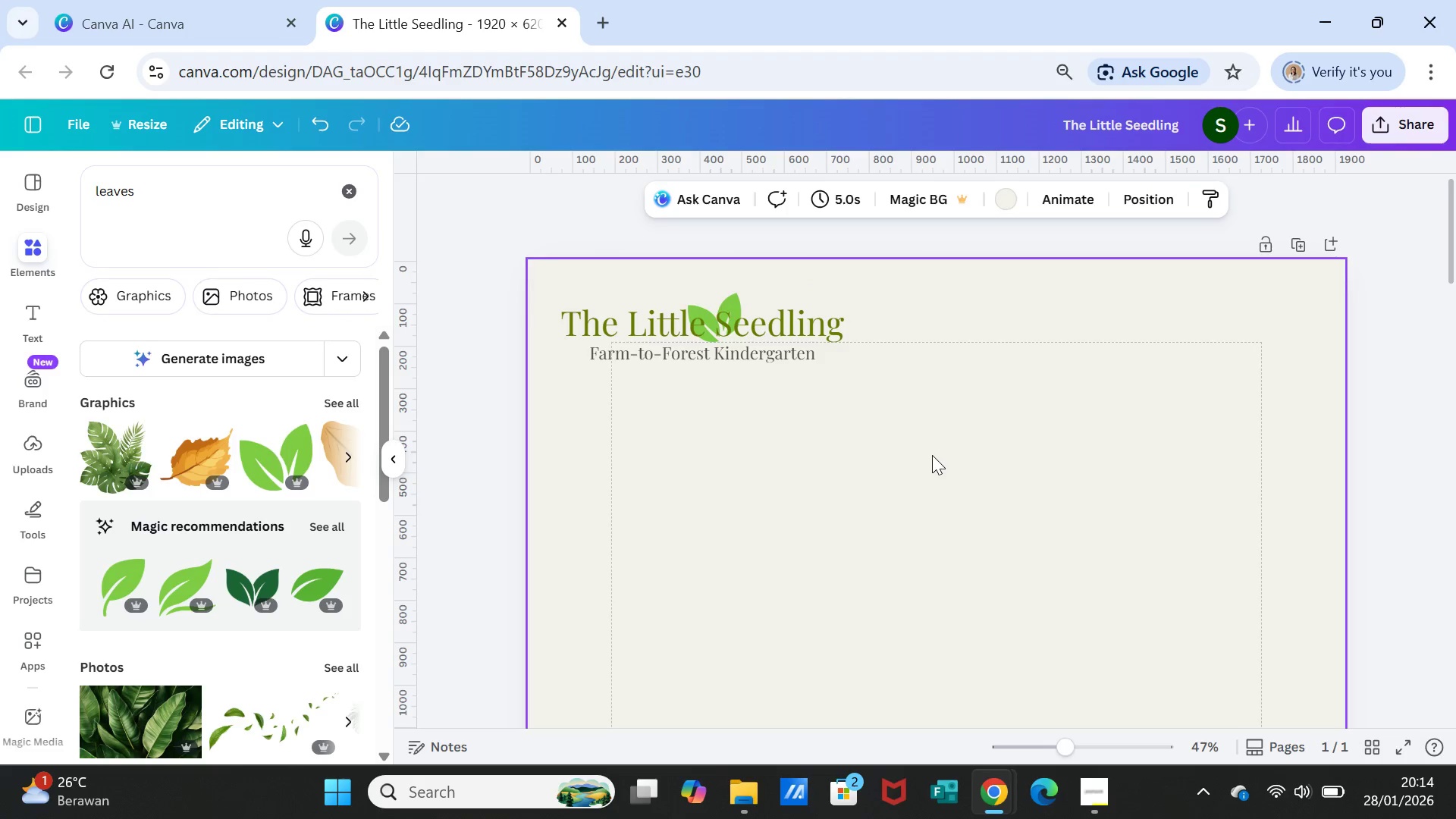 
wait(5.17)
 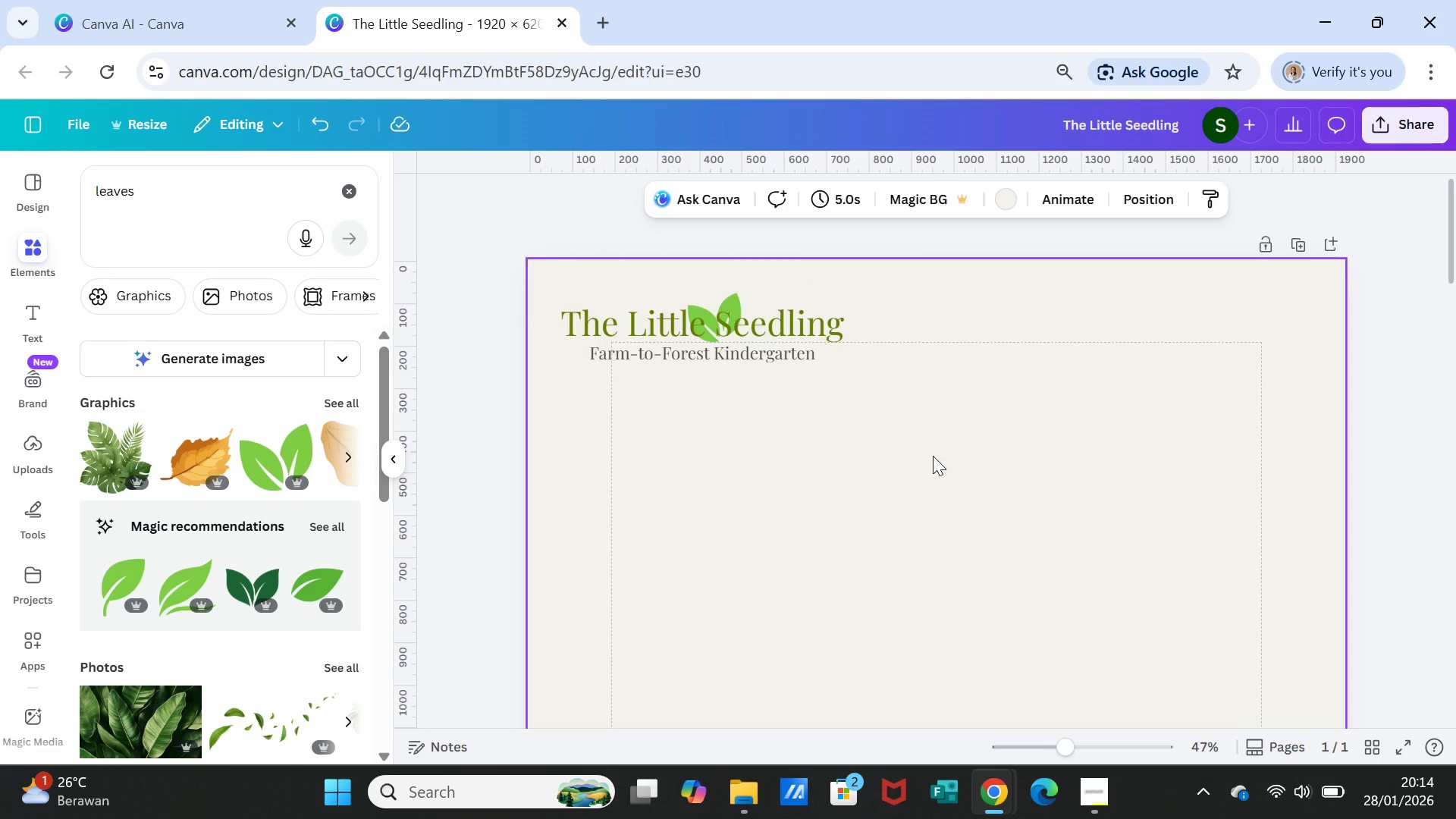 
double_click([678, 320])
 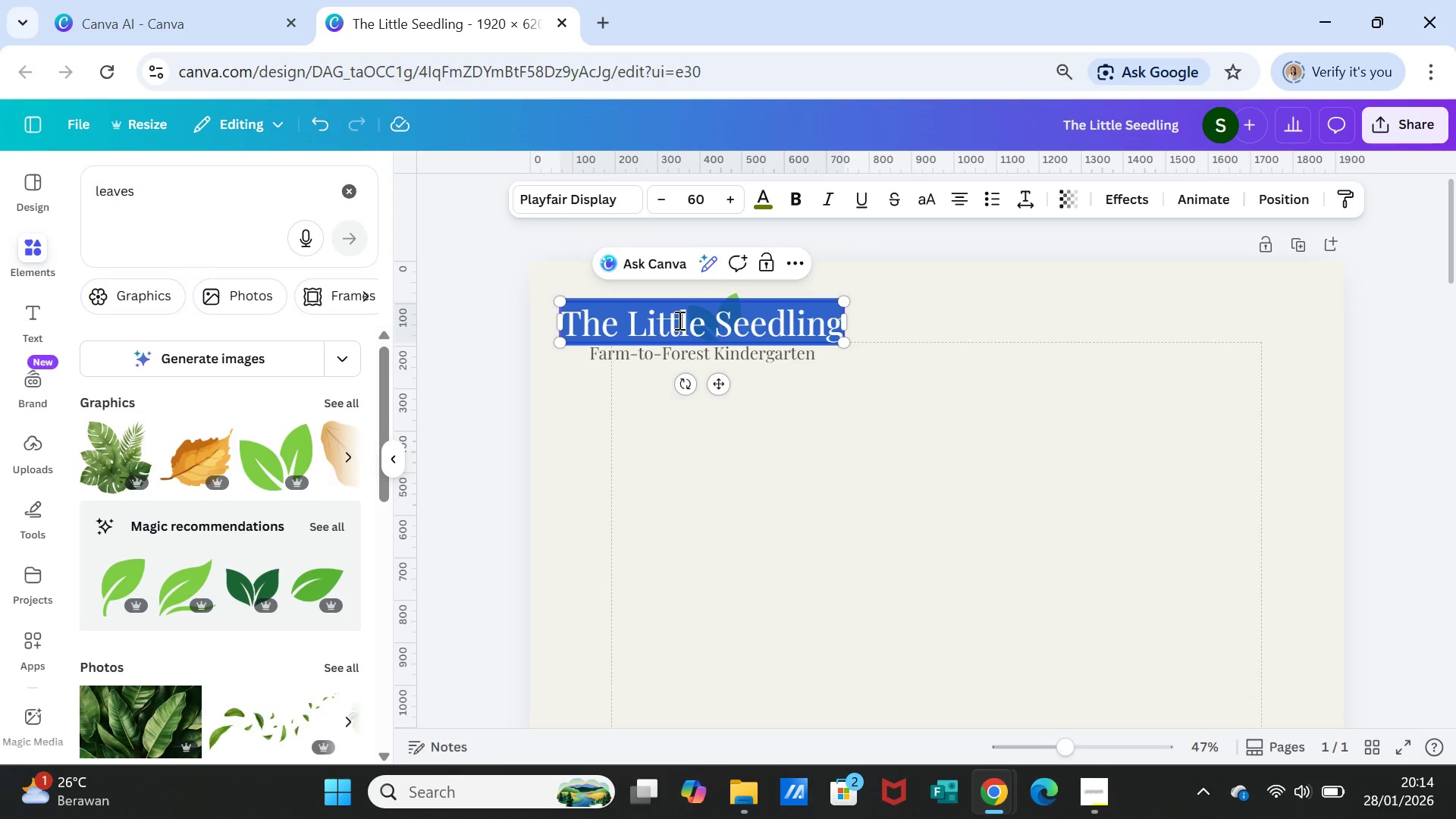 
triple_click([678, 320])
 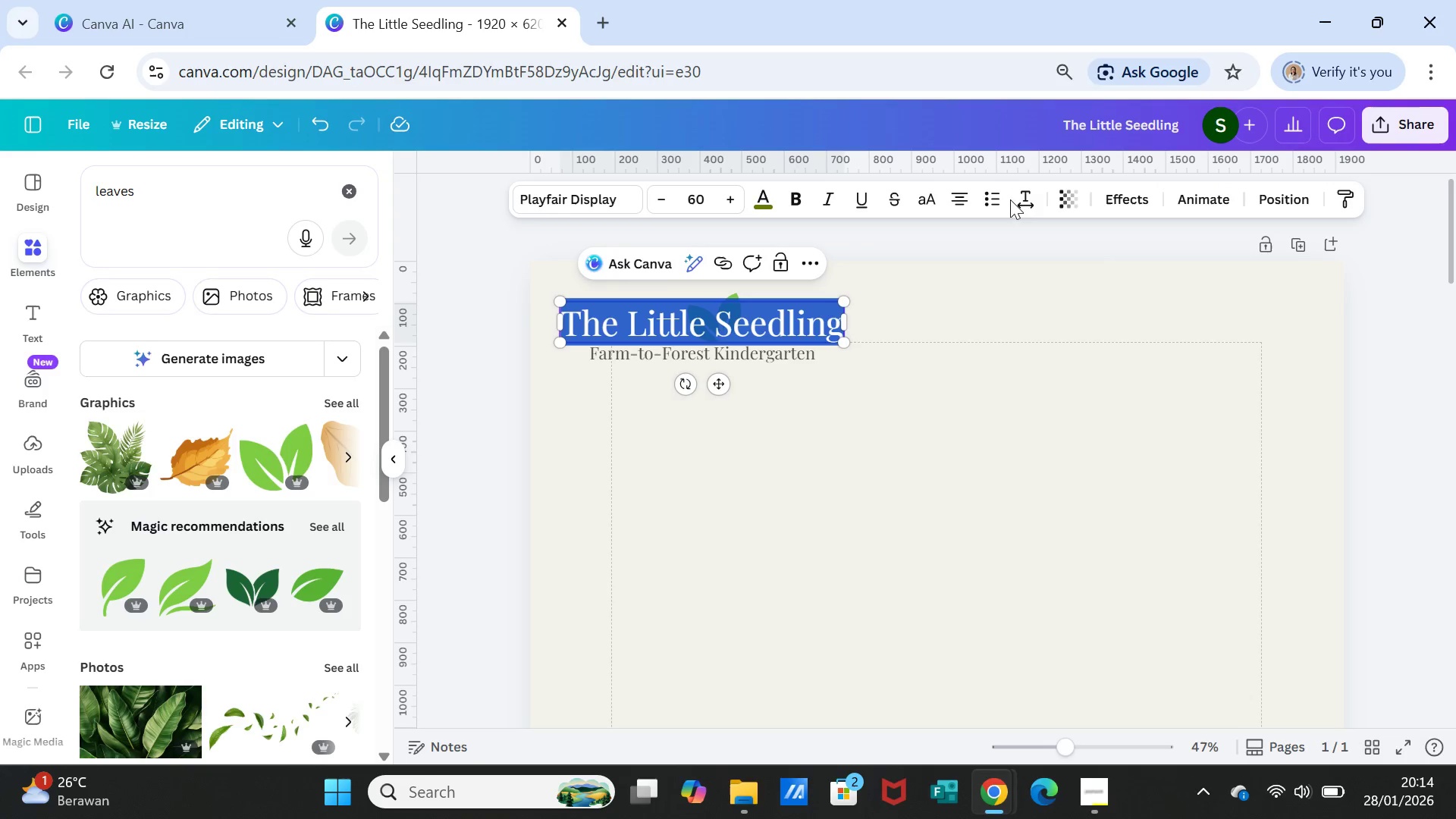 
left_click([1029, 198])
 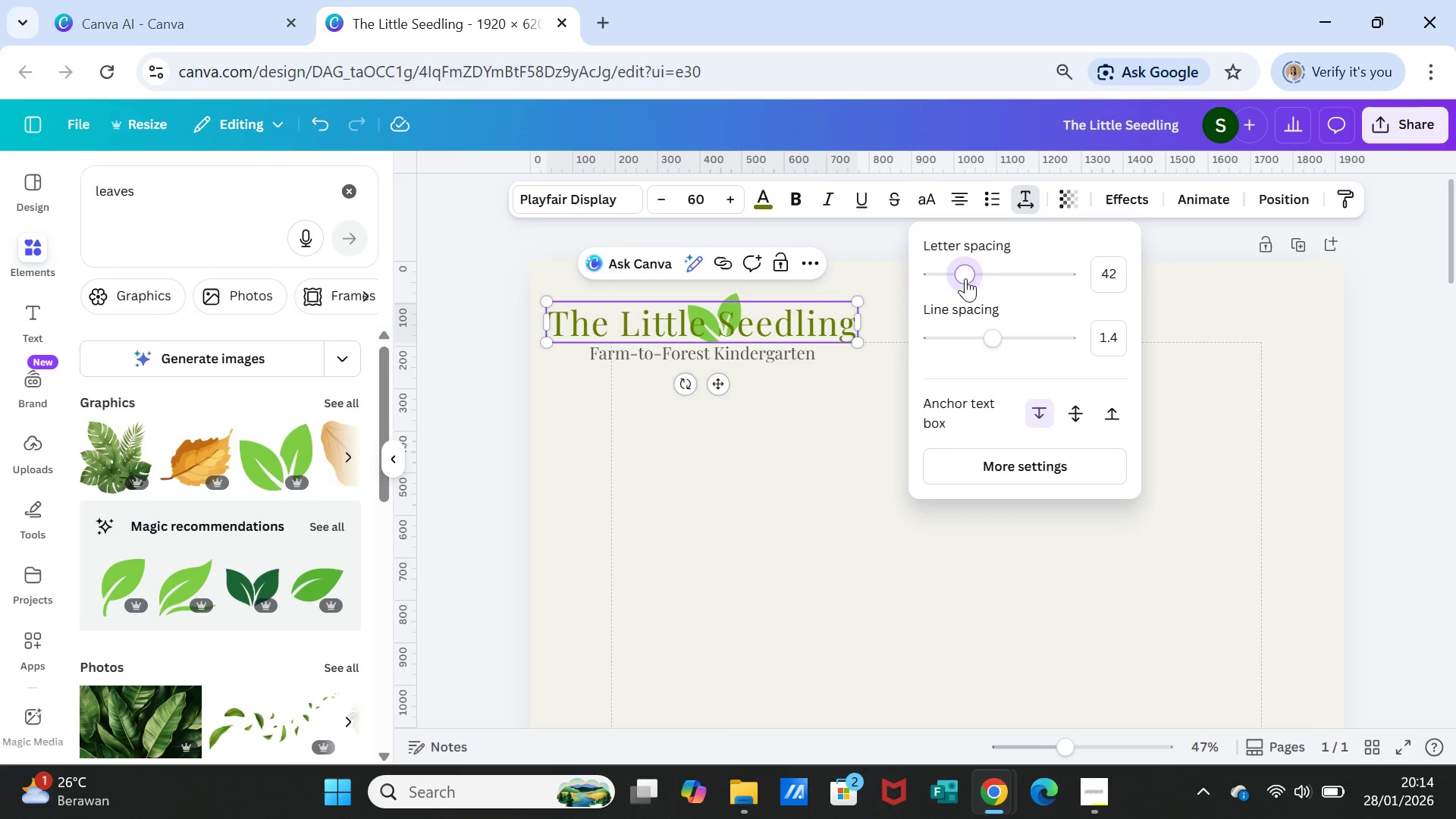 
left_click([817, 426])
 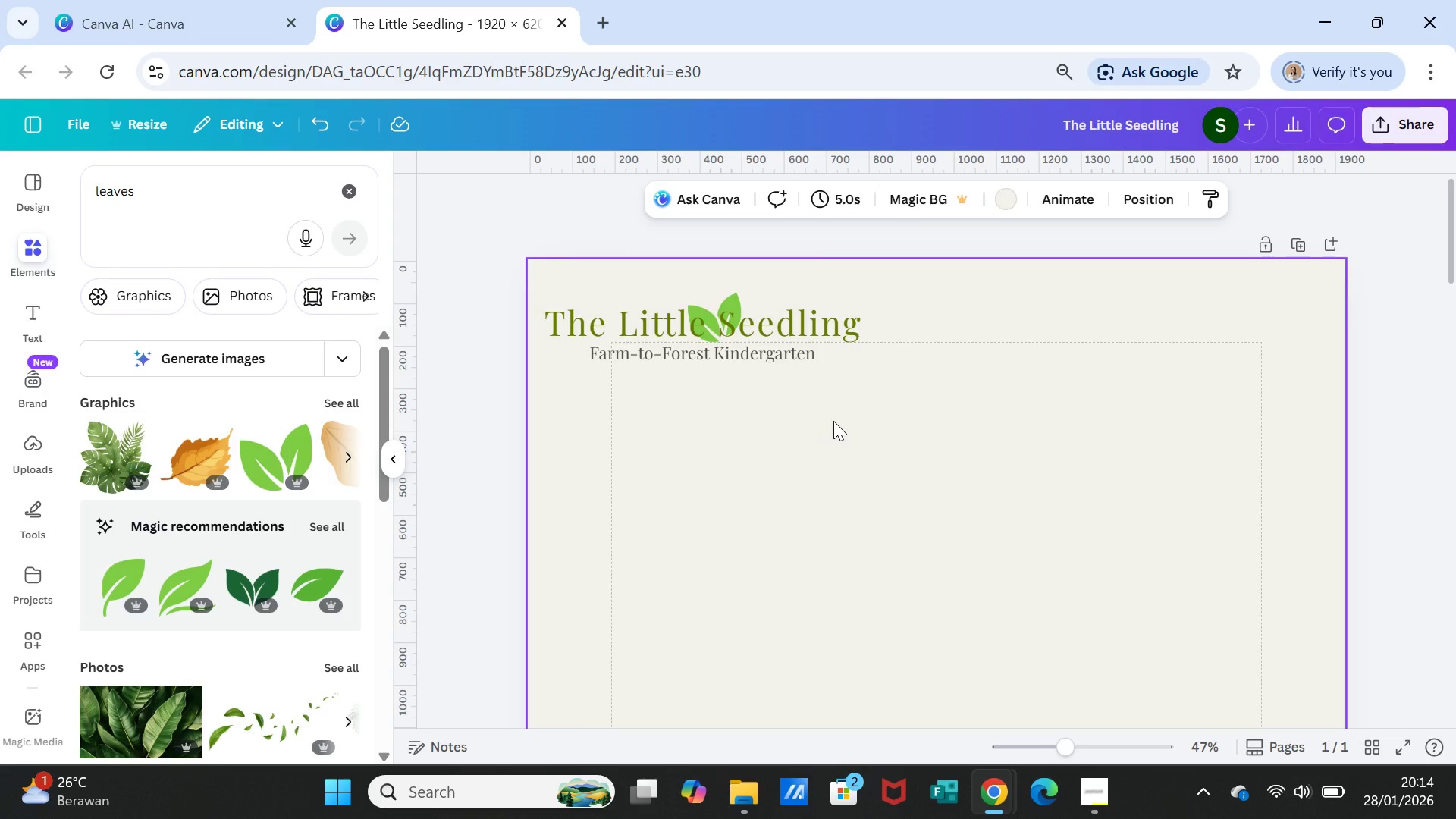 
left_click([833, 421])
 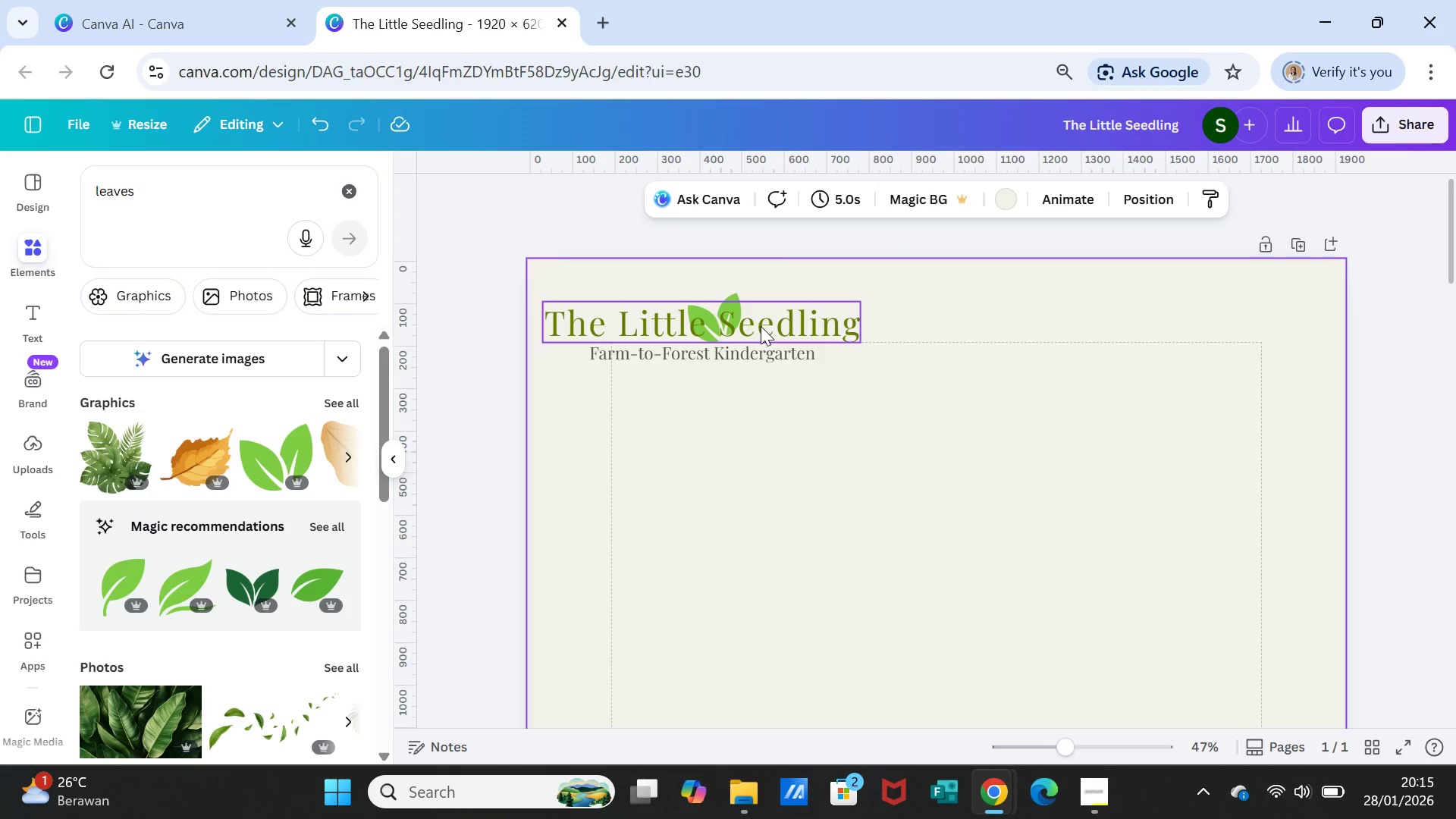 
left_click([761, 326])
 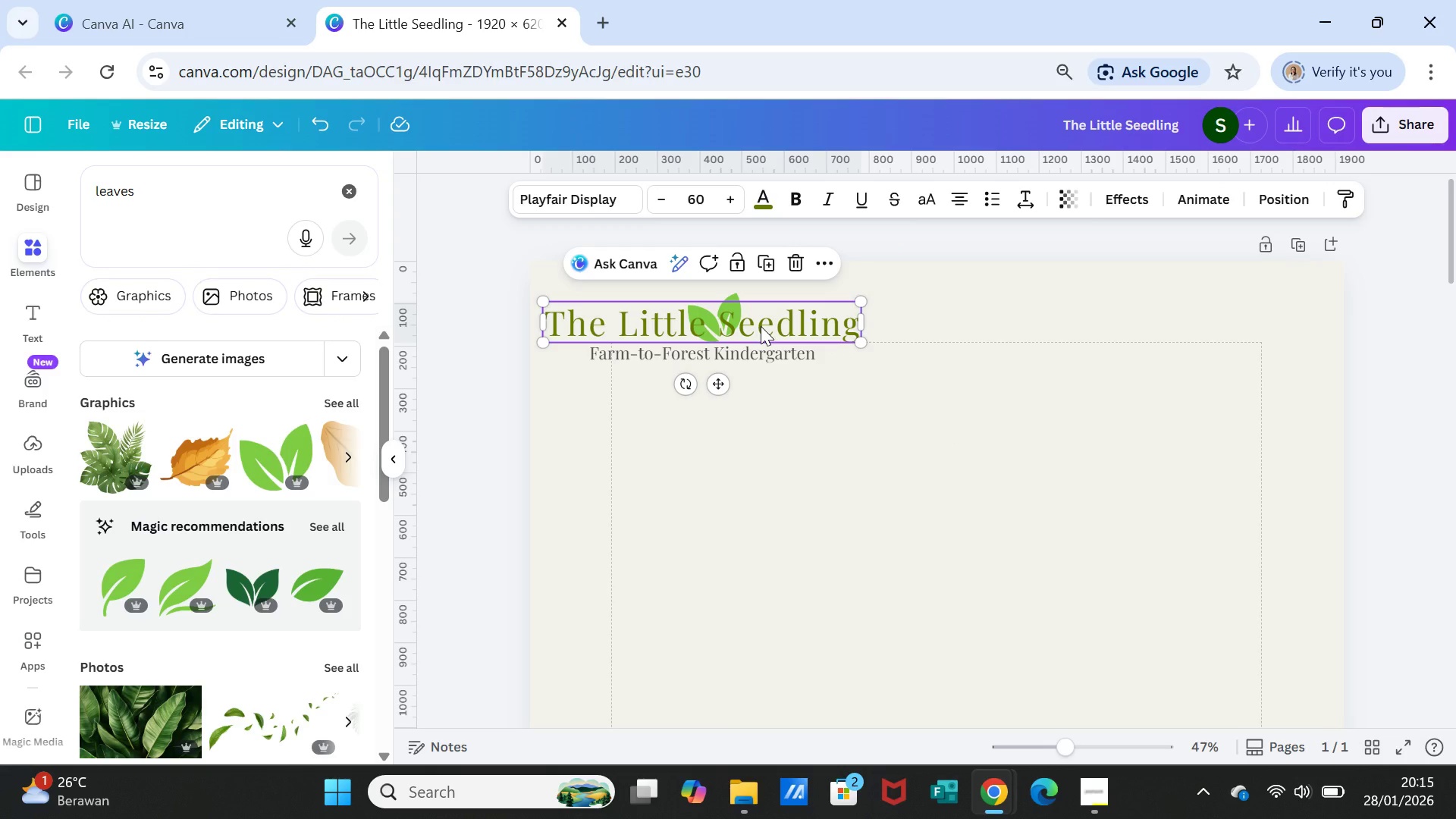 
left_click_drag(start_coordinate=[761, 326], to_coordinate=[796, 330])
 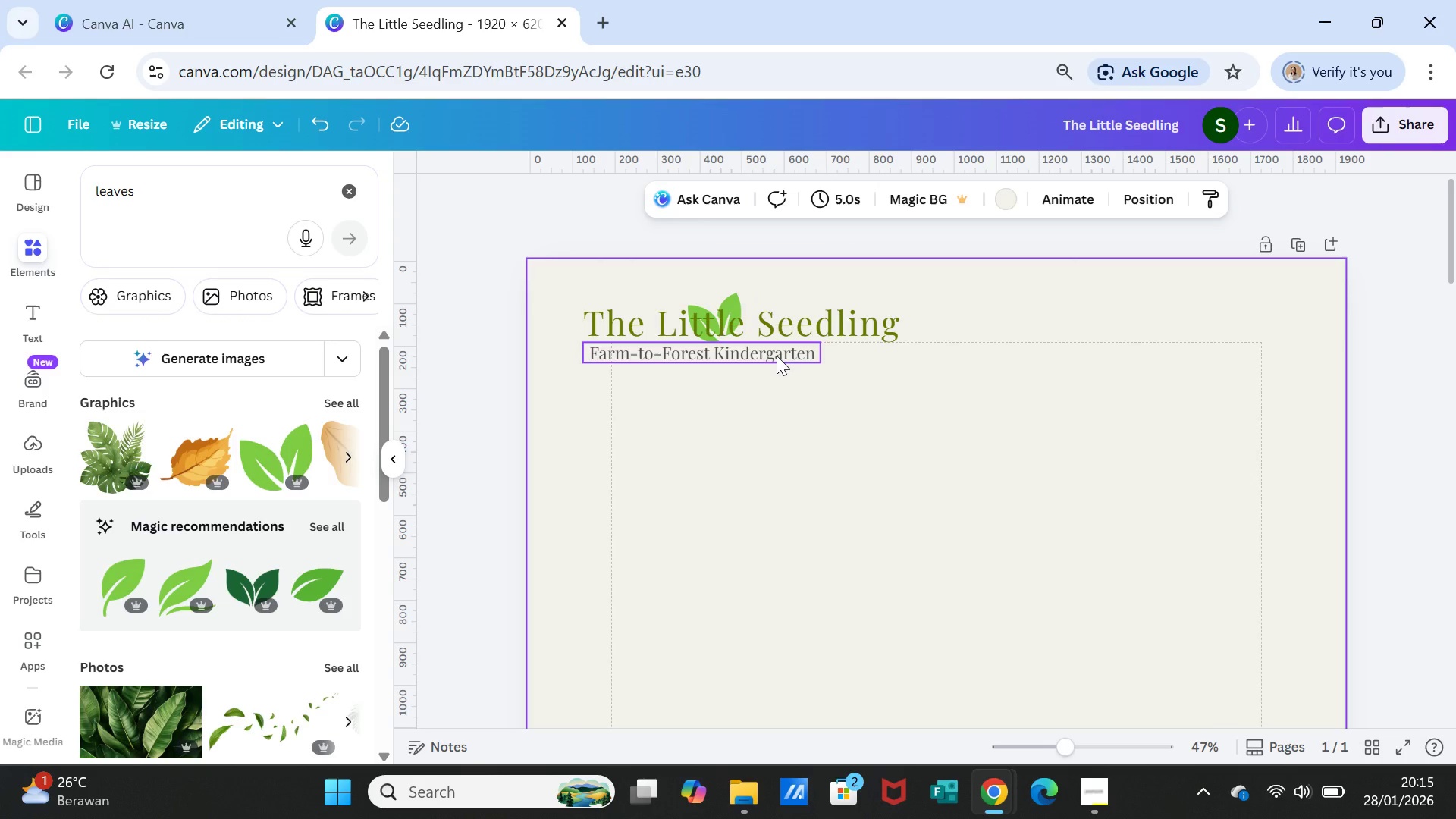 
left_click_drag(start_coordinate=[777, 356], to_coordinate=[823, 359])
 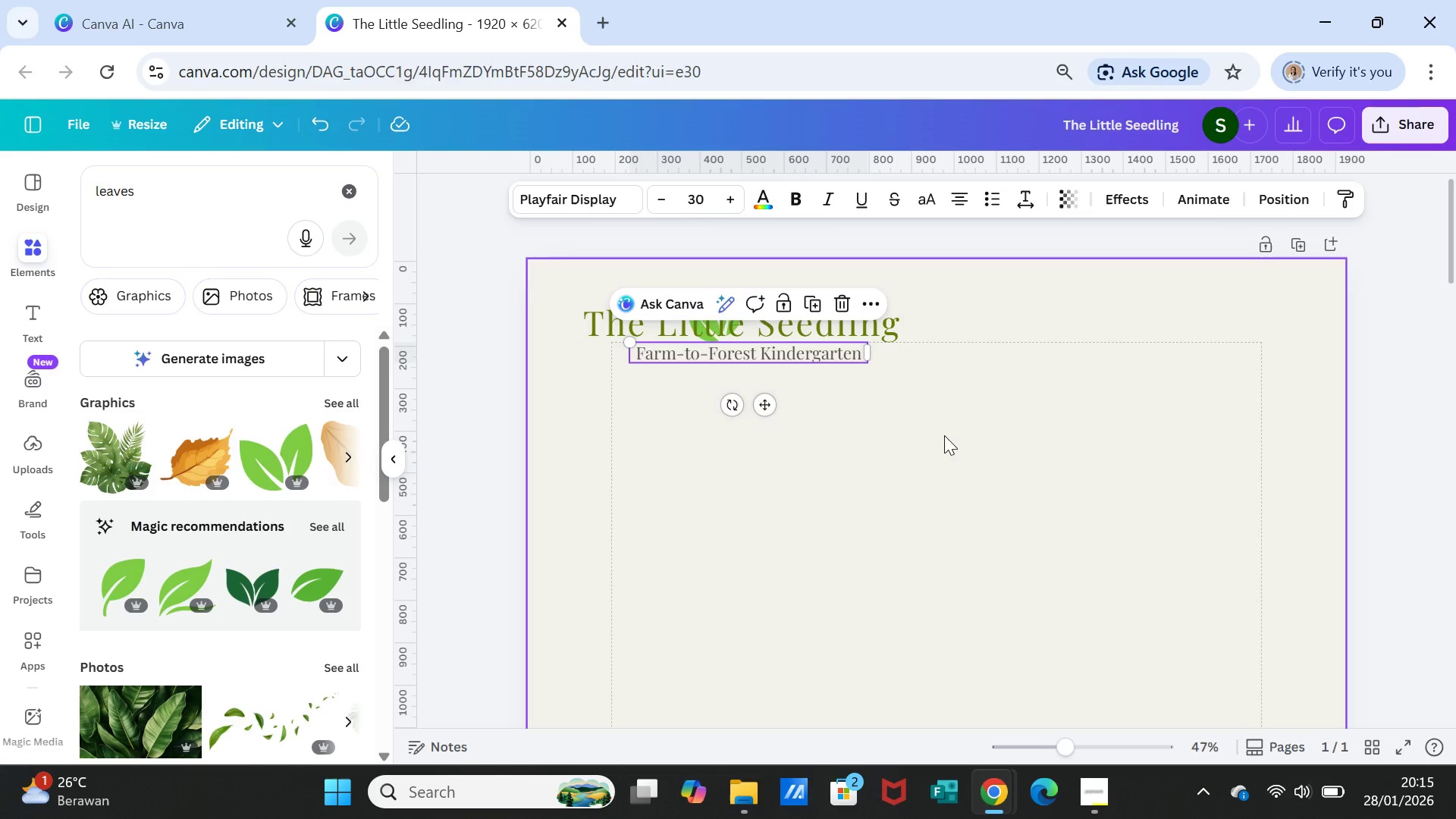 
left_click([944, 435])
 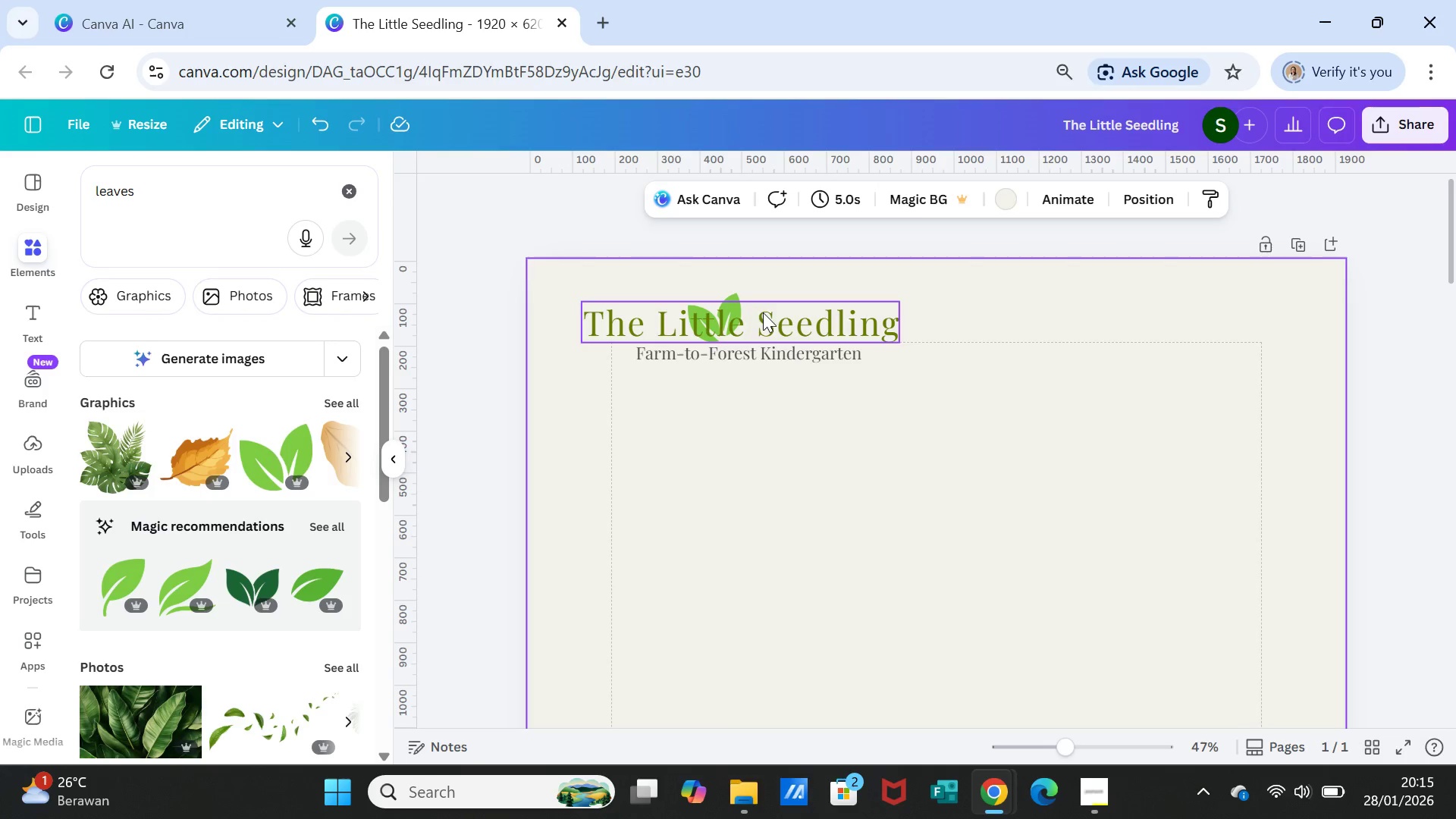 
wait(6.23)
 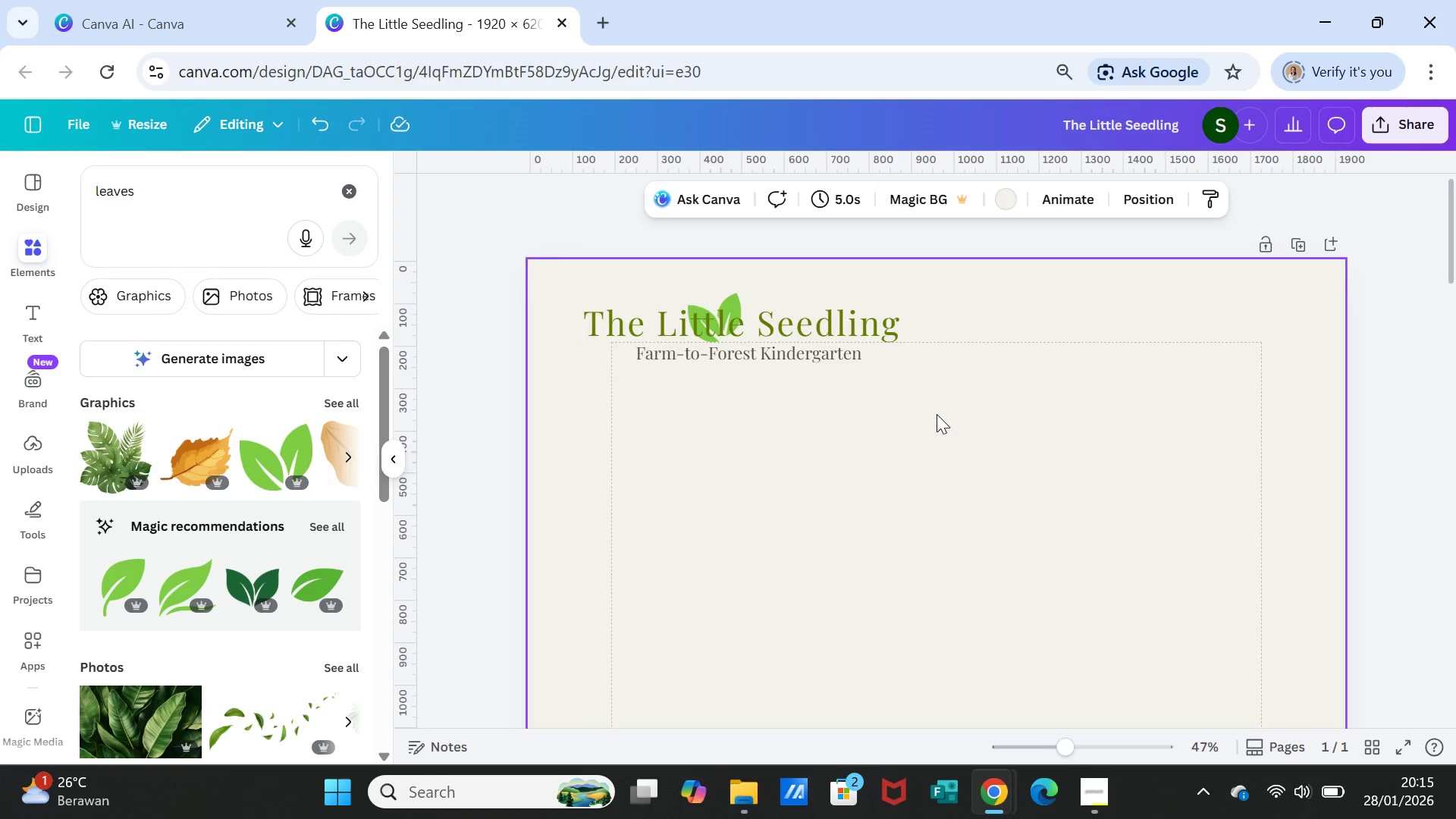 
left_click([726, 292])
 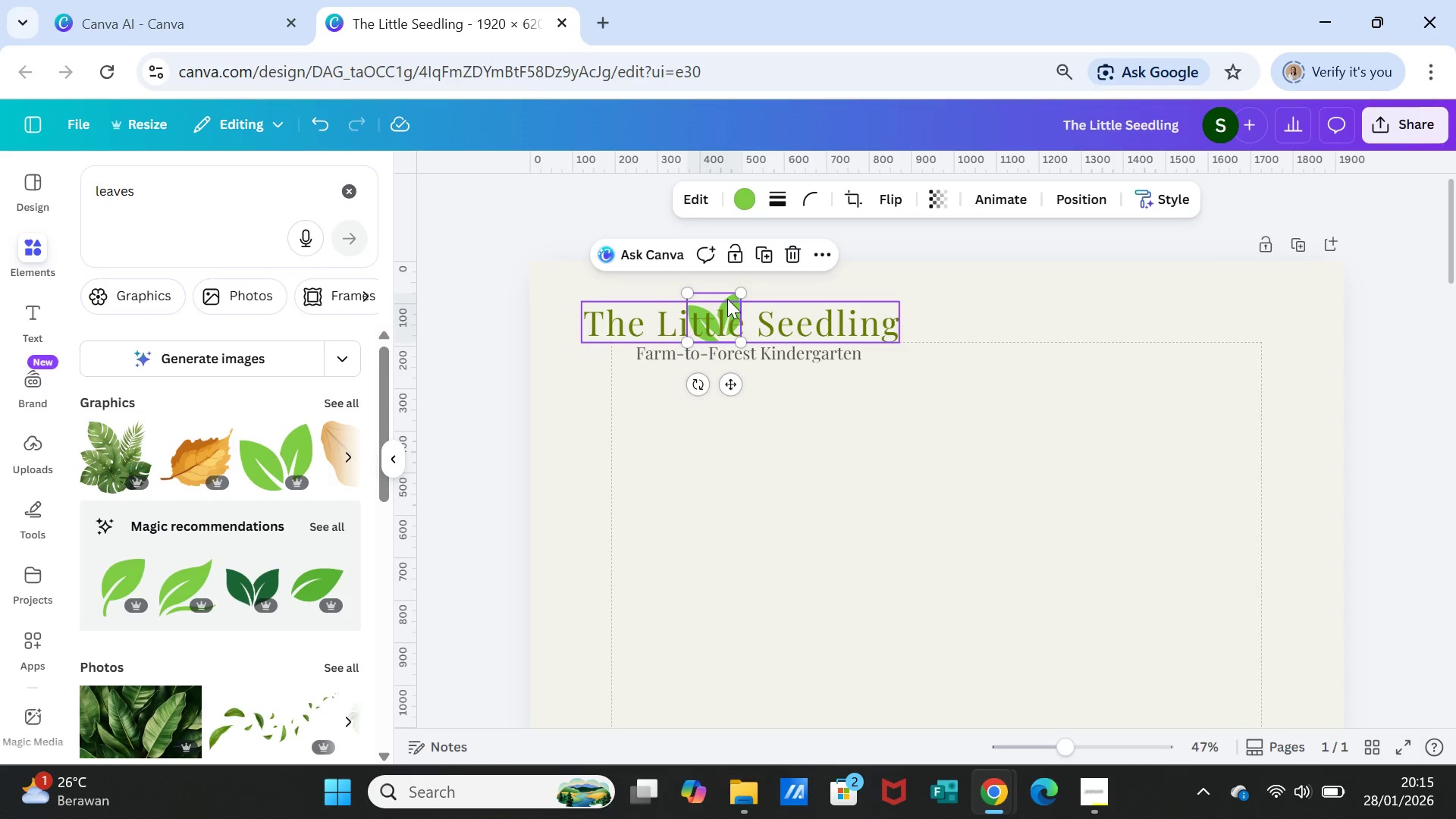 
left_click([727, 299])
 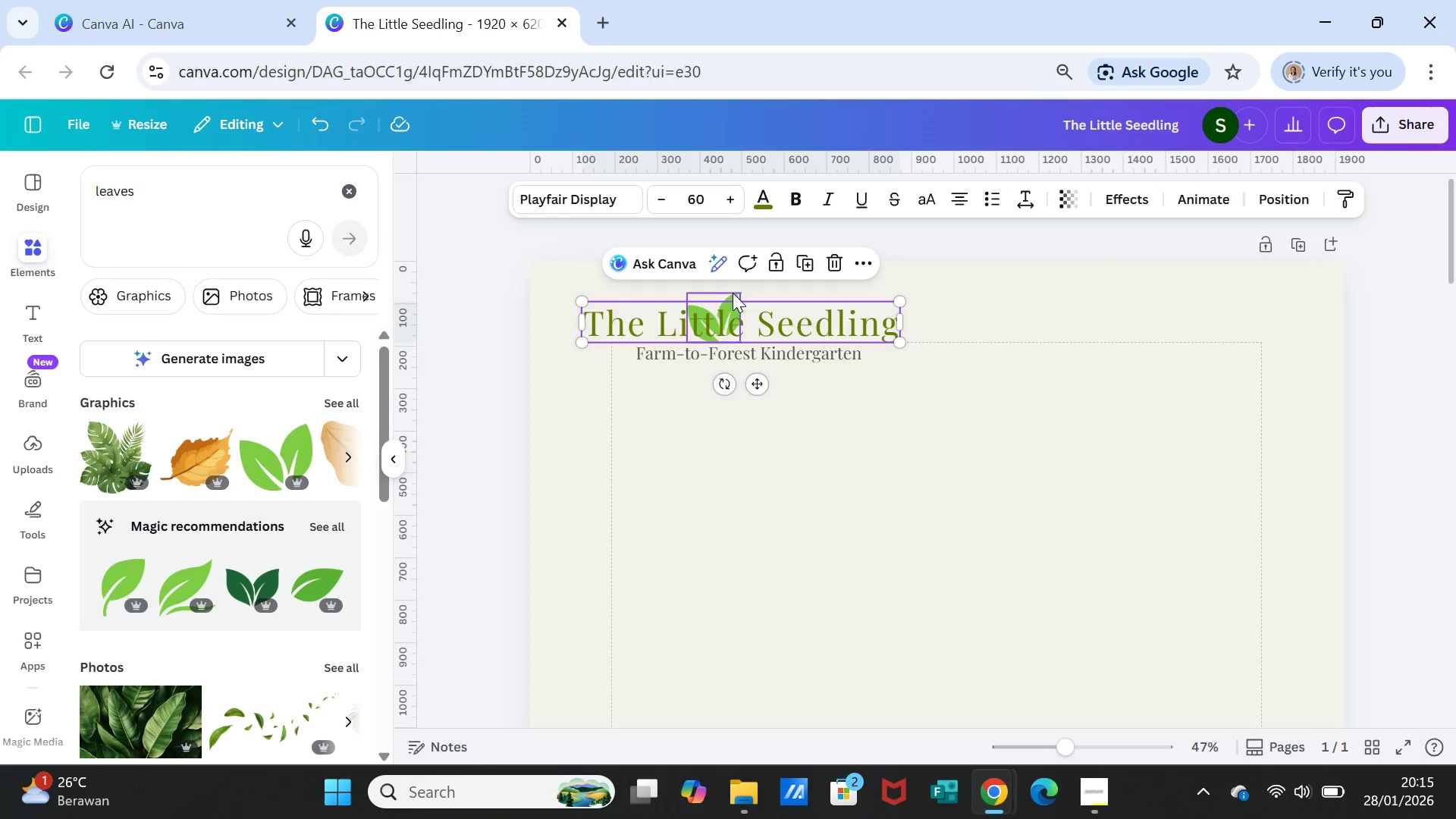 
left_click([733, 293])
 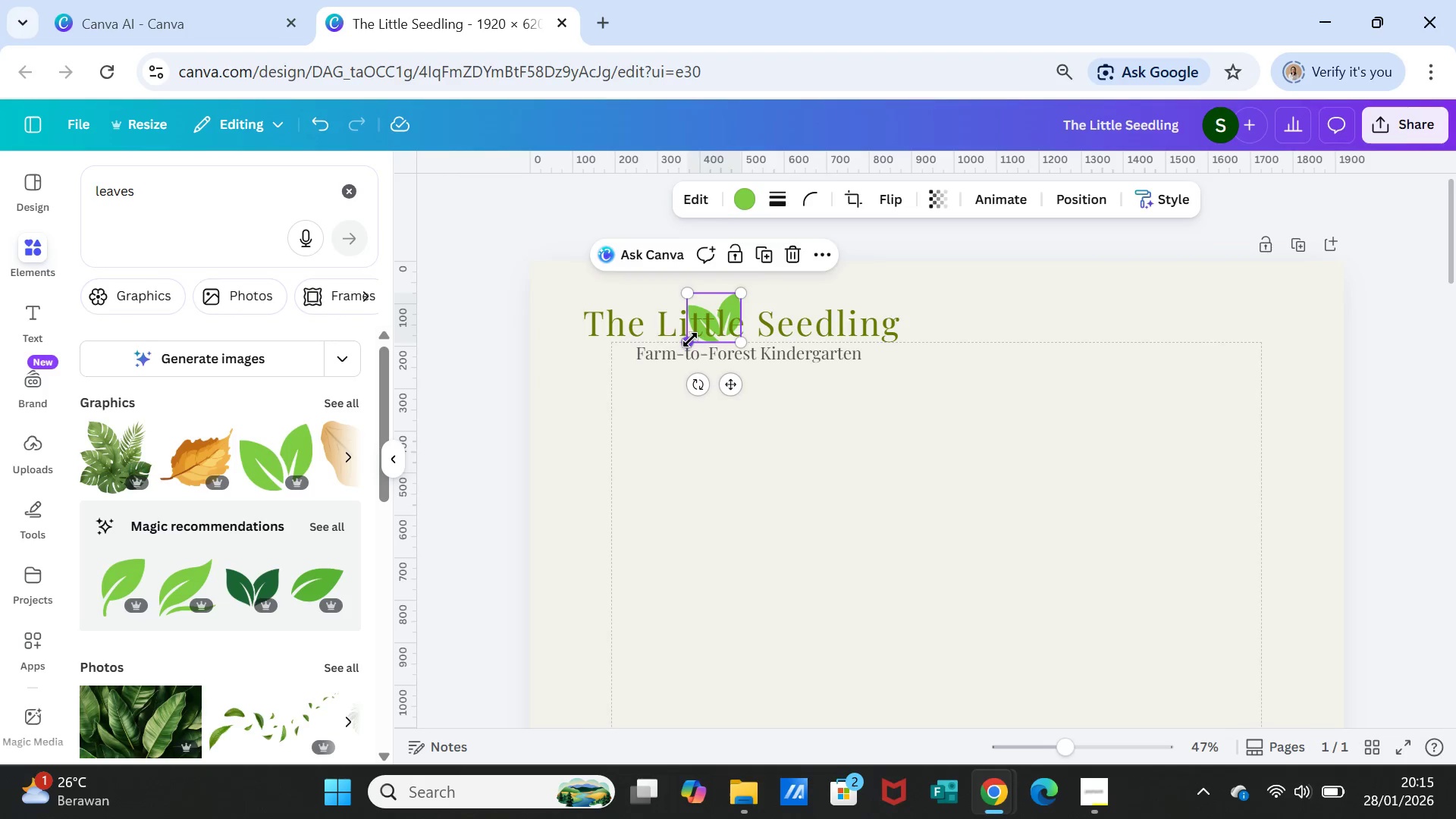 
left_click_drag(start_coordinate=[690, 340], to_coordinate=[666, 370])
 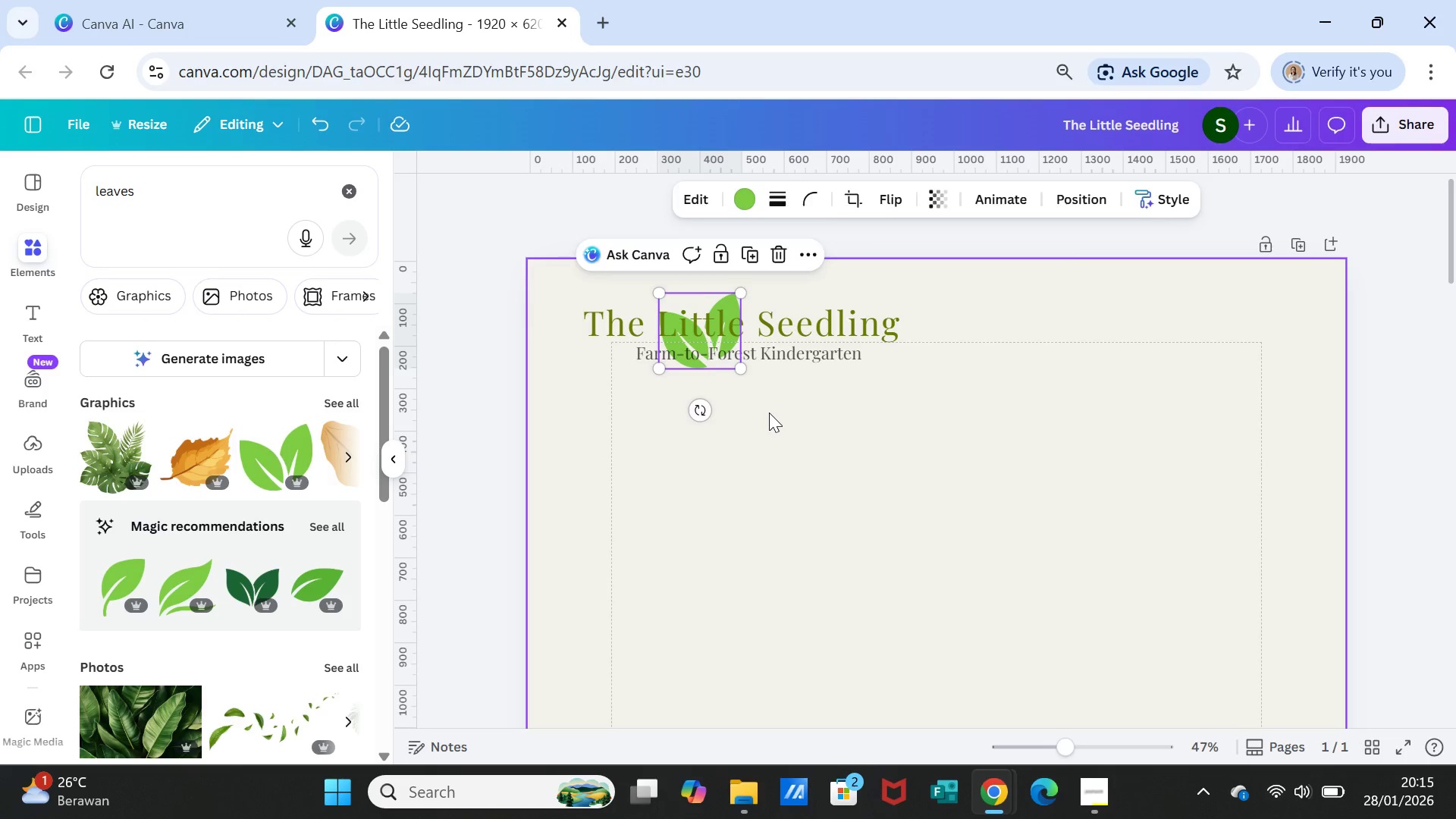 
left_click([769, 413])
 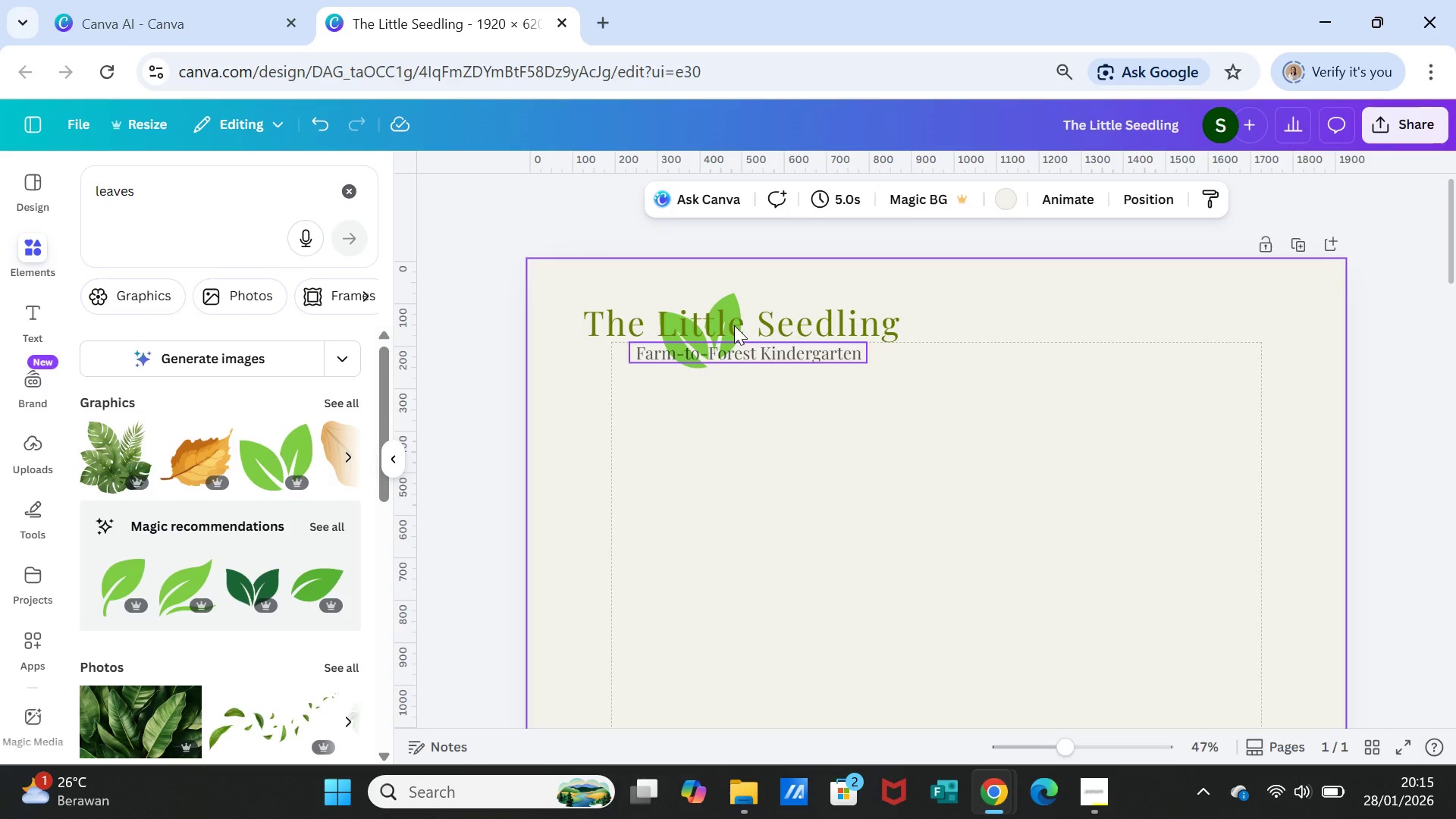 
wait(5.86)
 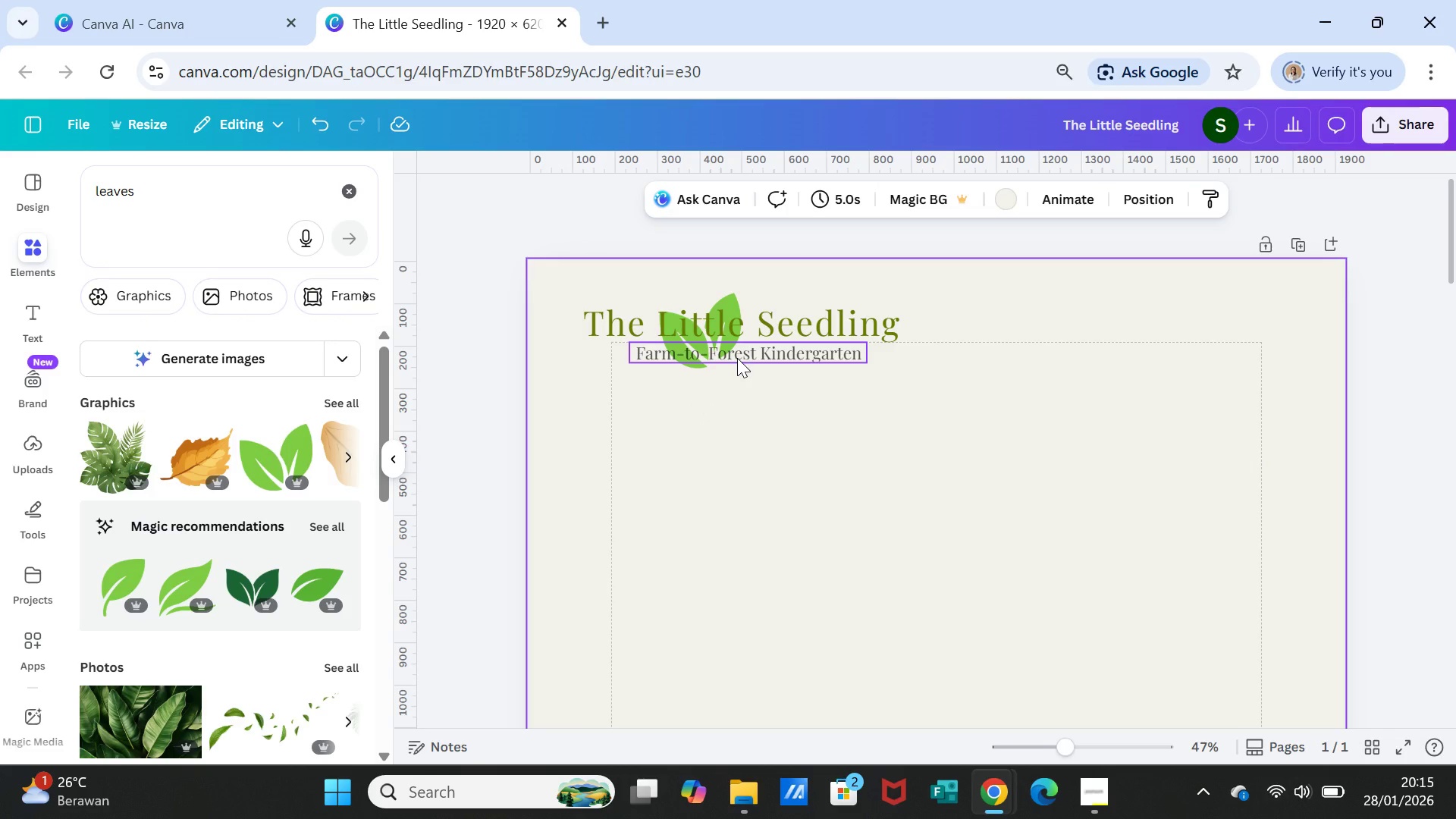 
left_click_drag(start_coordinate=[726, 294], to_coordinate=[755, 294])
 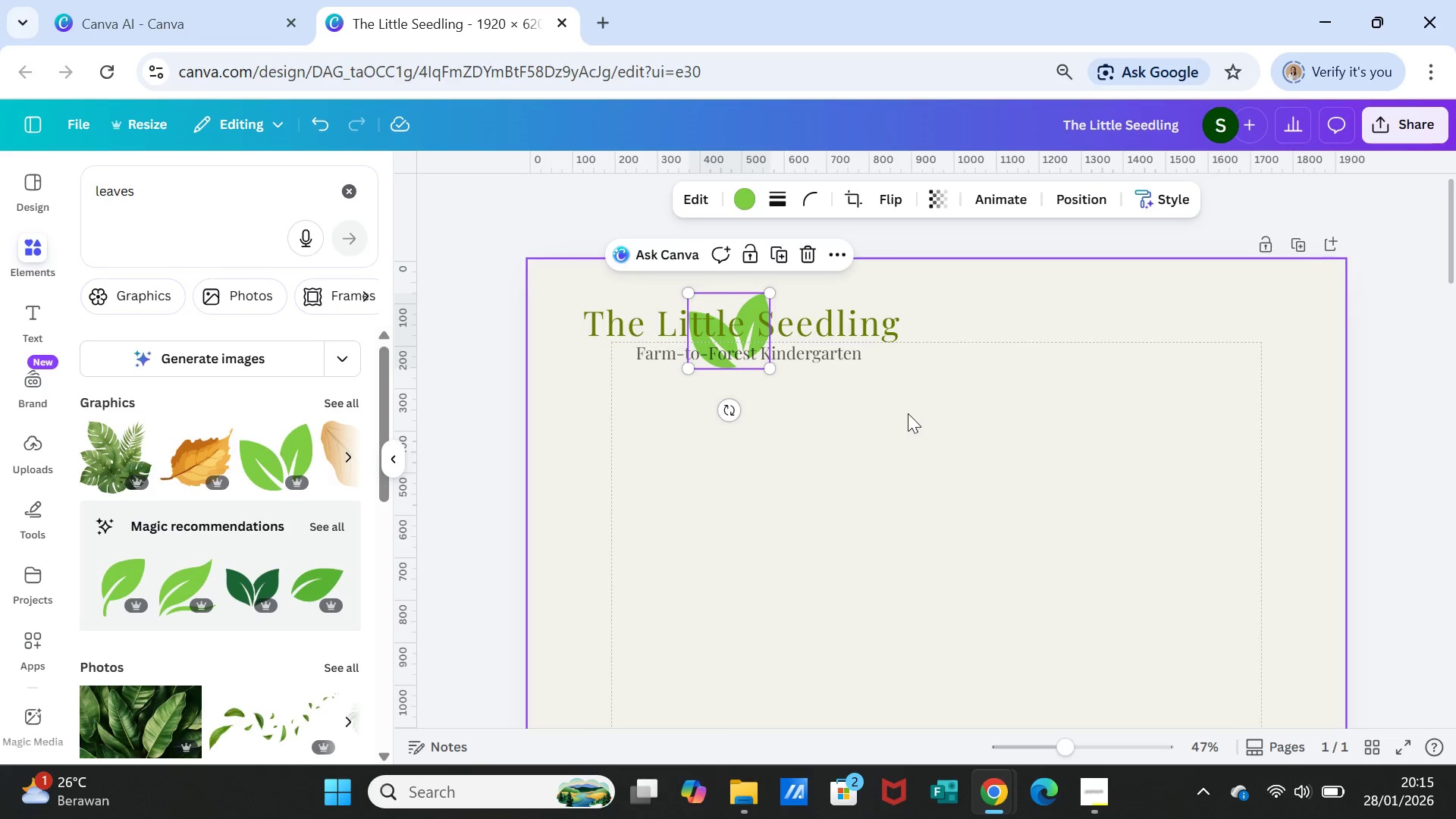 
left_click([908, 413])
 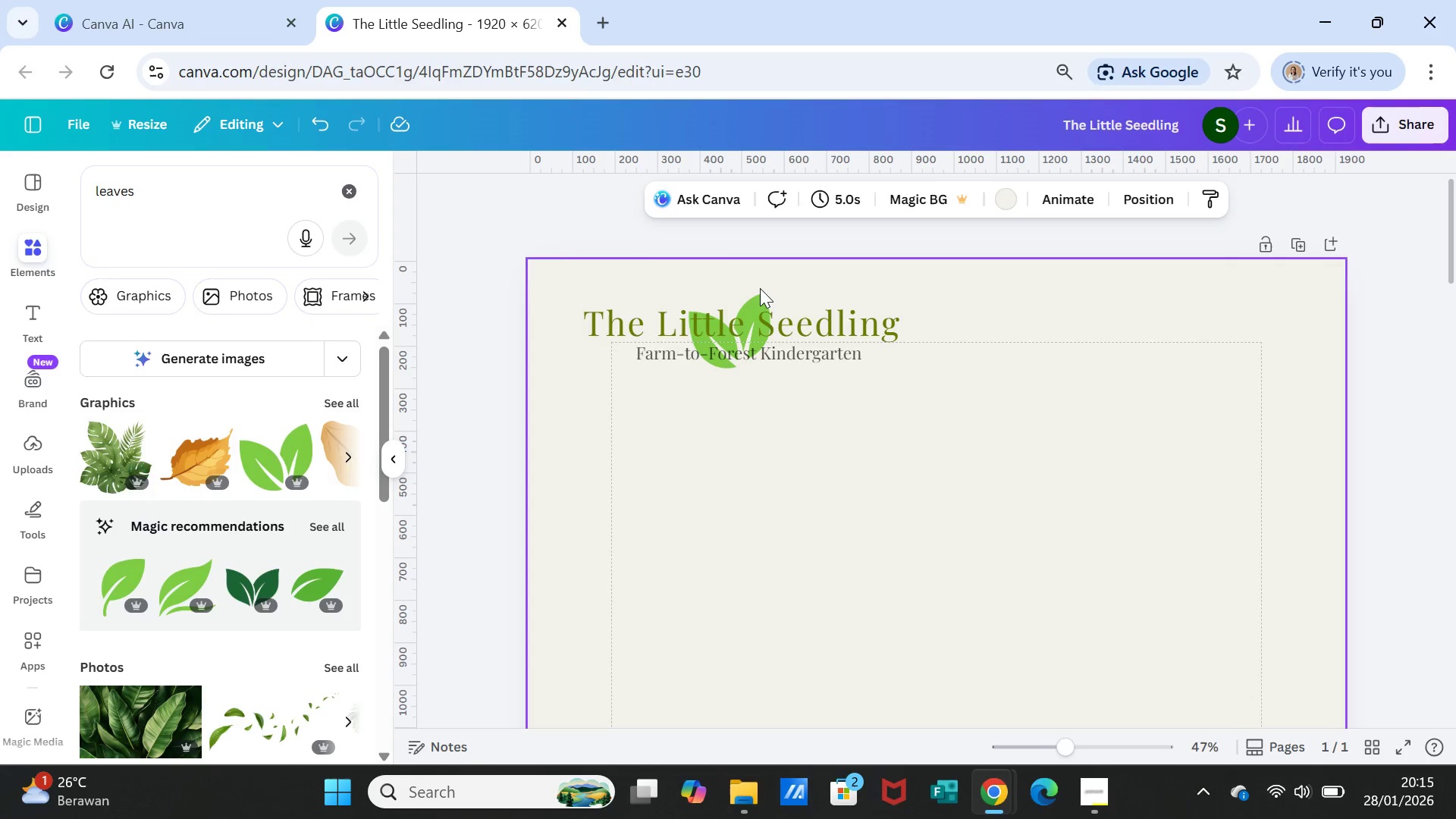 
wait(6.05)
 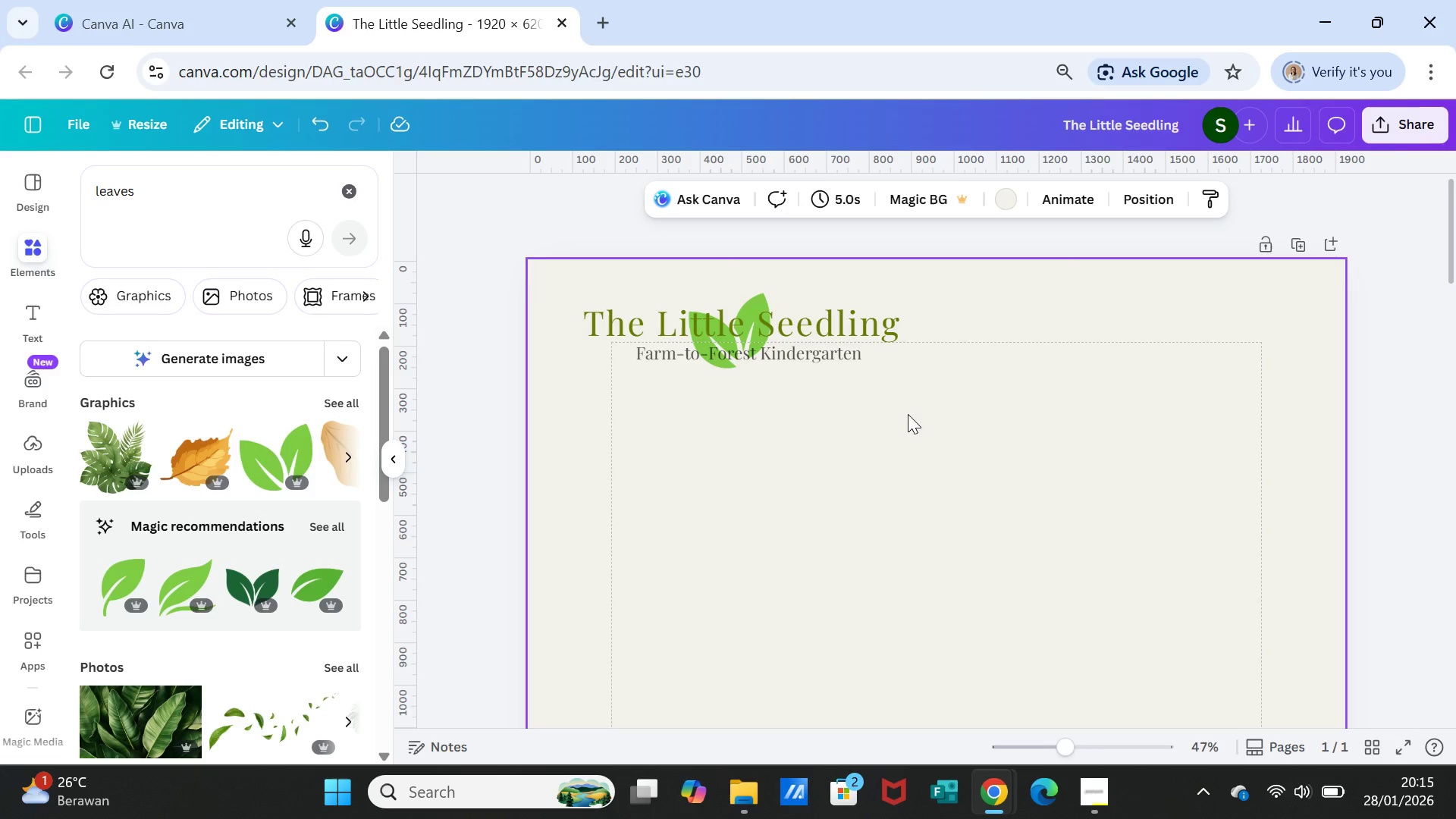 
left_click_drag(start_coordinate=[761, 294], to_coordinate=[656, 293])
 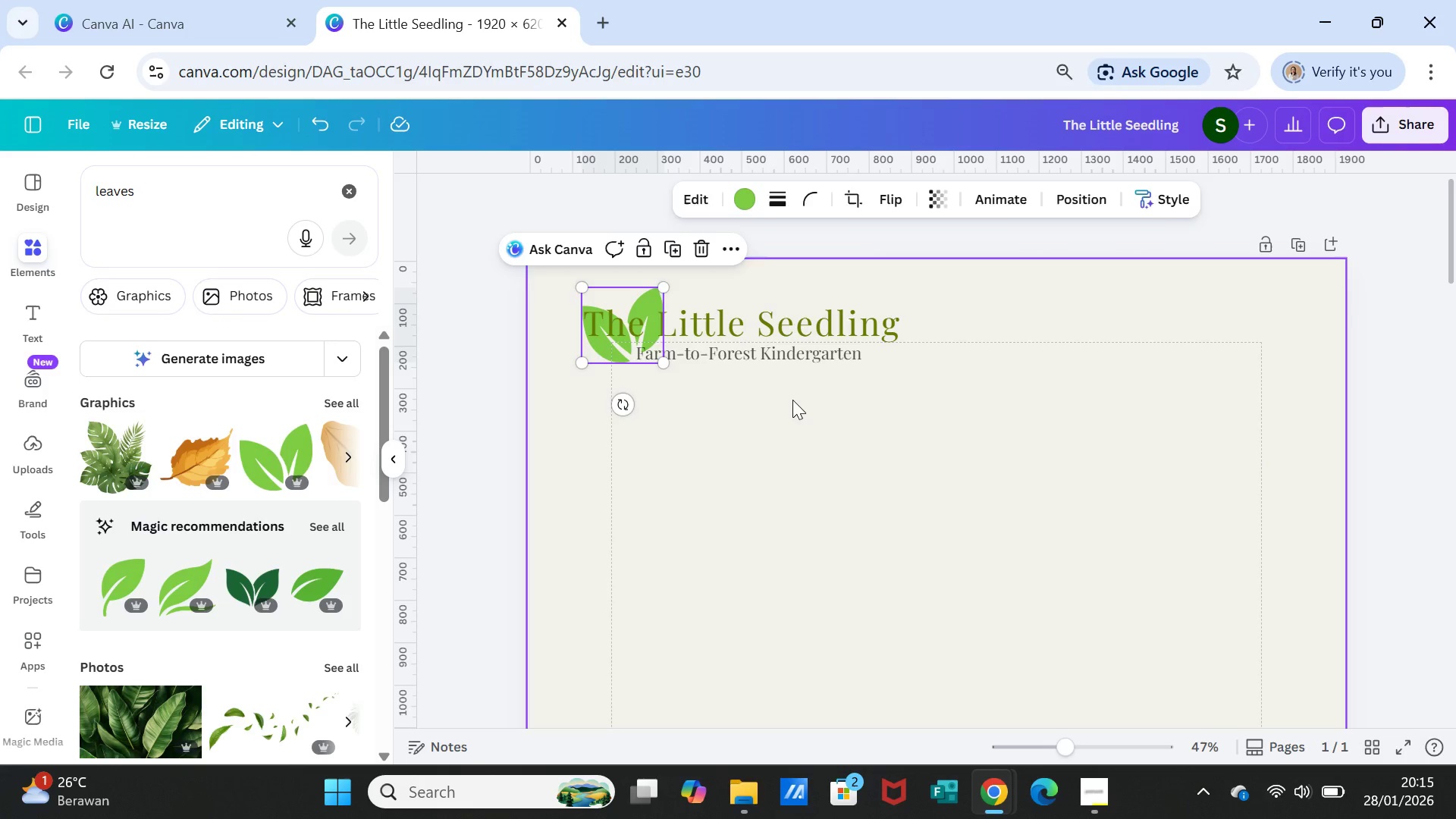 
left_click([792, 400])
 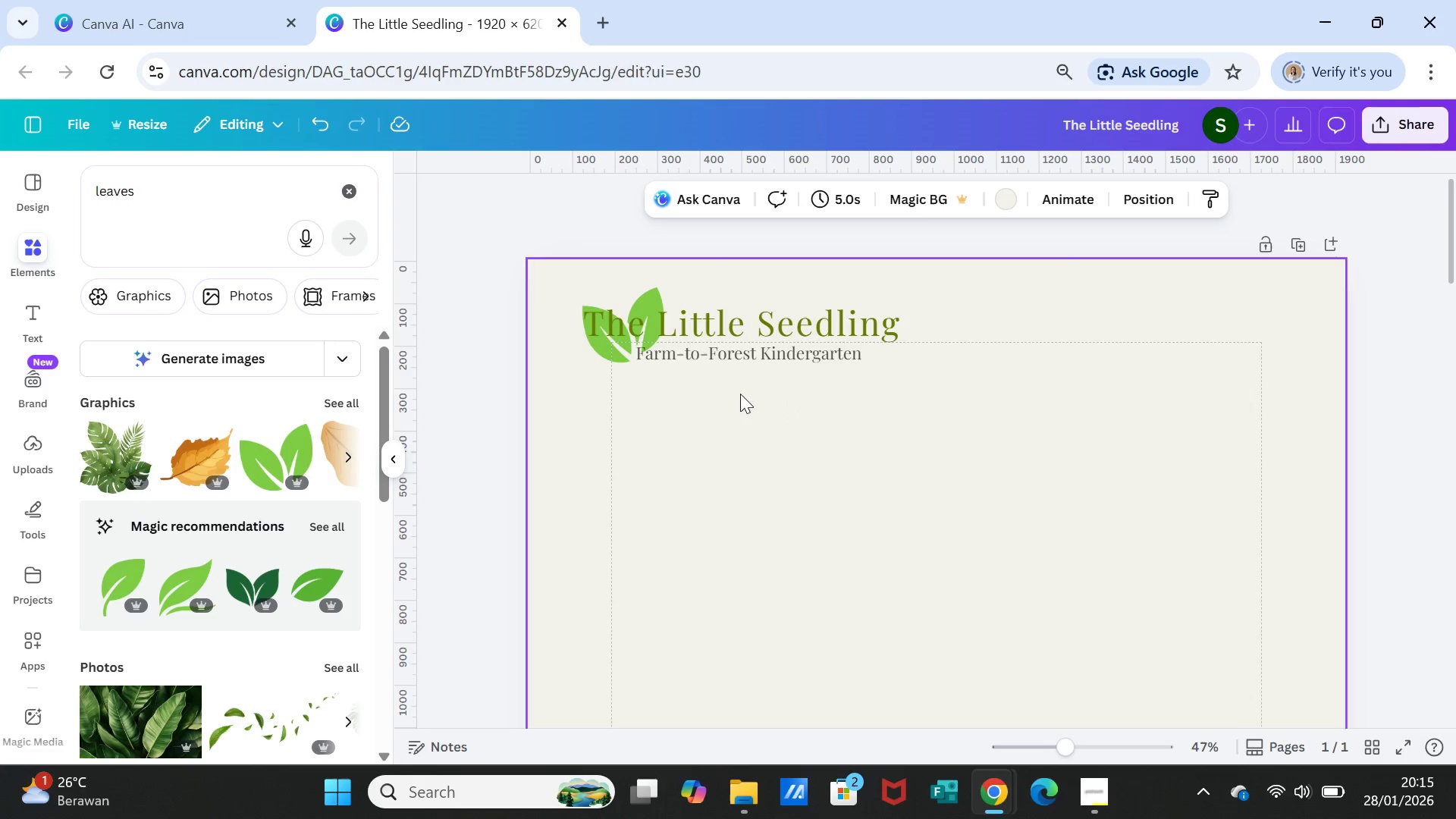 
wait(6.25)
 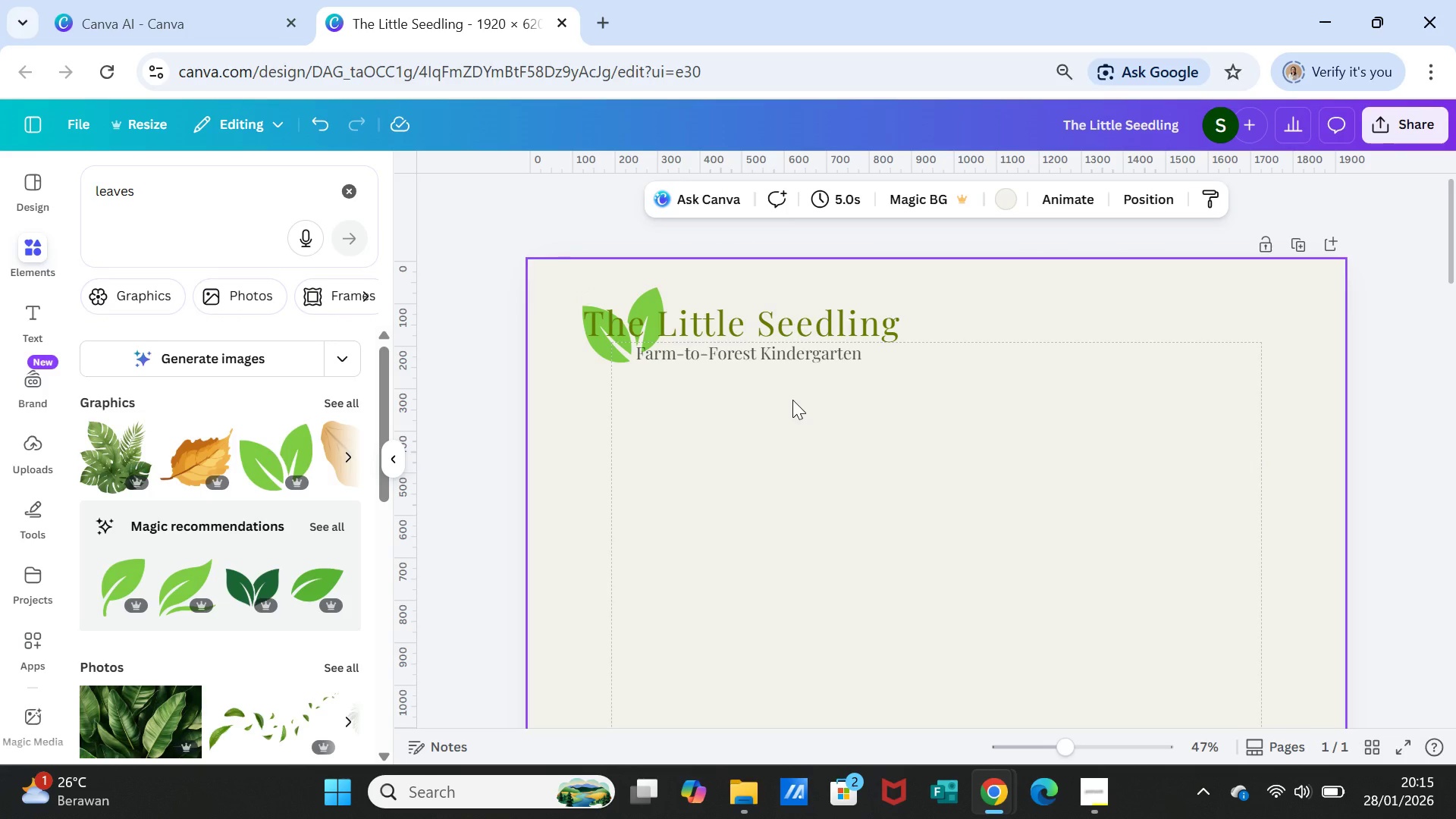 
left_click([656, 293])
 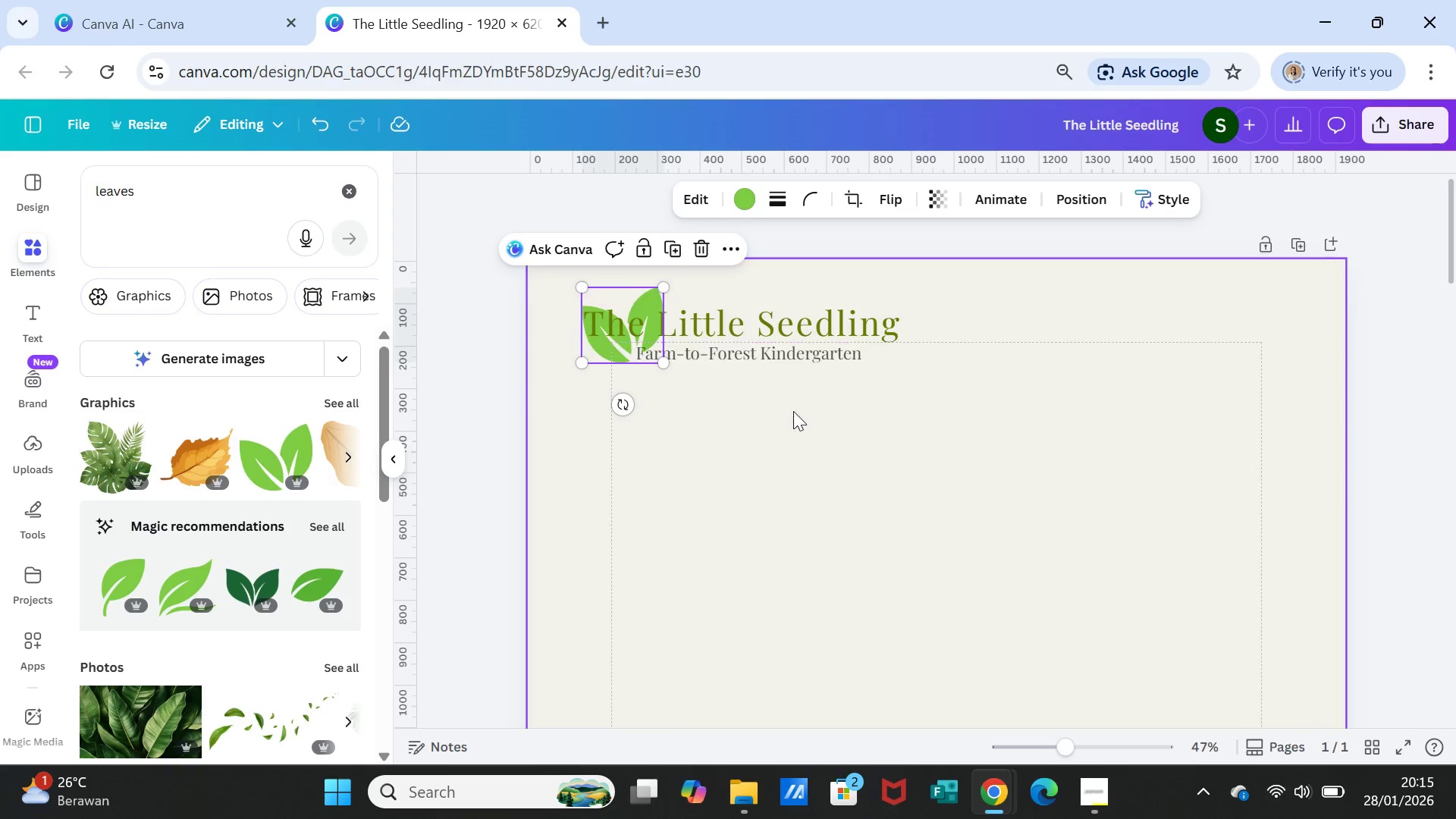 
left_click([793, 411])
 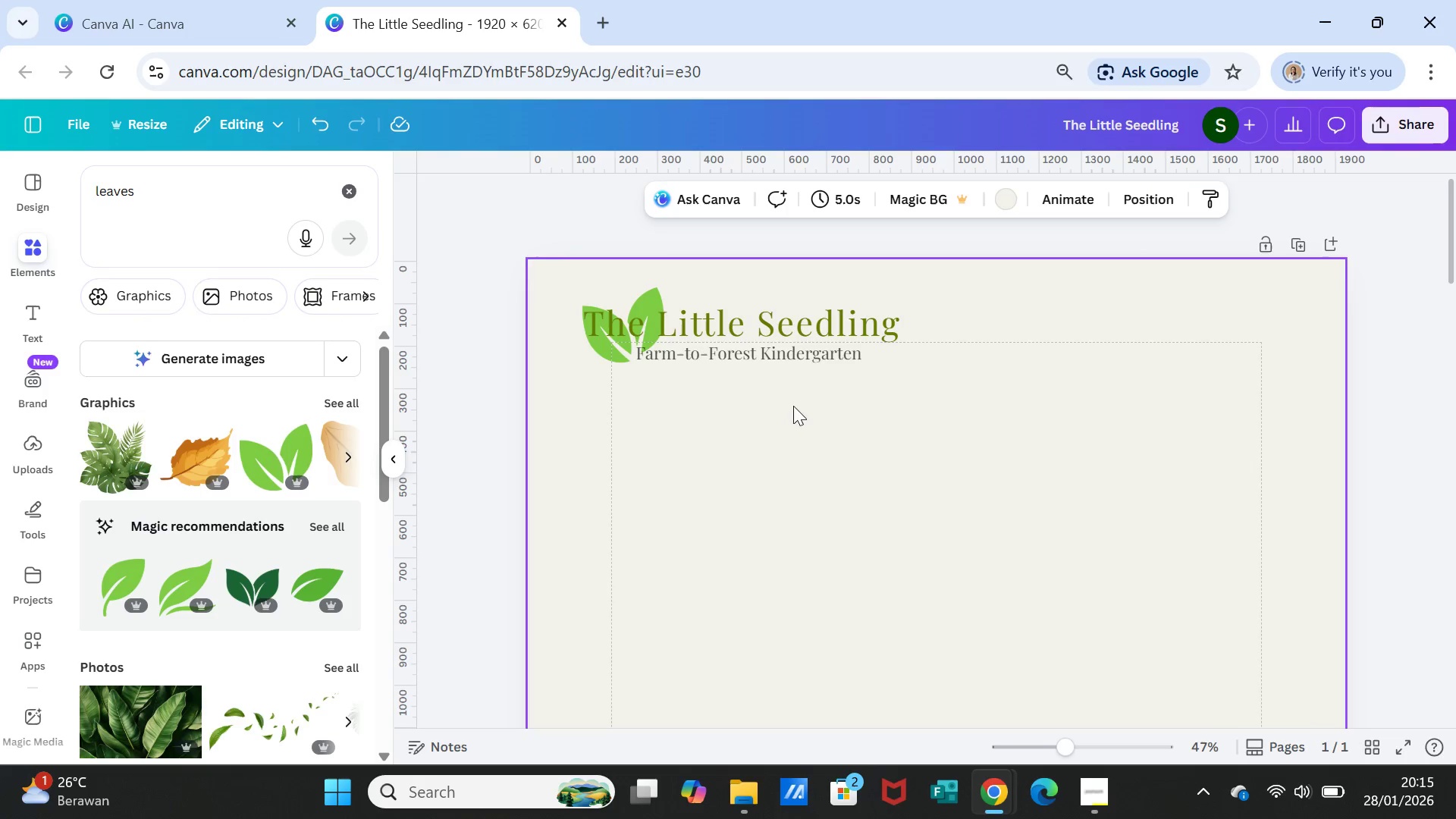 
wait(6.81)
 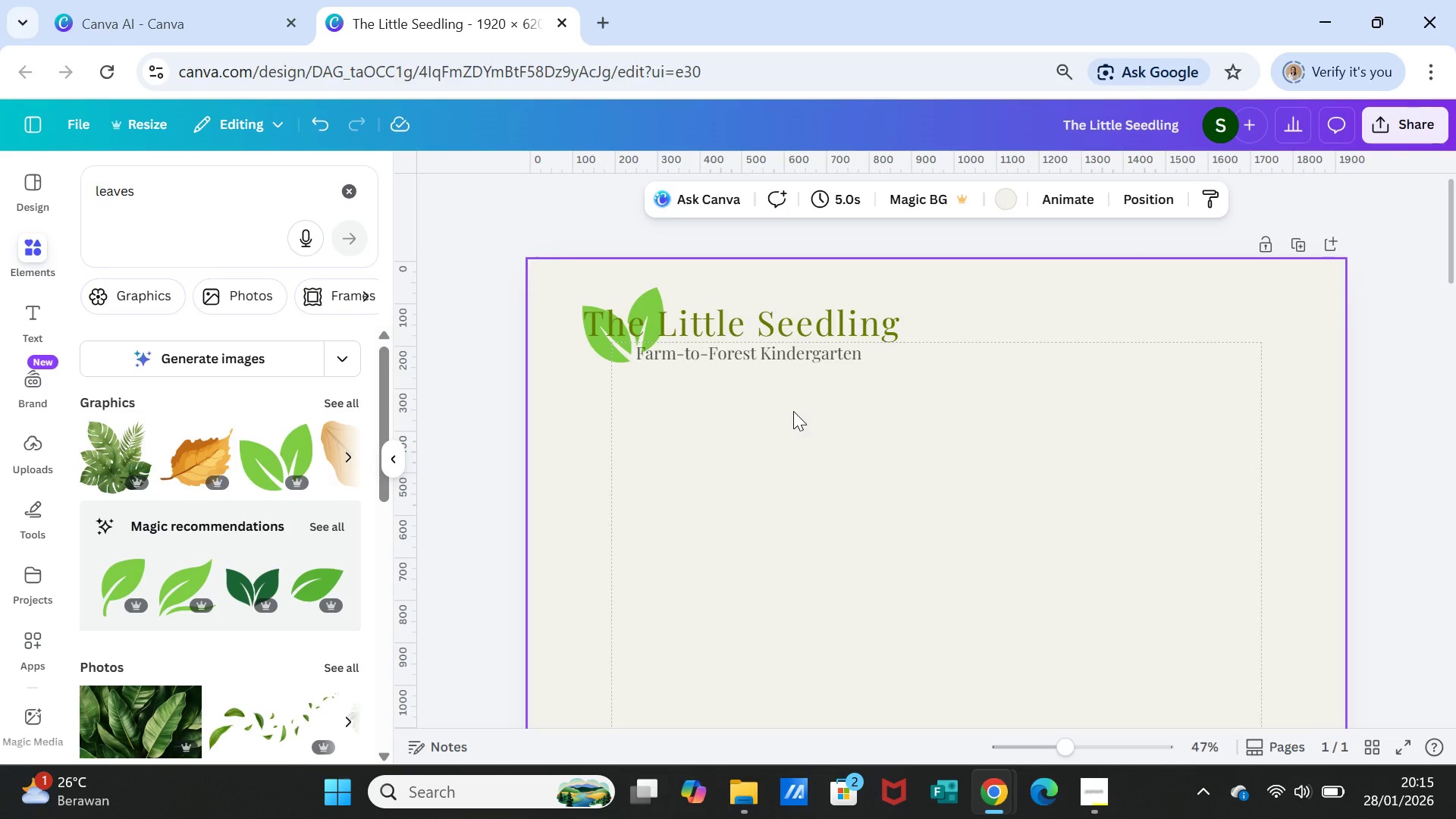 
left_click([799, 315])
 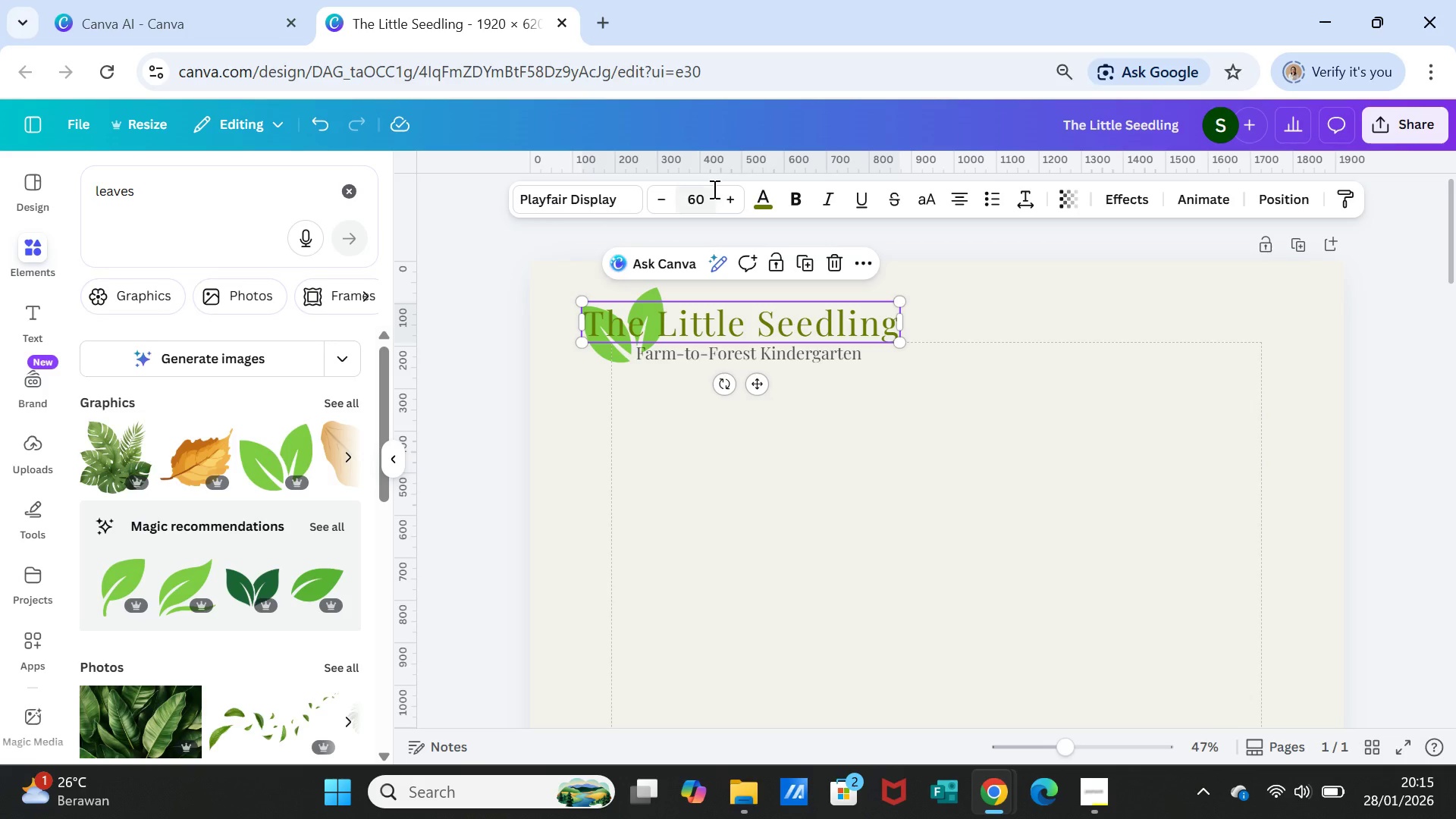 
left_click([707, 197])
 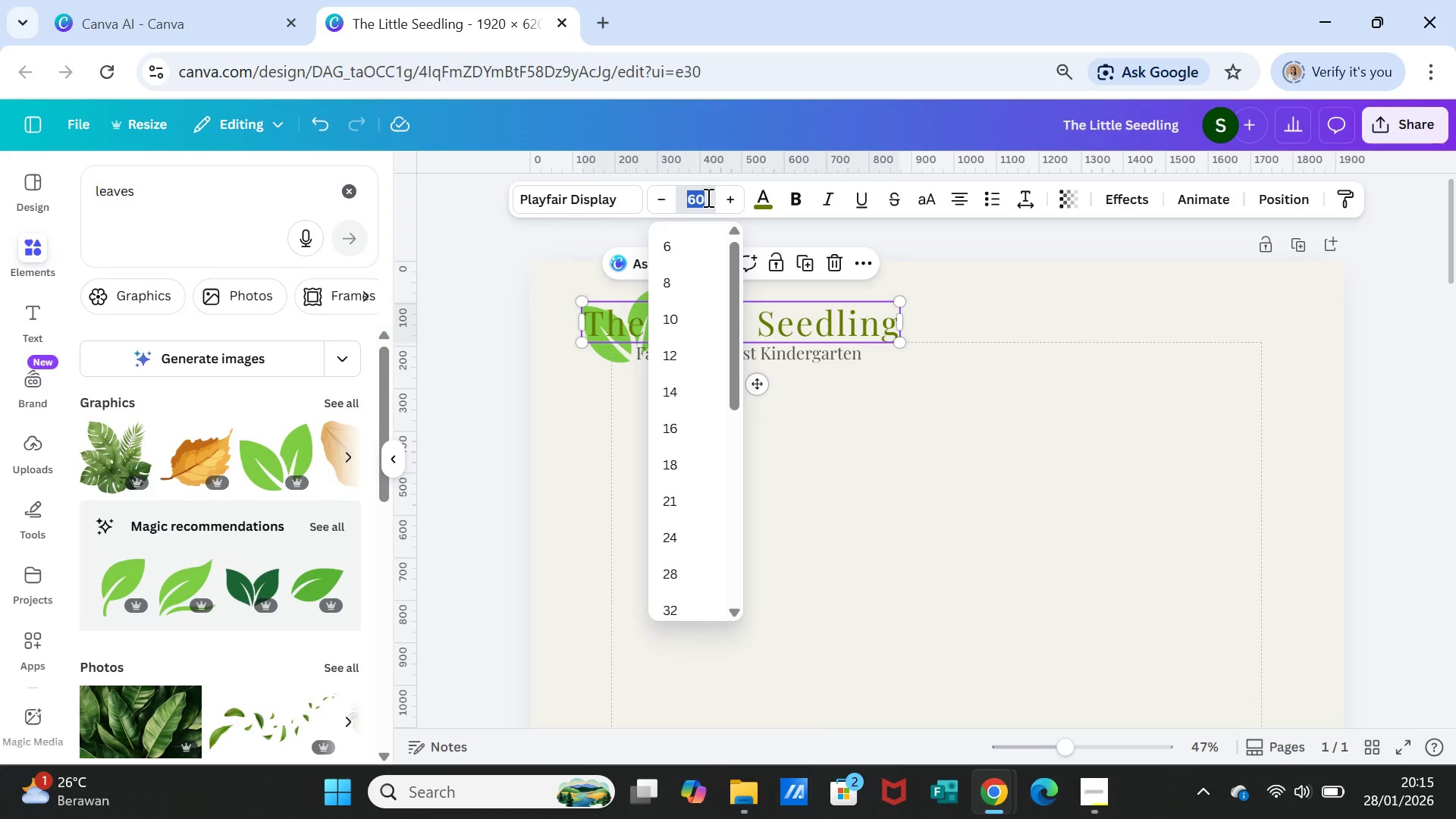 
type(30)
 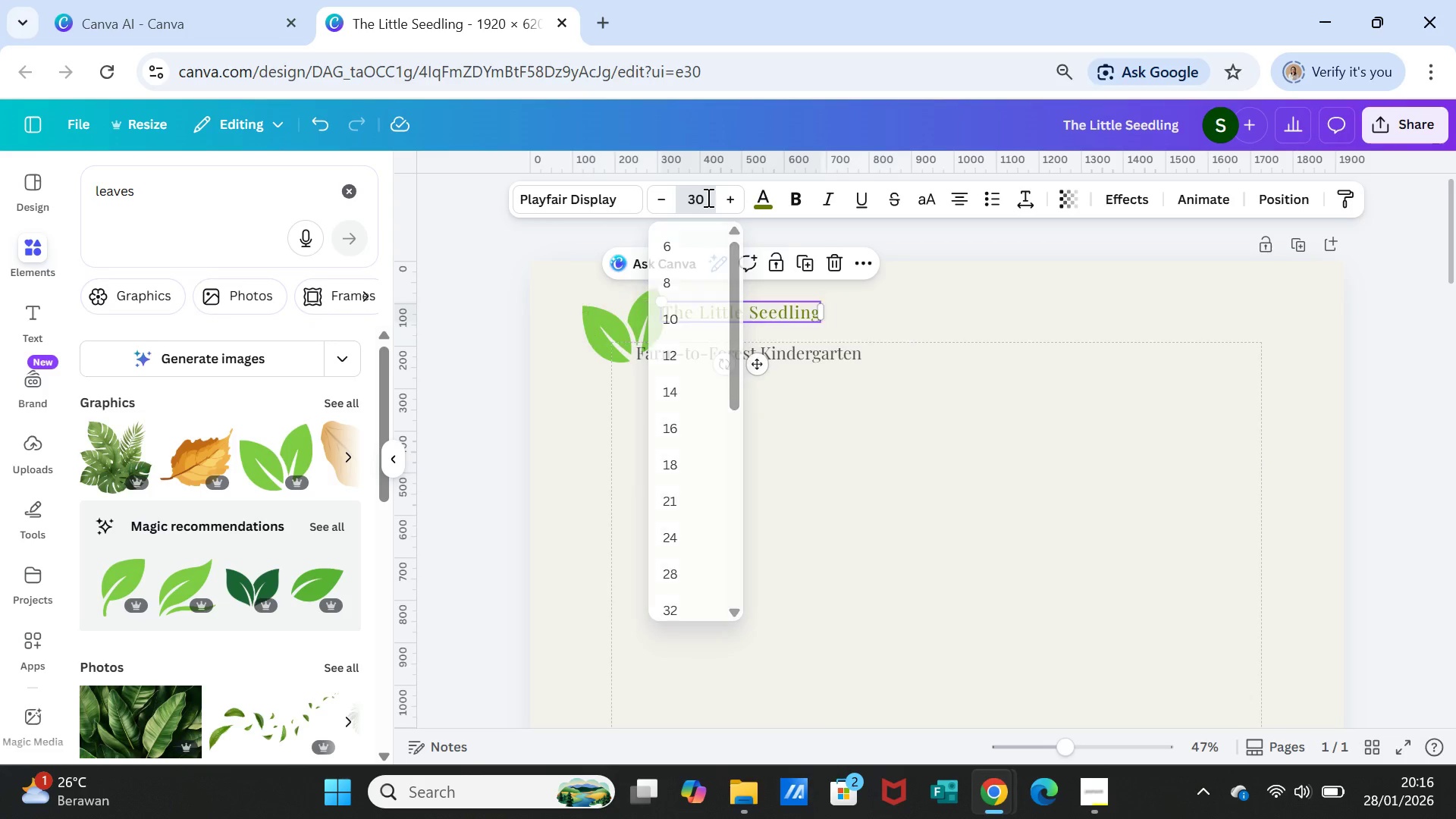 
key(Enter)
 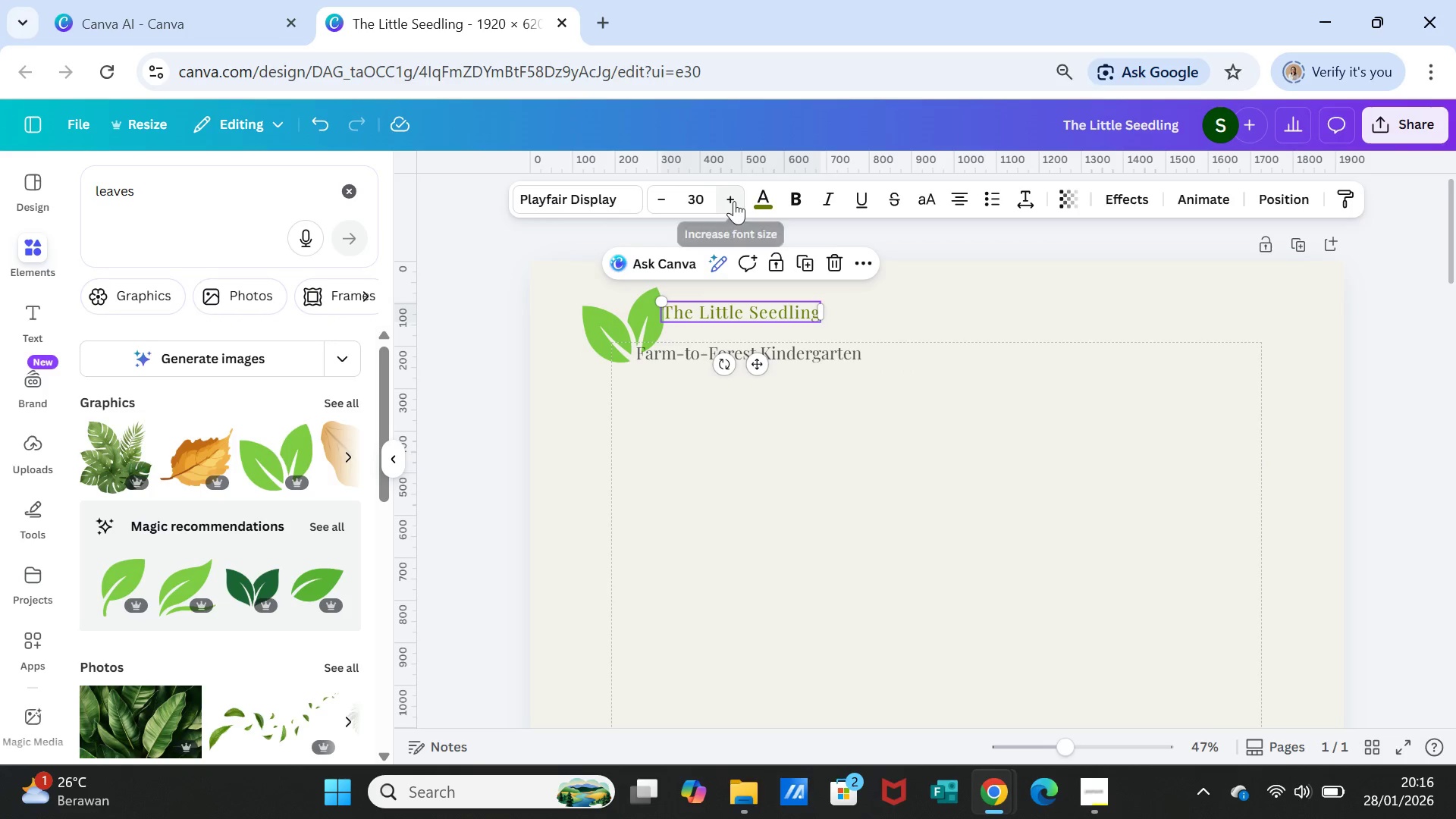 
double_click([732, 304])
 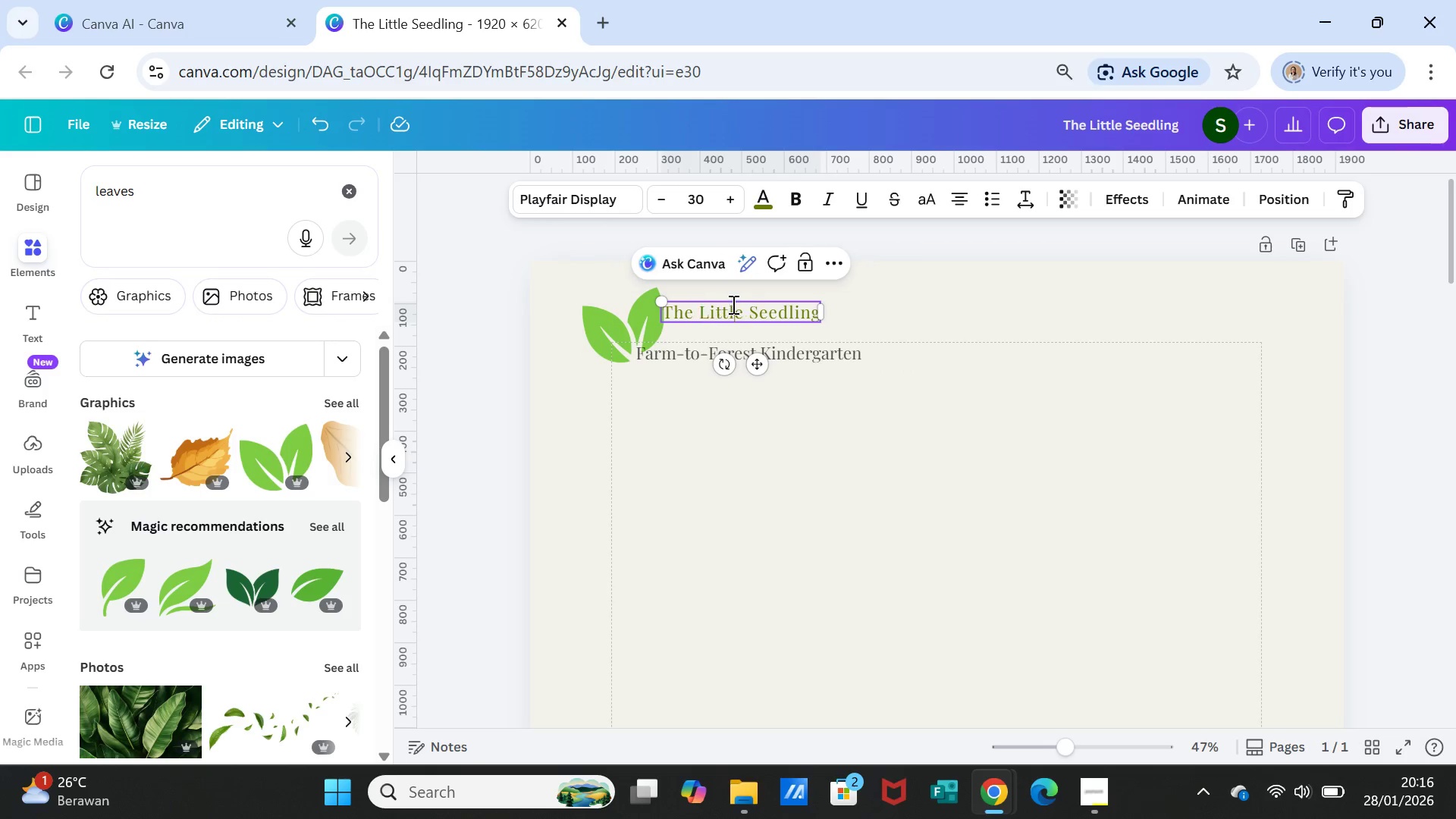 
double_click([732, 304])
 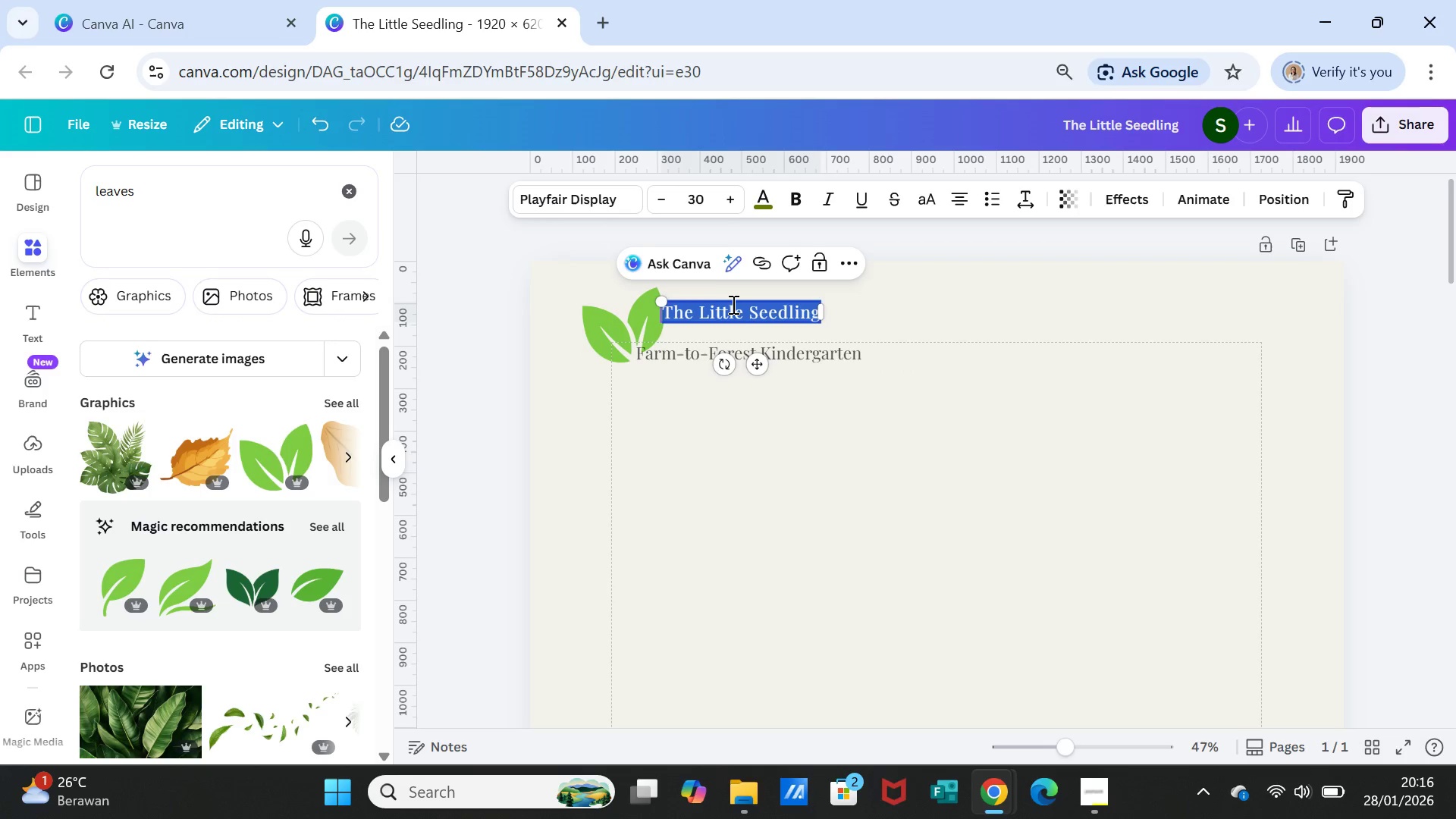 
triple_click([732, 304])
 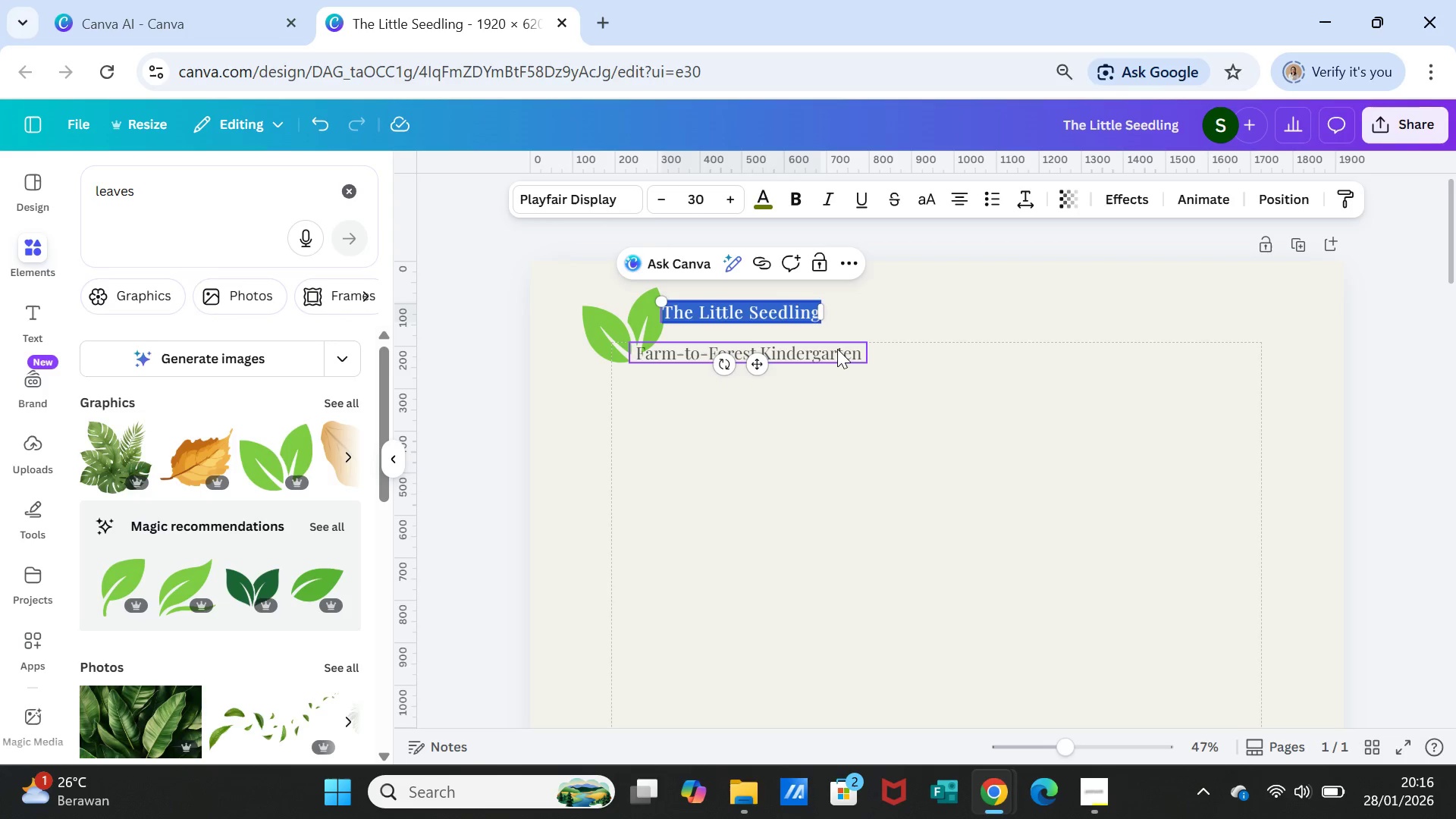 
double_click([835, 350])
 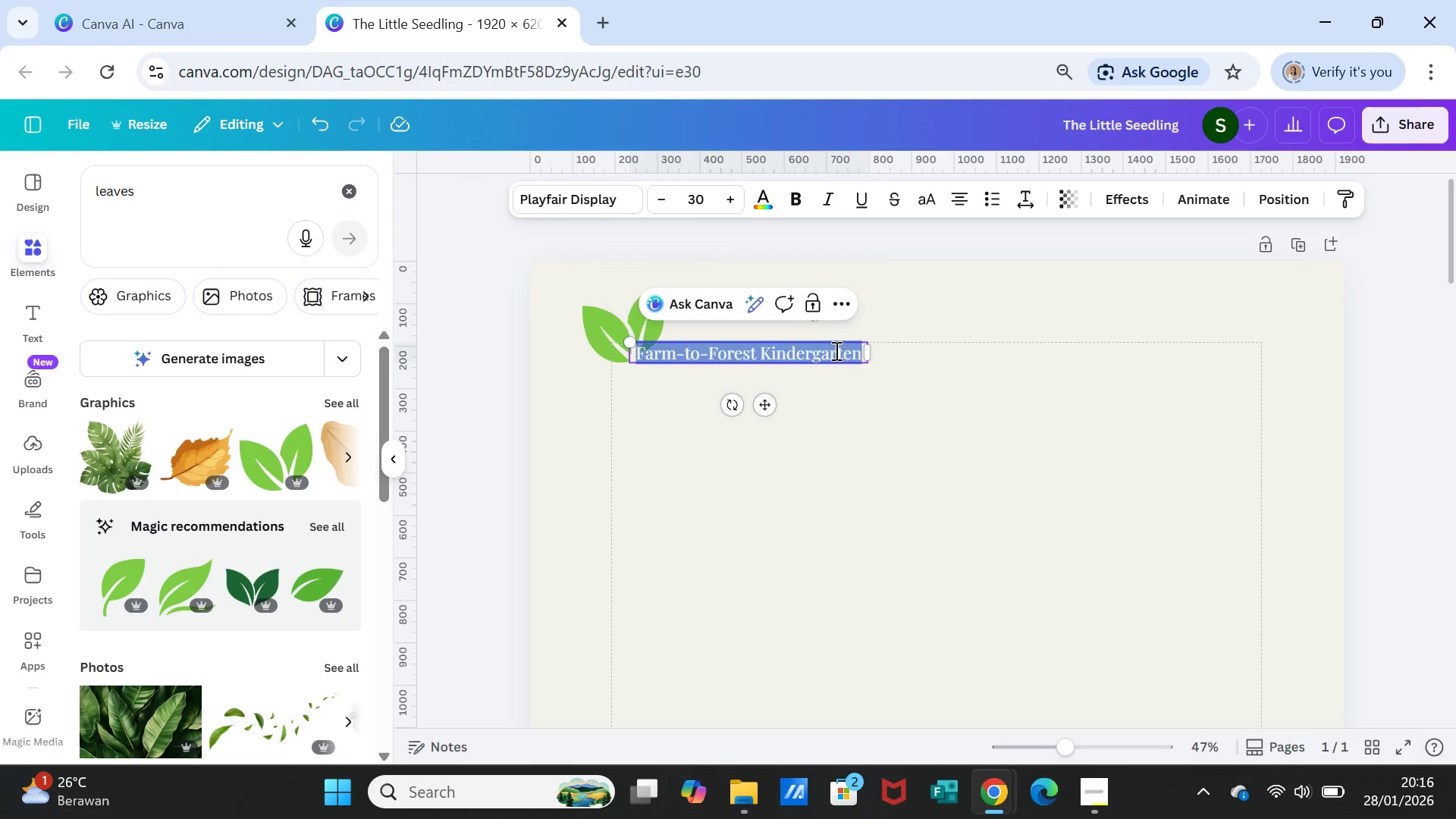 
triple_click([835, 350])
 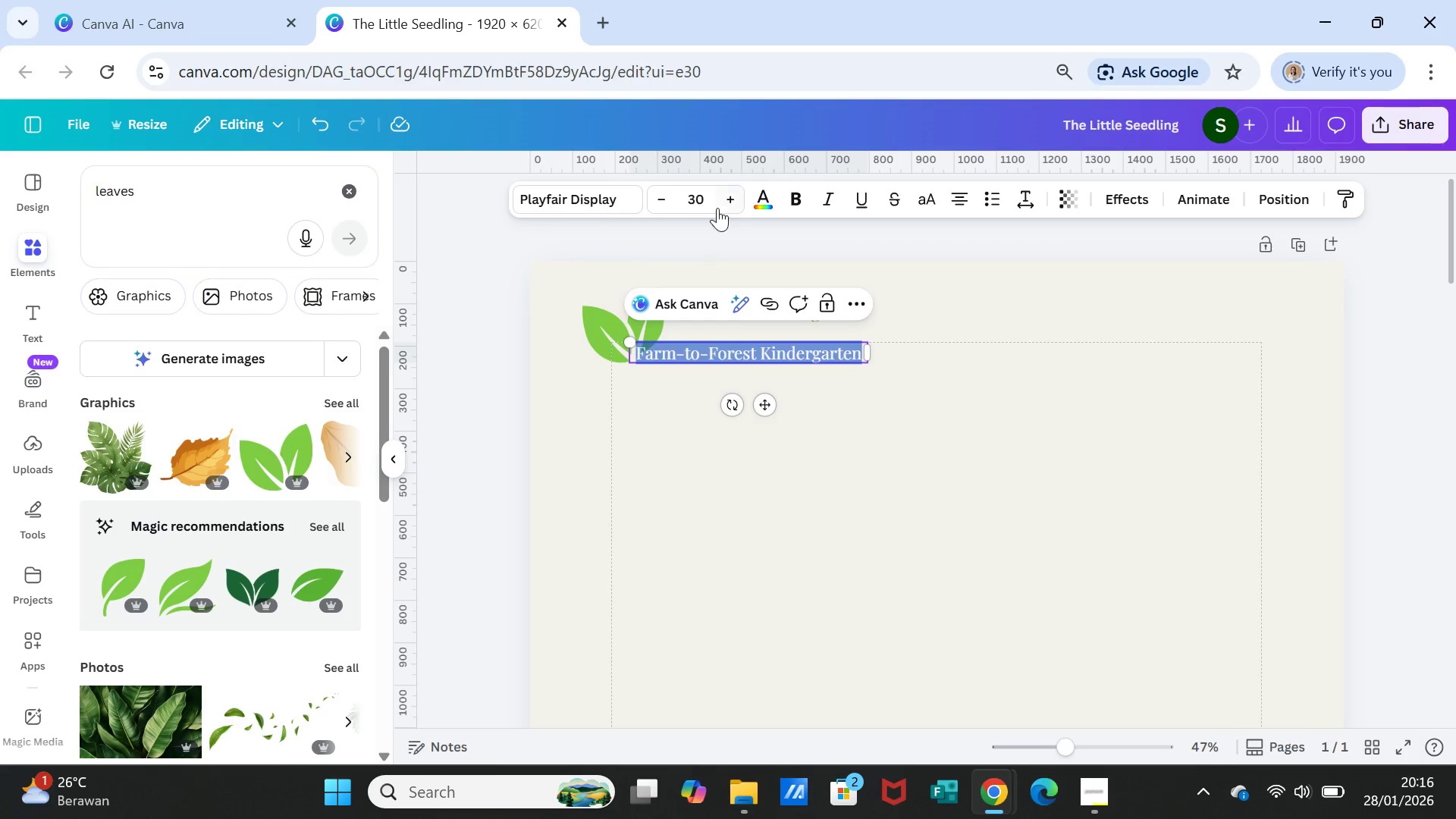 
left_click([714, 204])
 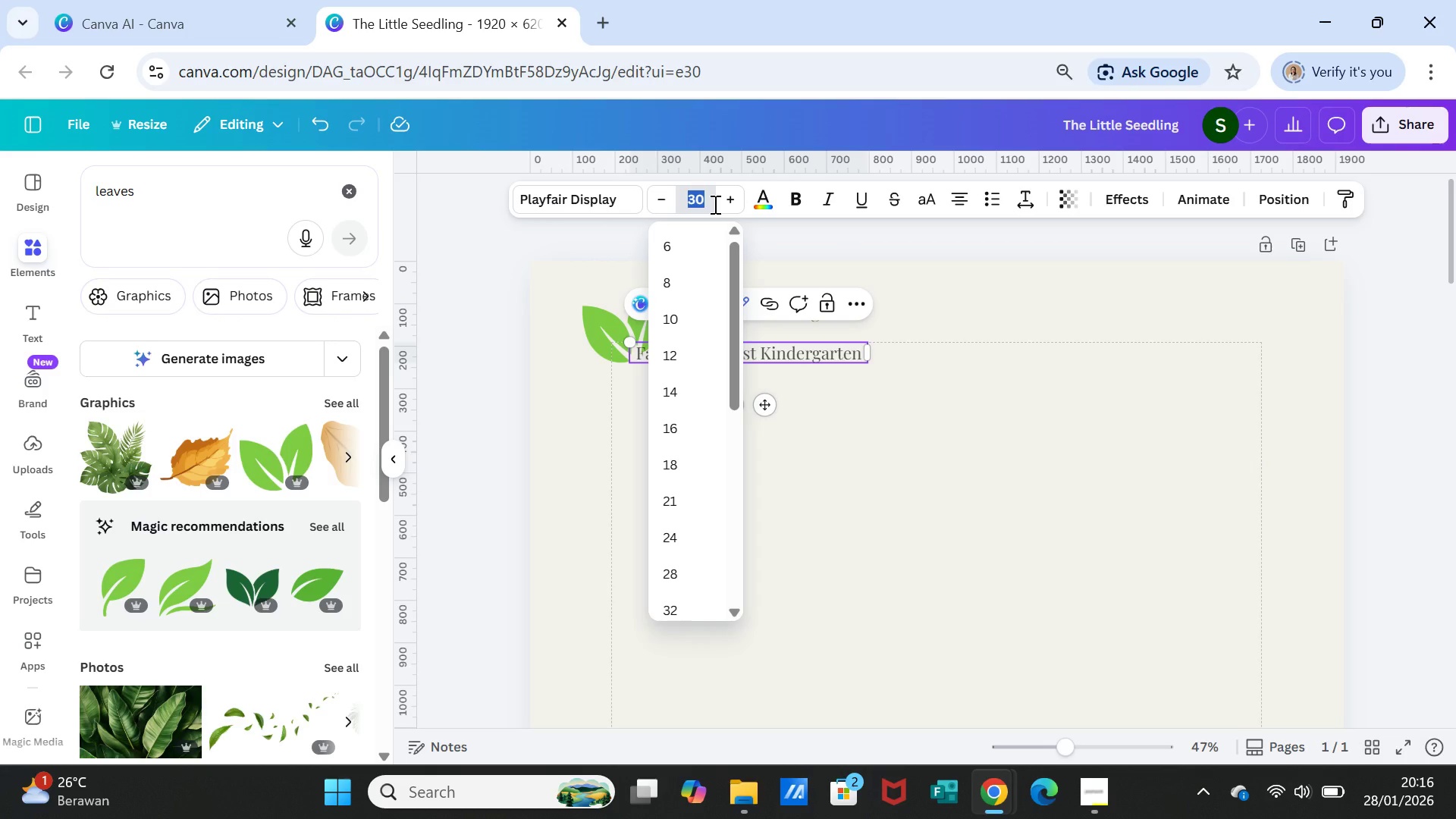 
type(15)
 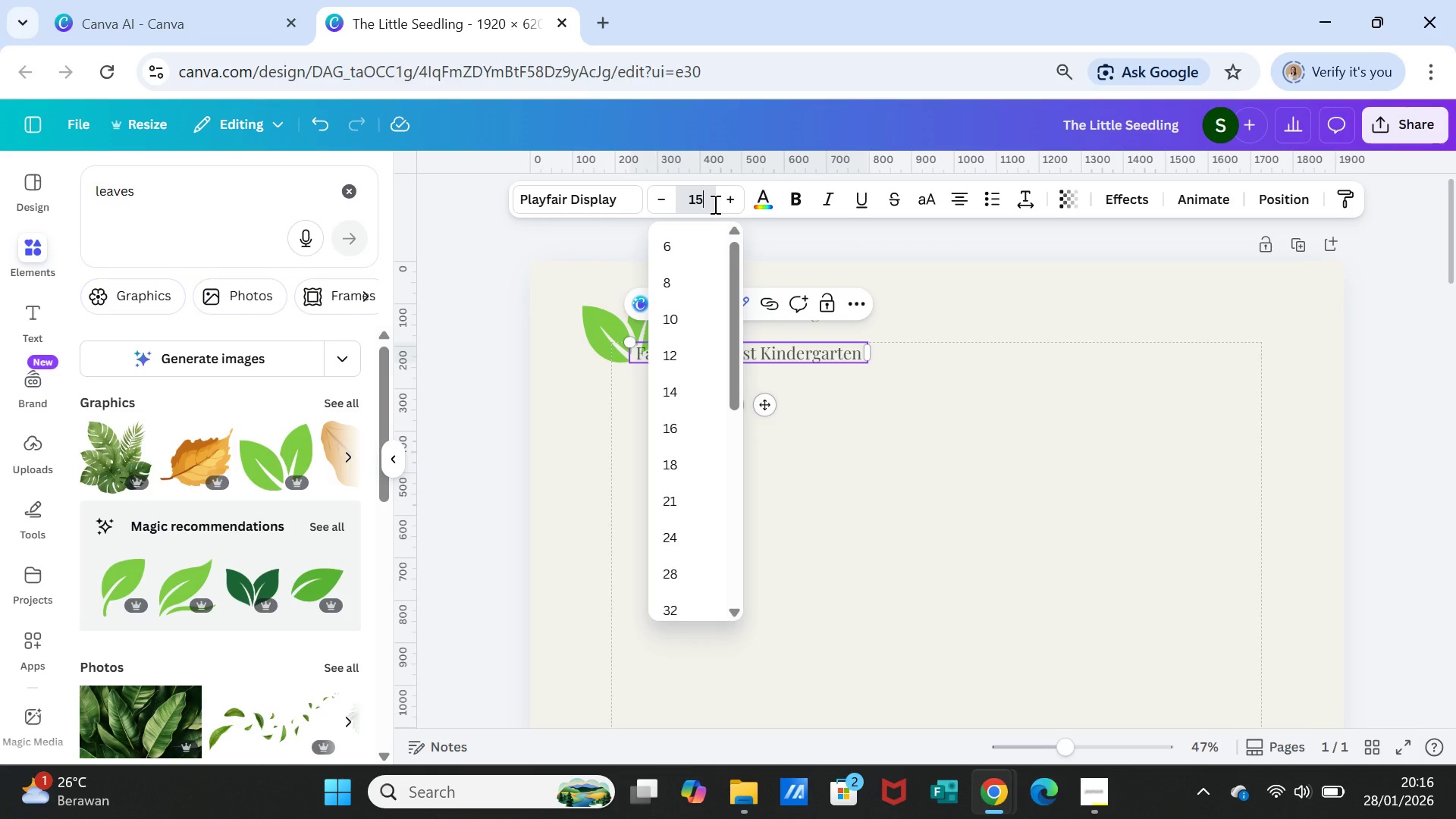 
key(Enter)
 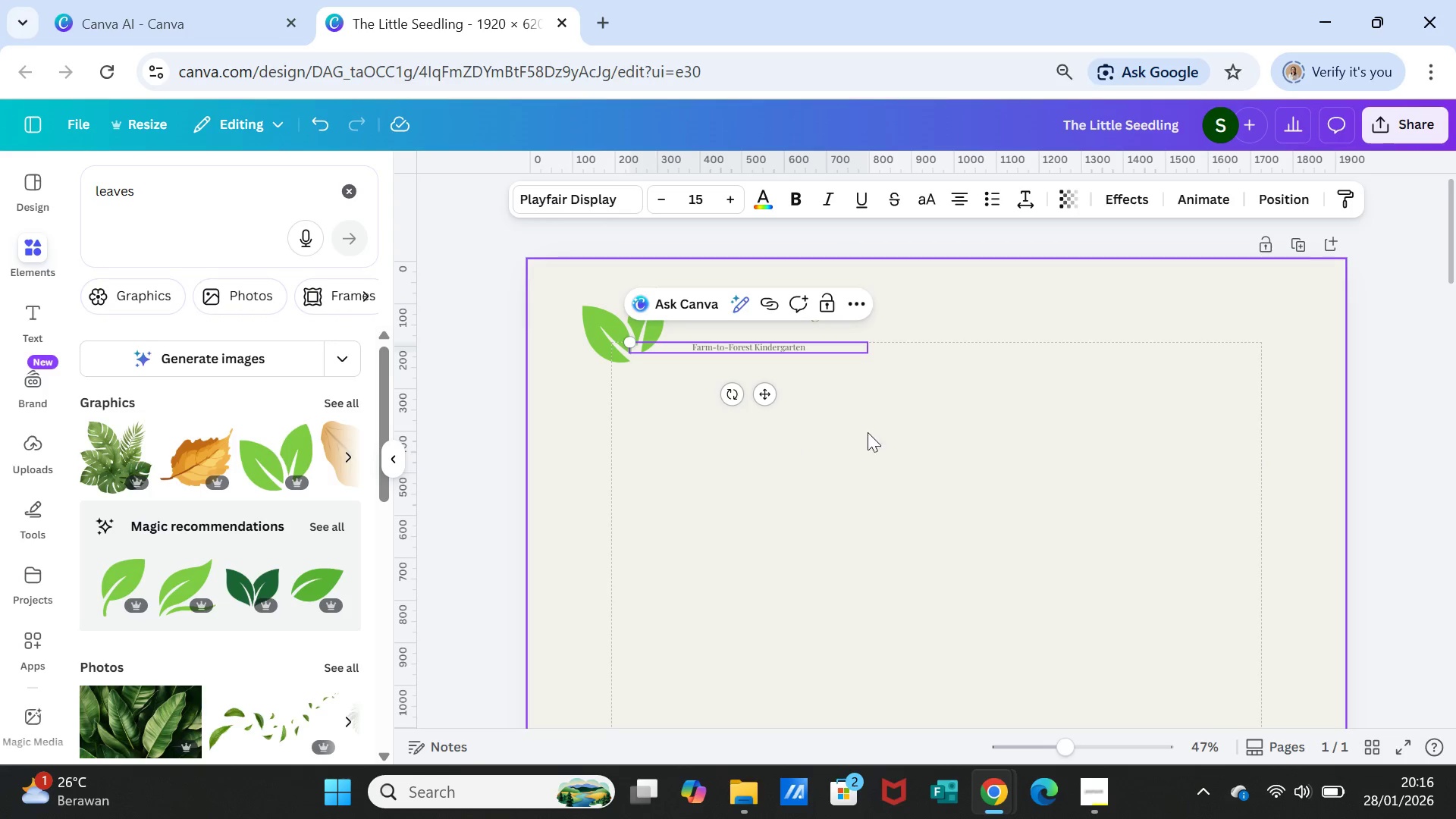 
left_click([869, 432])
 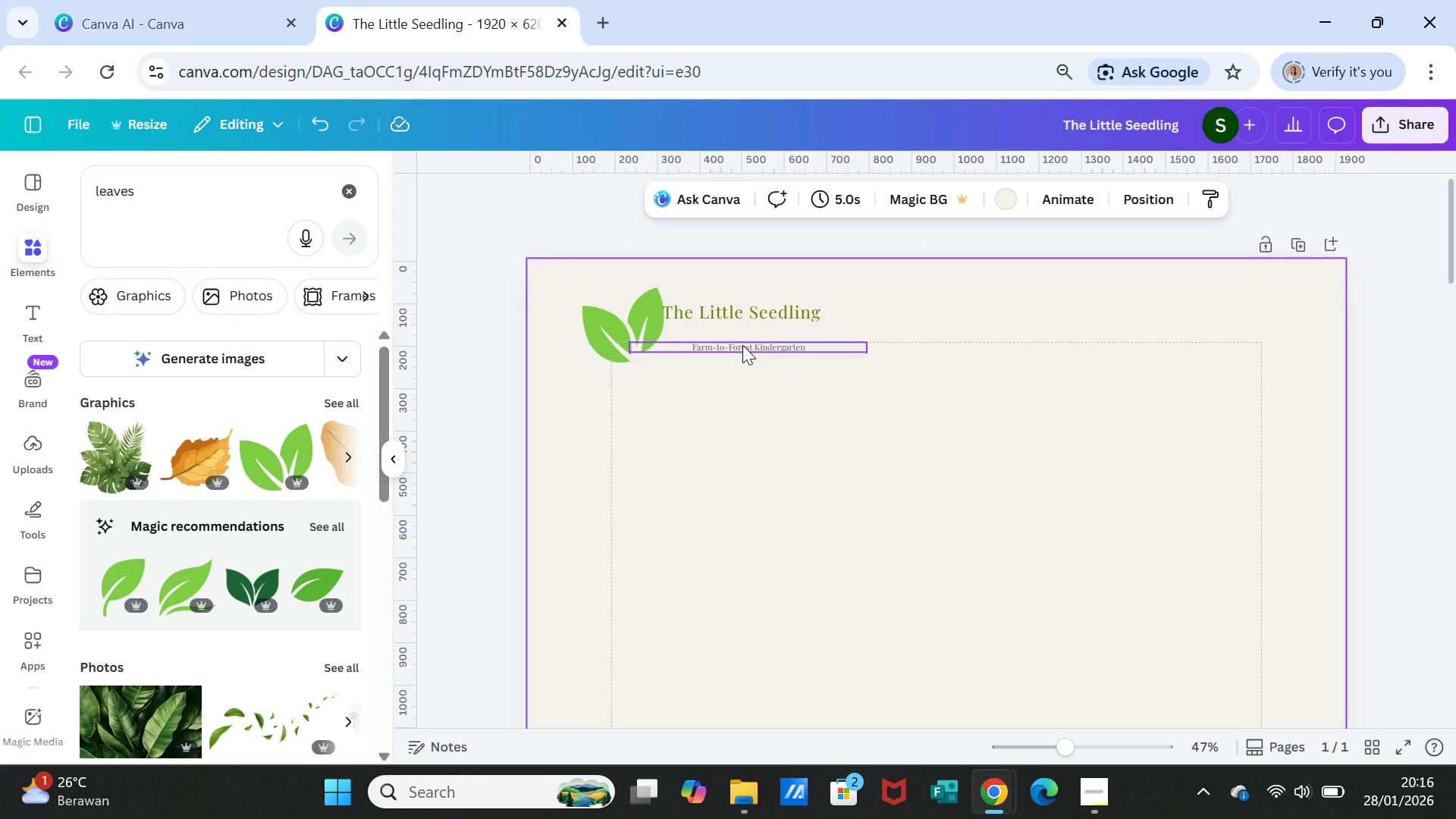 
left_click_drag(start_coordinate=[742, 345], to_coordinate=[735, 328])
 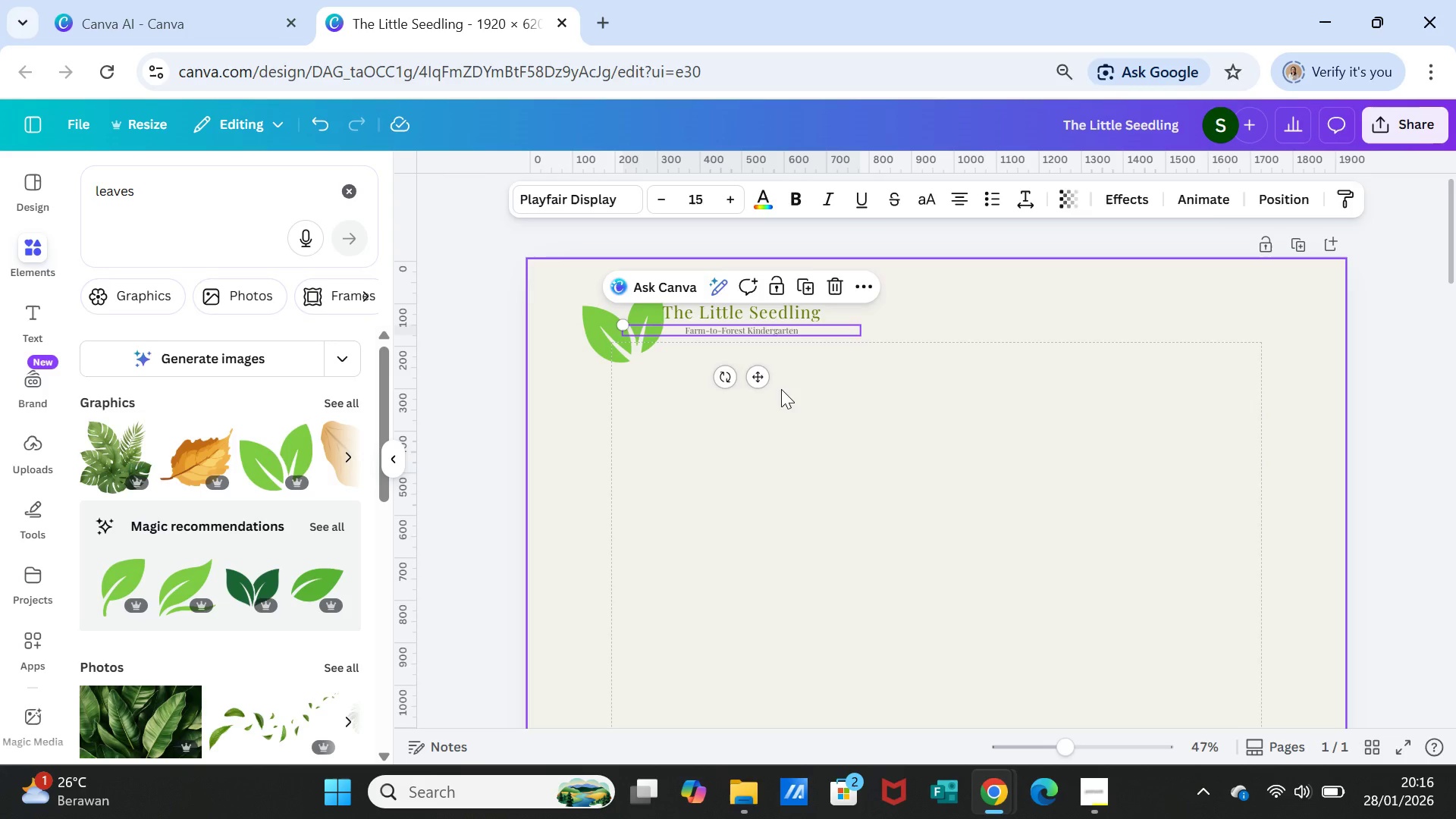 
left_click([781, 389])
 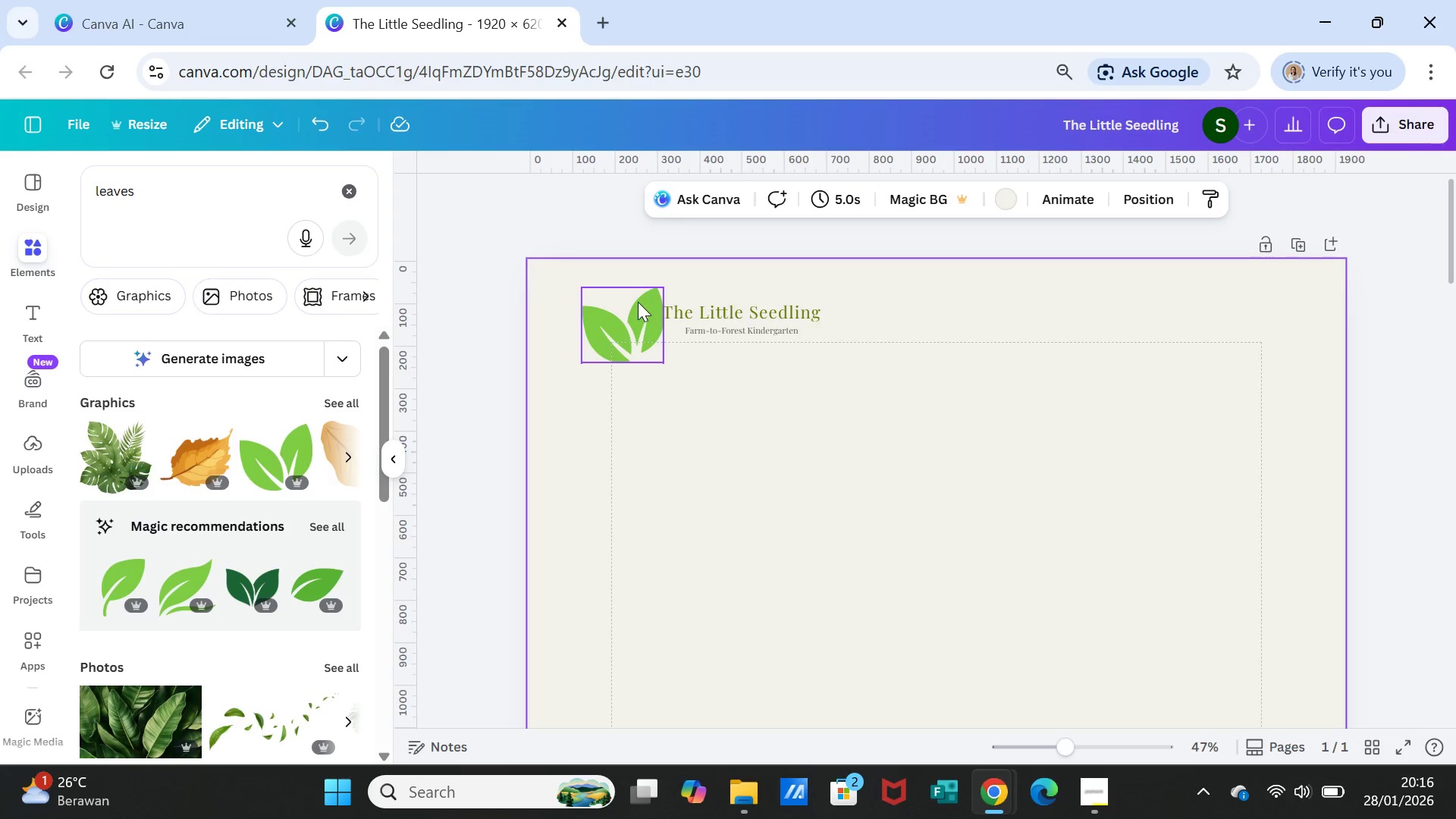 
left_click_drag(start_coordinate=[638, 302], to_coordinate=[695, 301])
 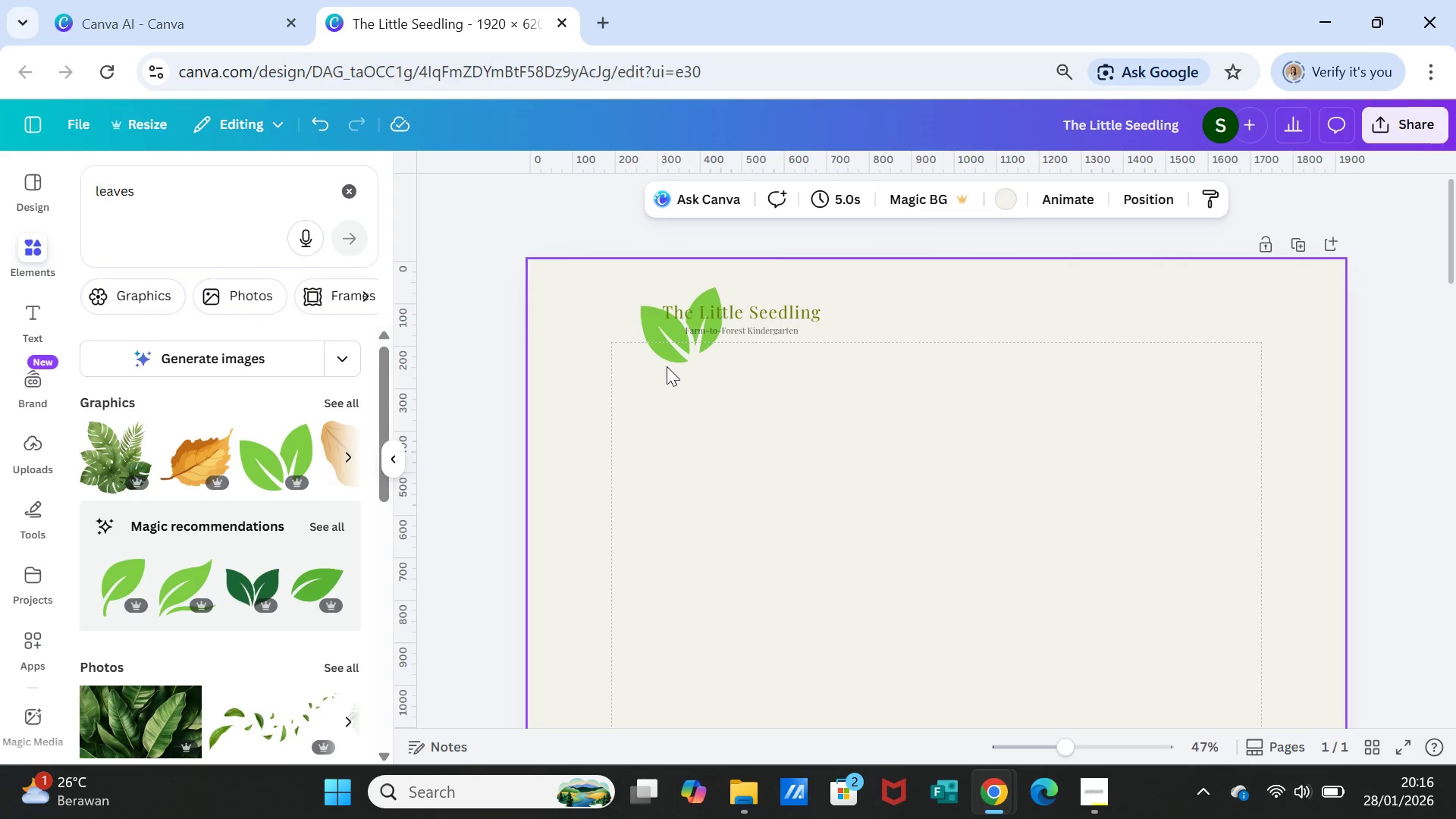 
left_click([670, 357])
 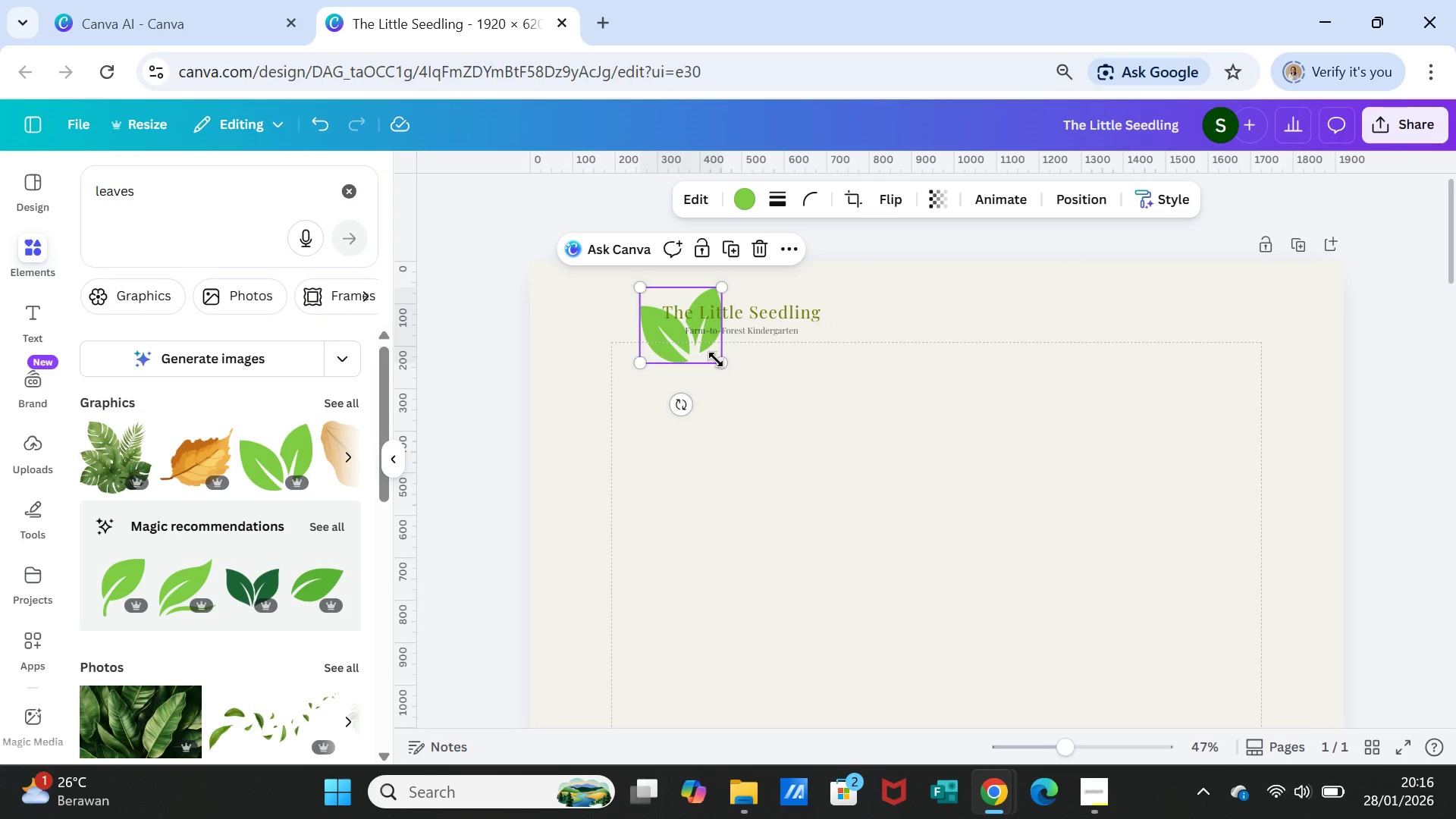 
left_click_drag(start_coordinate=[717, 359], to_coordinate=[697, 337])
 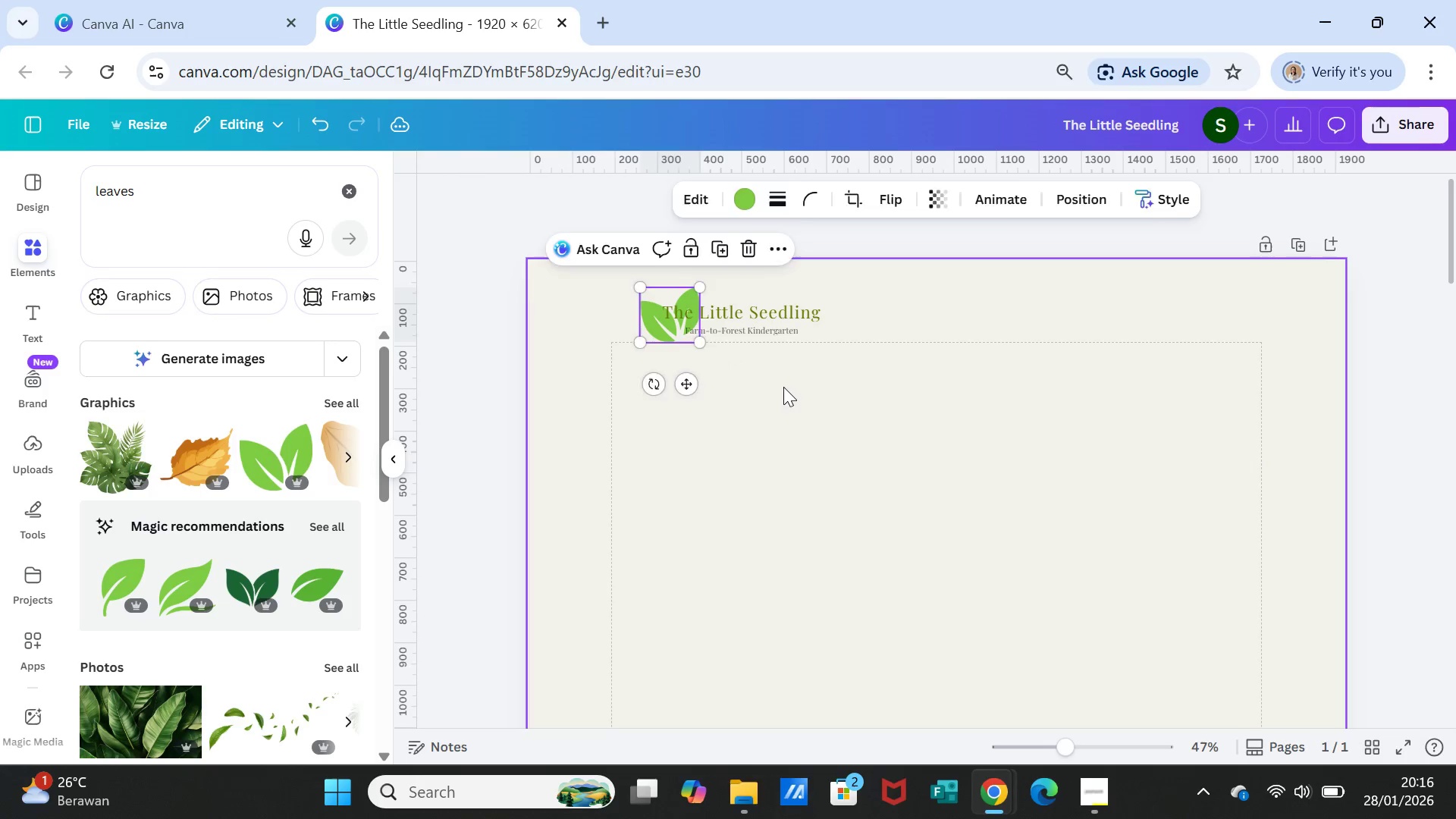 
left_click([783, 387])
 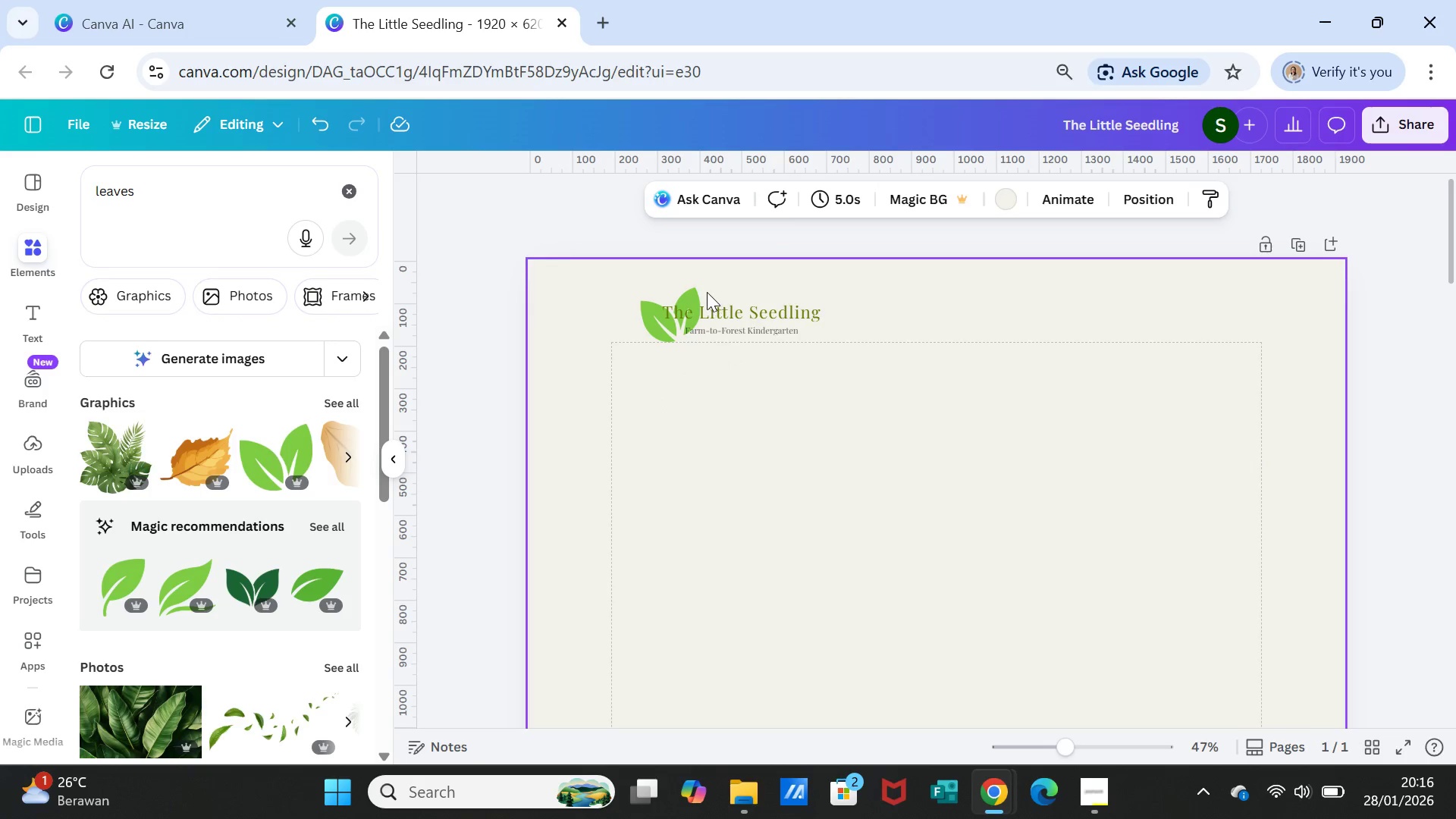 
left_click_drag(start_coordinate=[698, 288], to_coordinate=[781, 287])
 